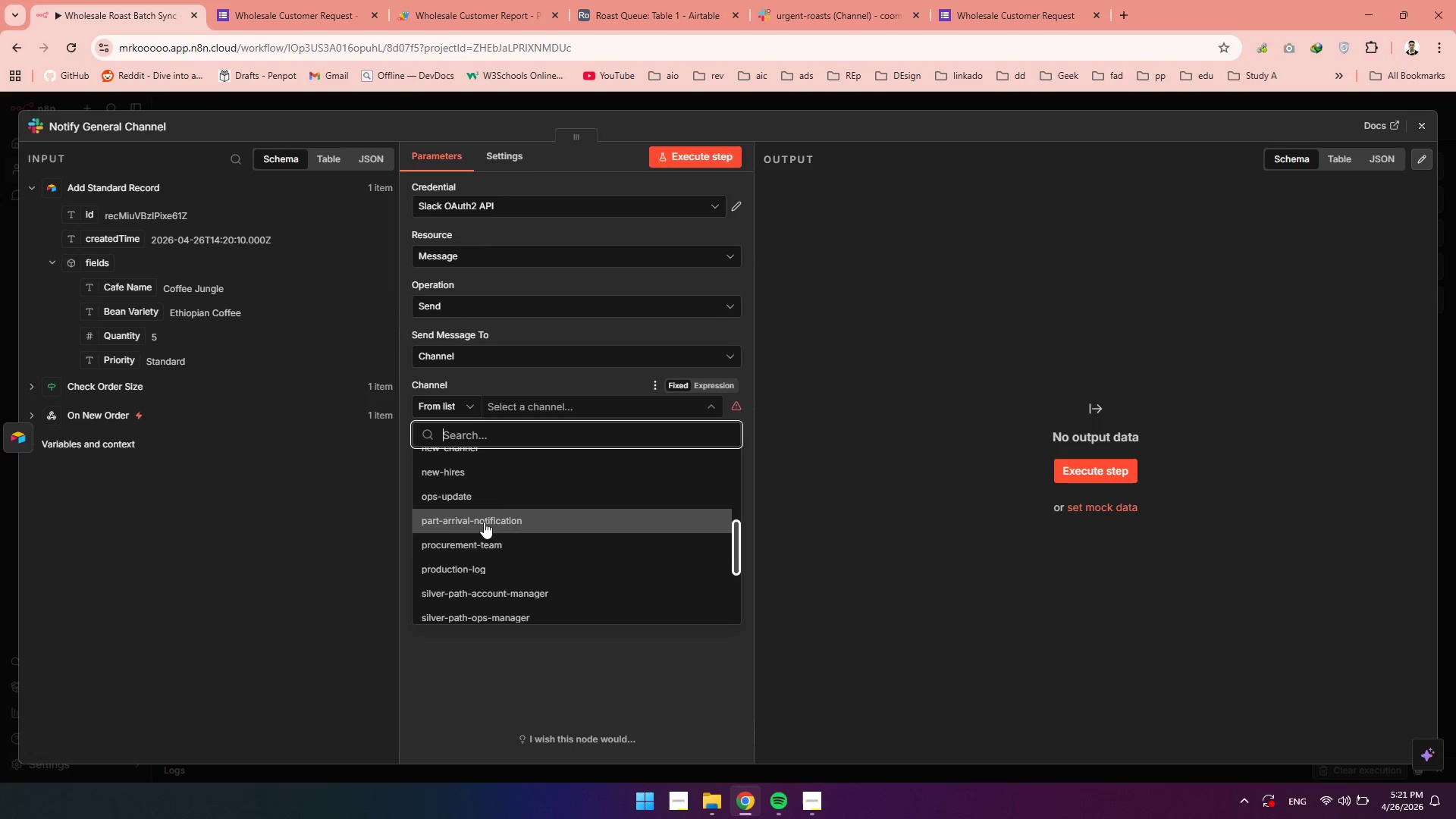 
left_click([475, 566])
 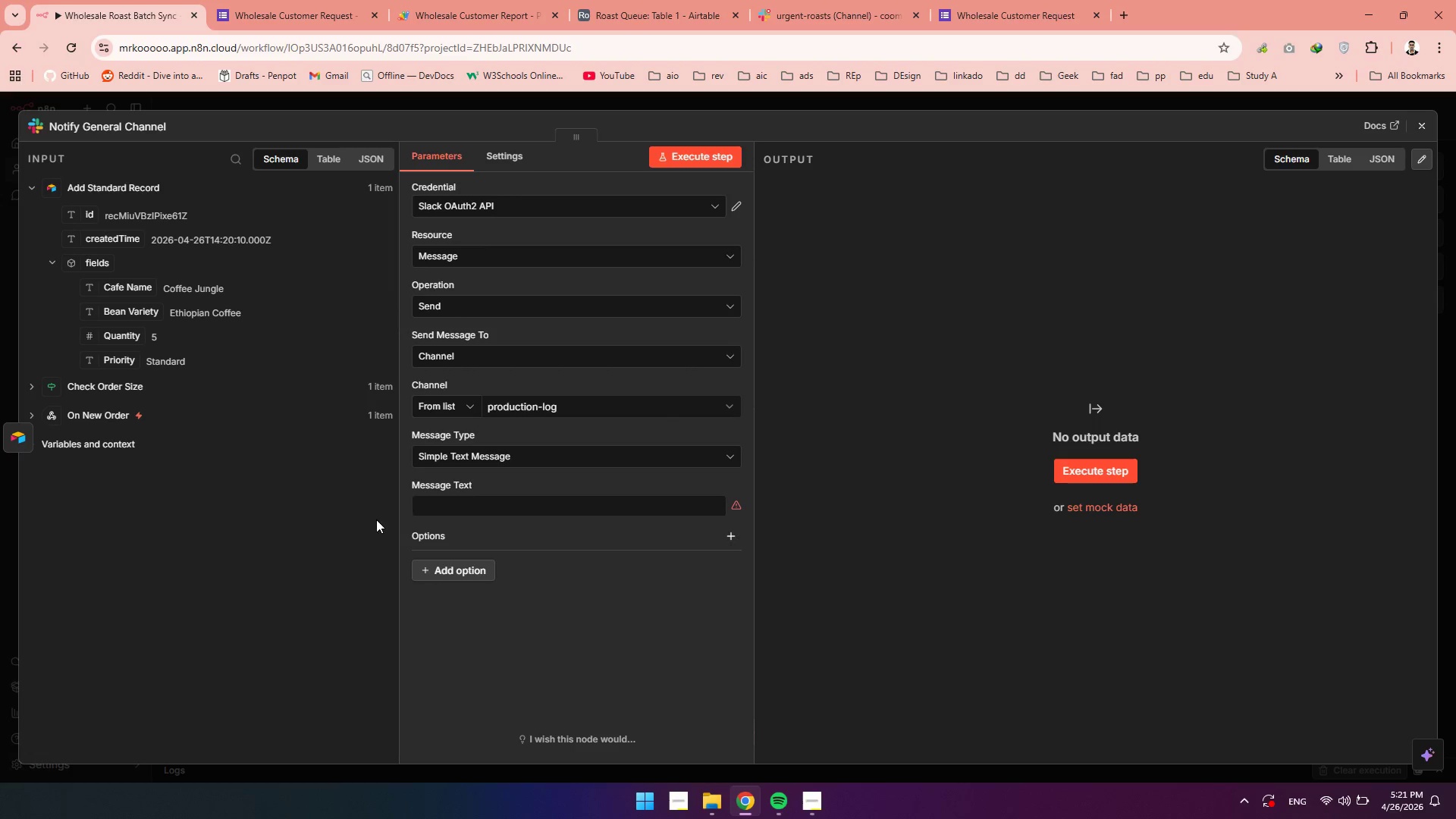 
mouse_move([510, 528])
 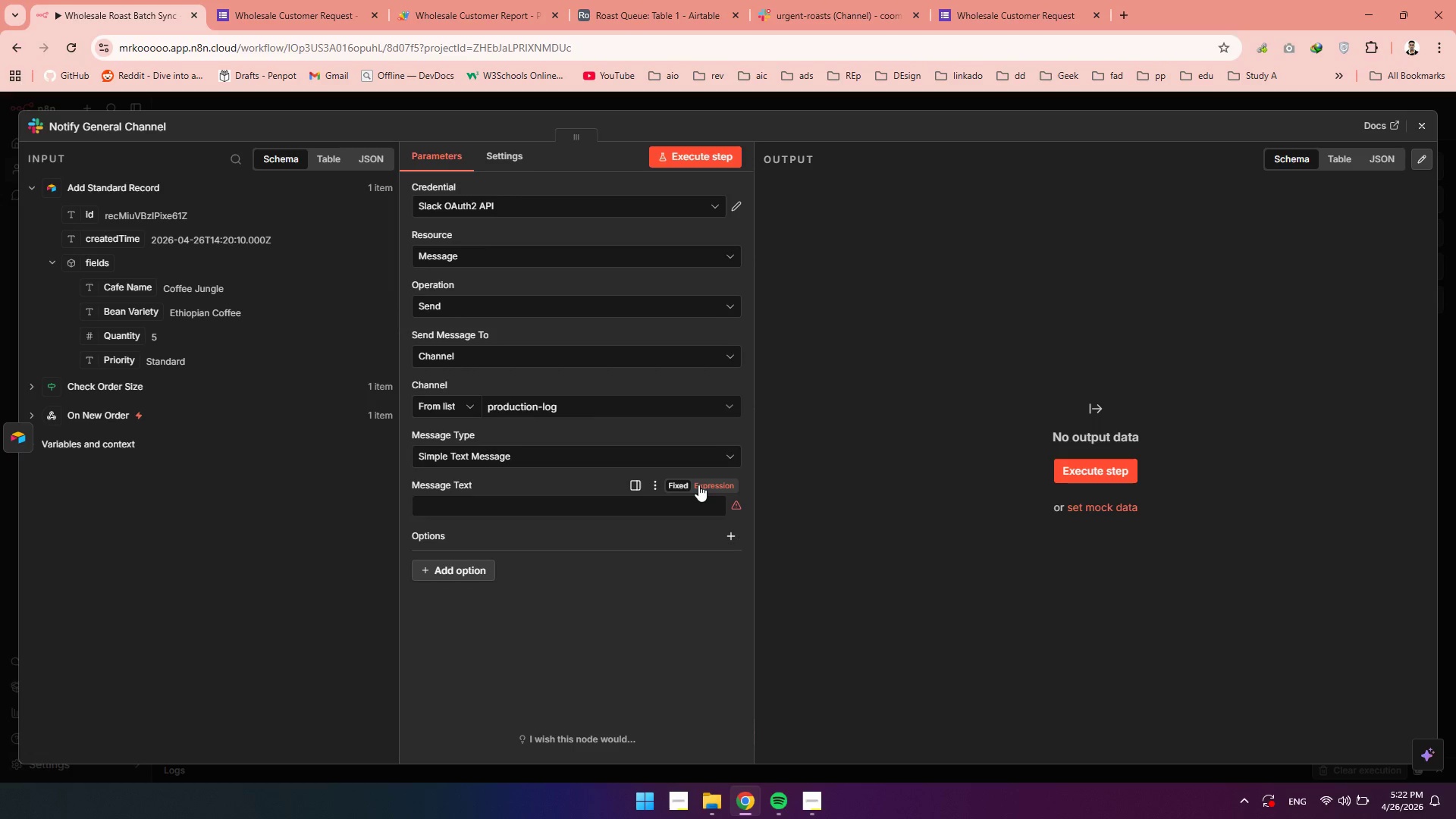 
left_click([698, 485])
 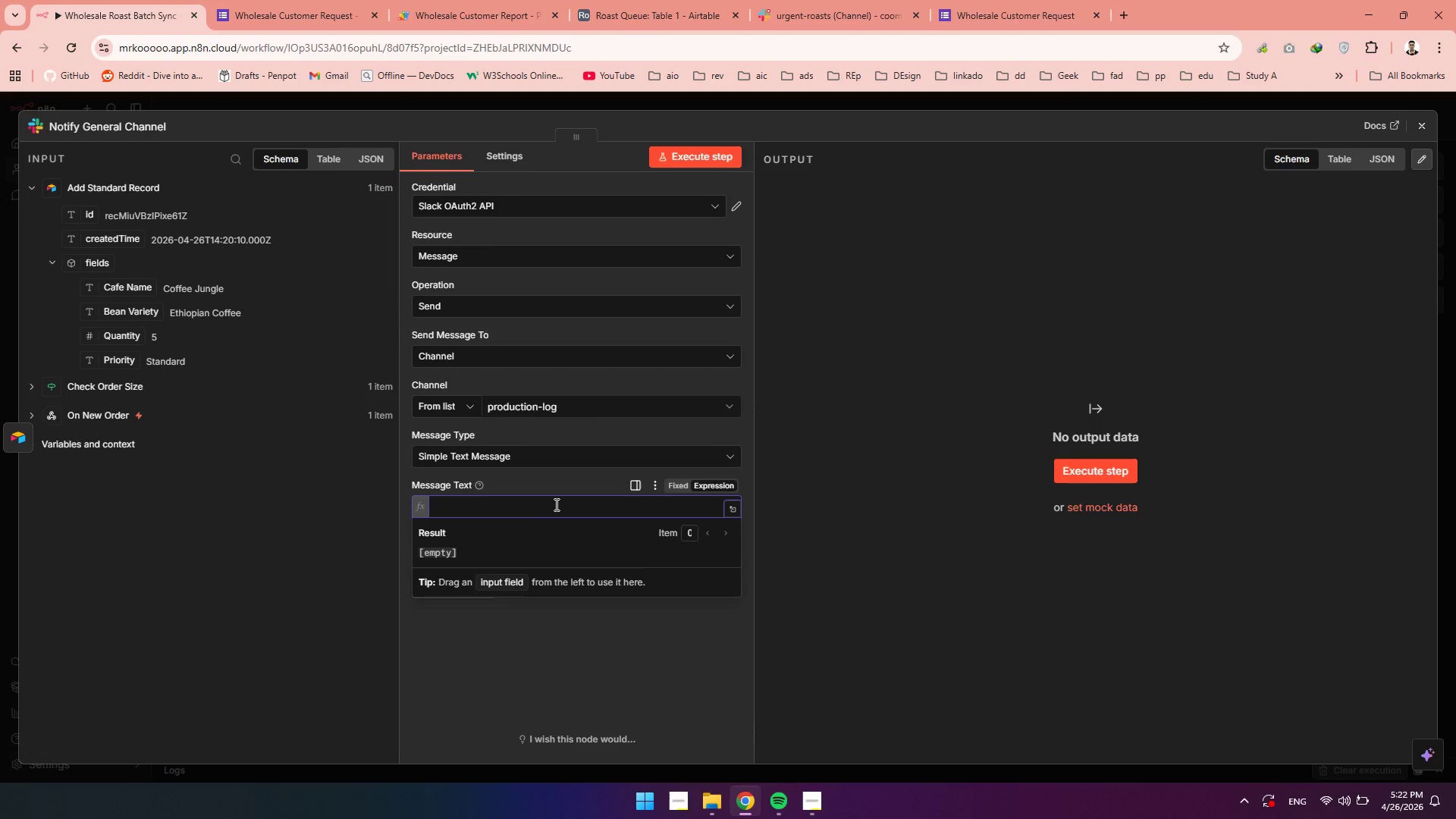 
left_click([529, 504])
 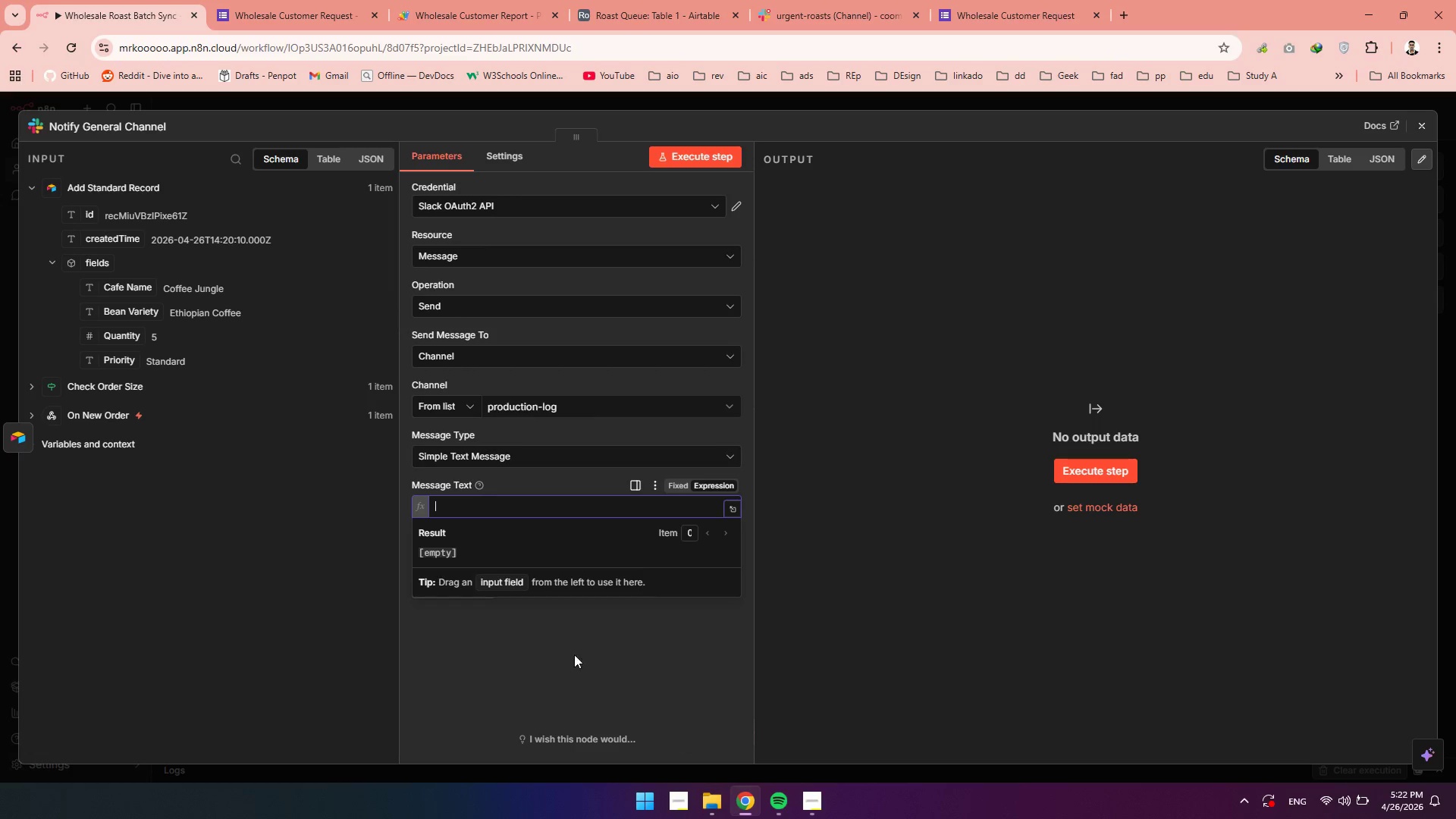 
hold_key(key=MetaLeft, duration=0.78)
 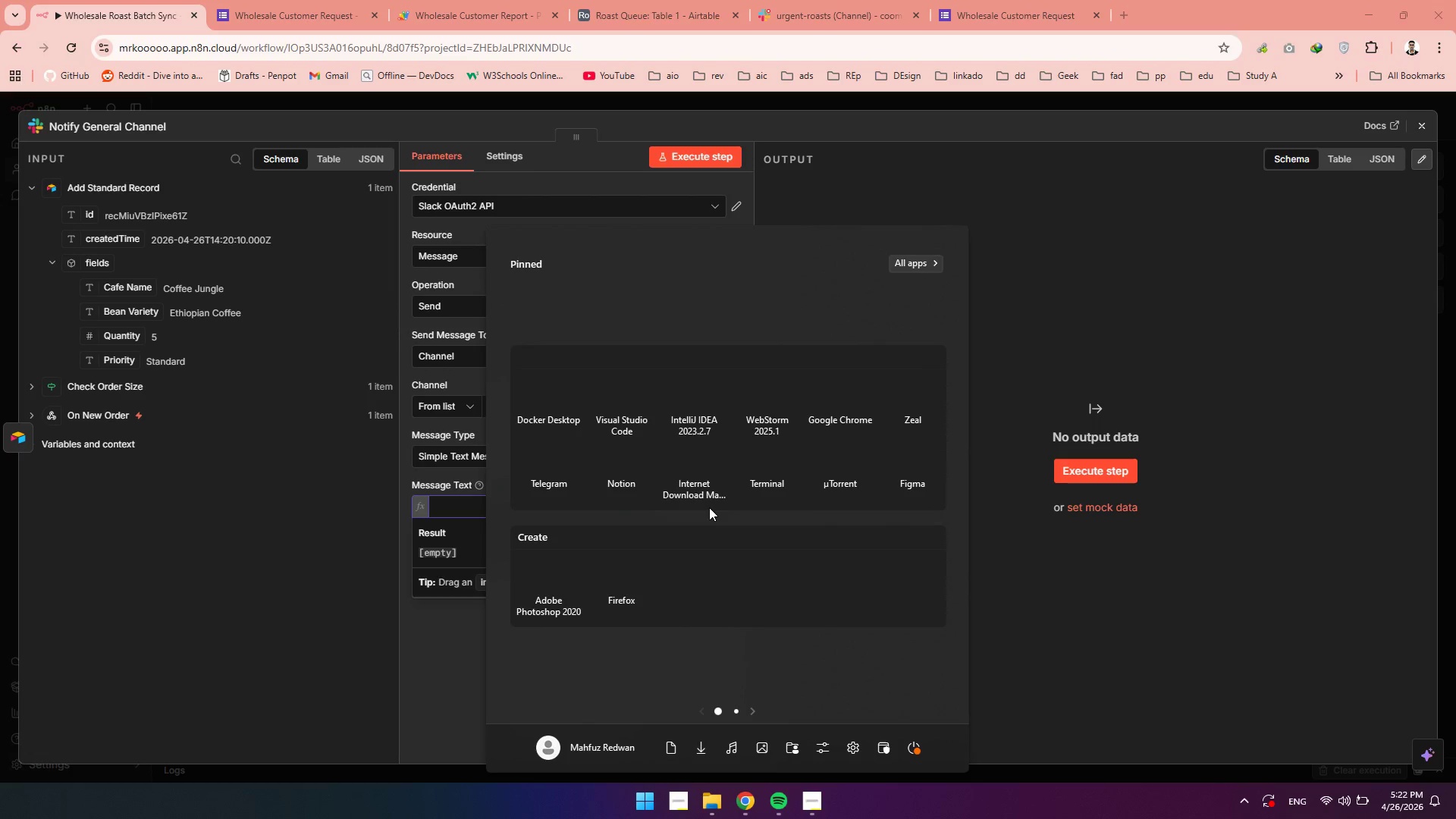 
hold_key(key=MetaLeft, duration=1.03)
 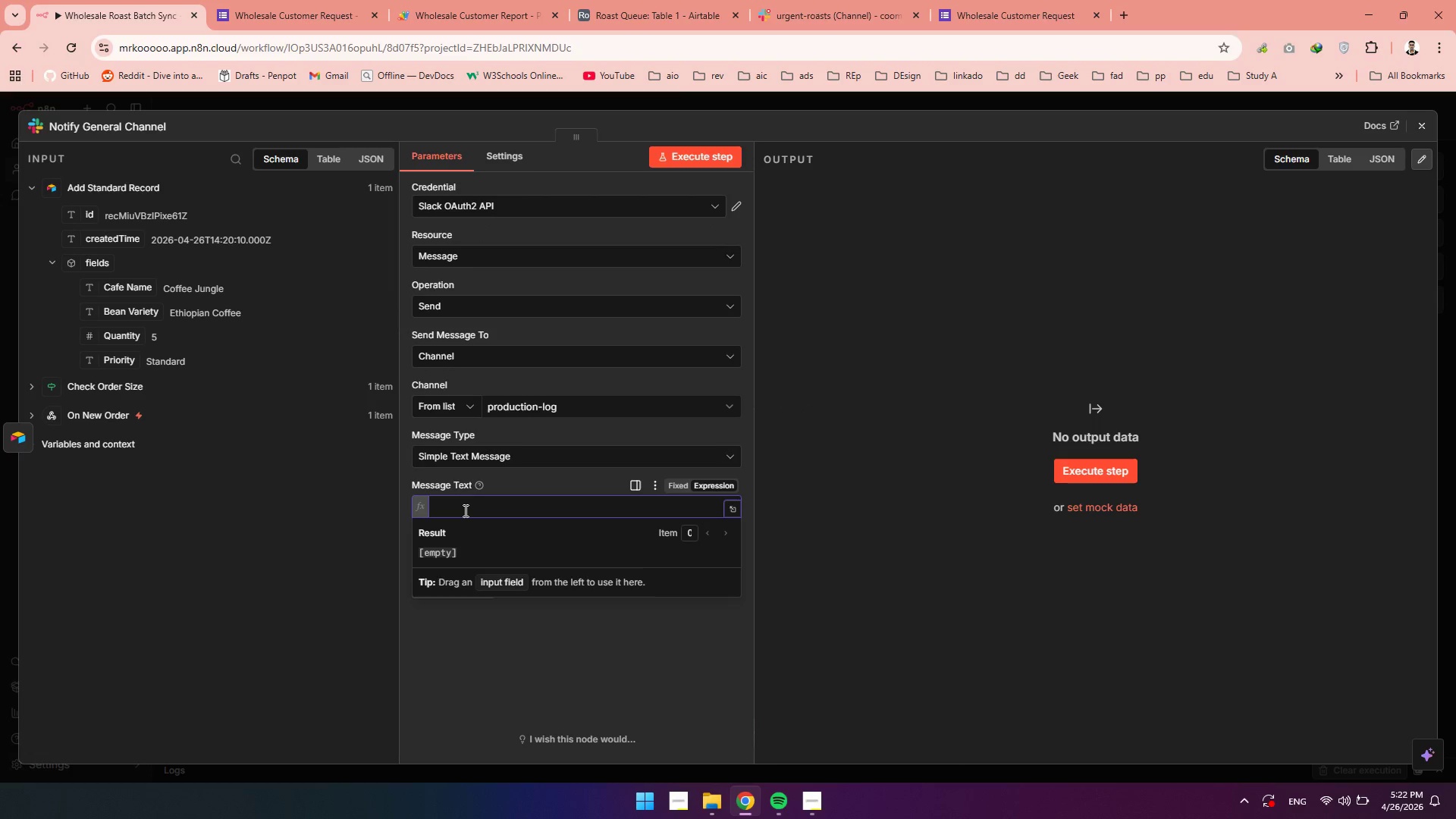 
left_click([490, 505])
 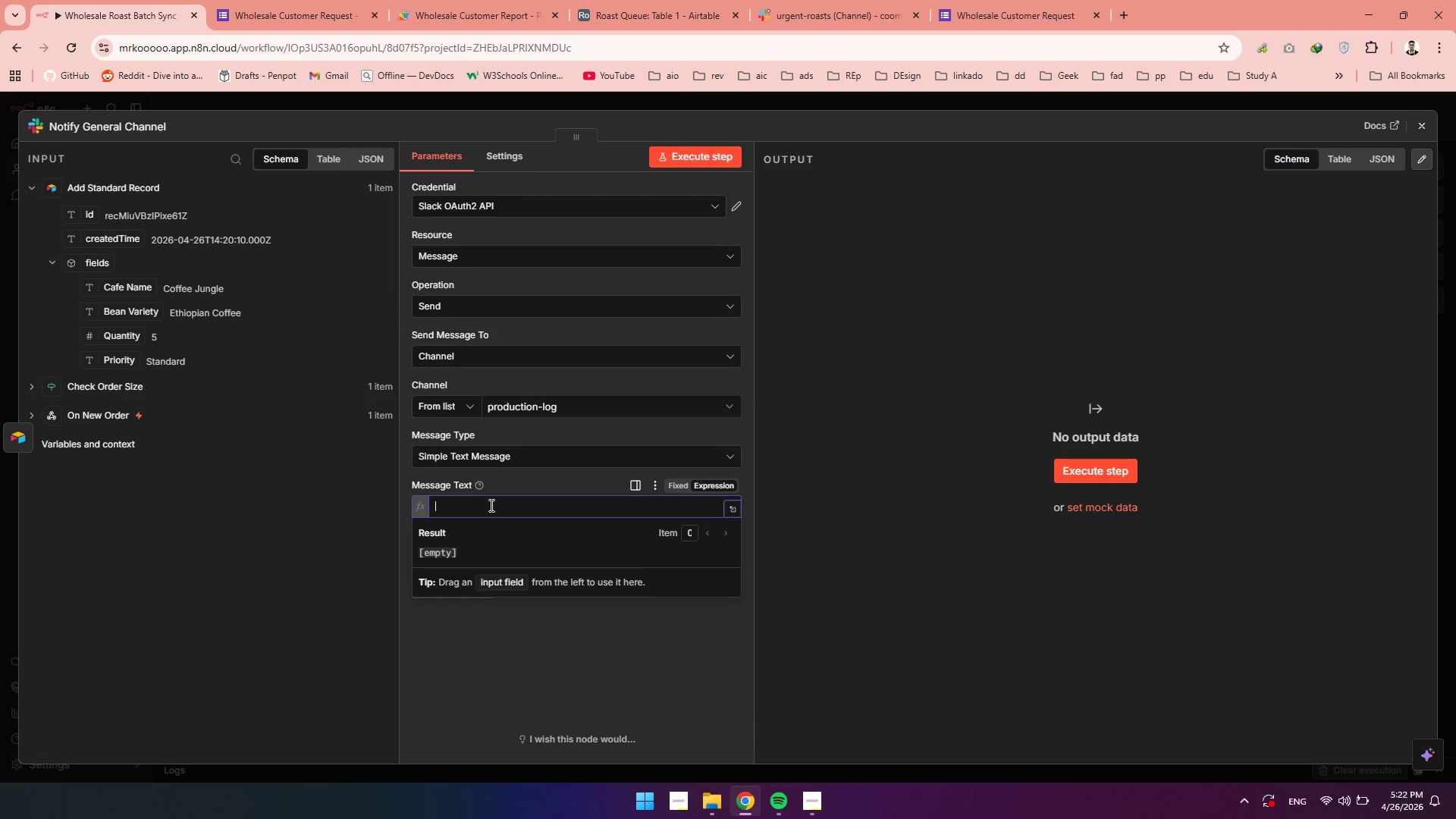 
key(Meta+Period)
 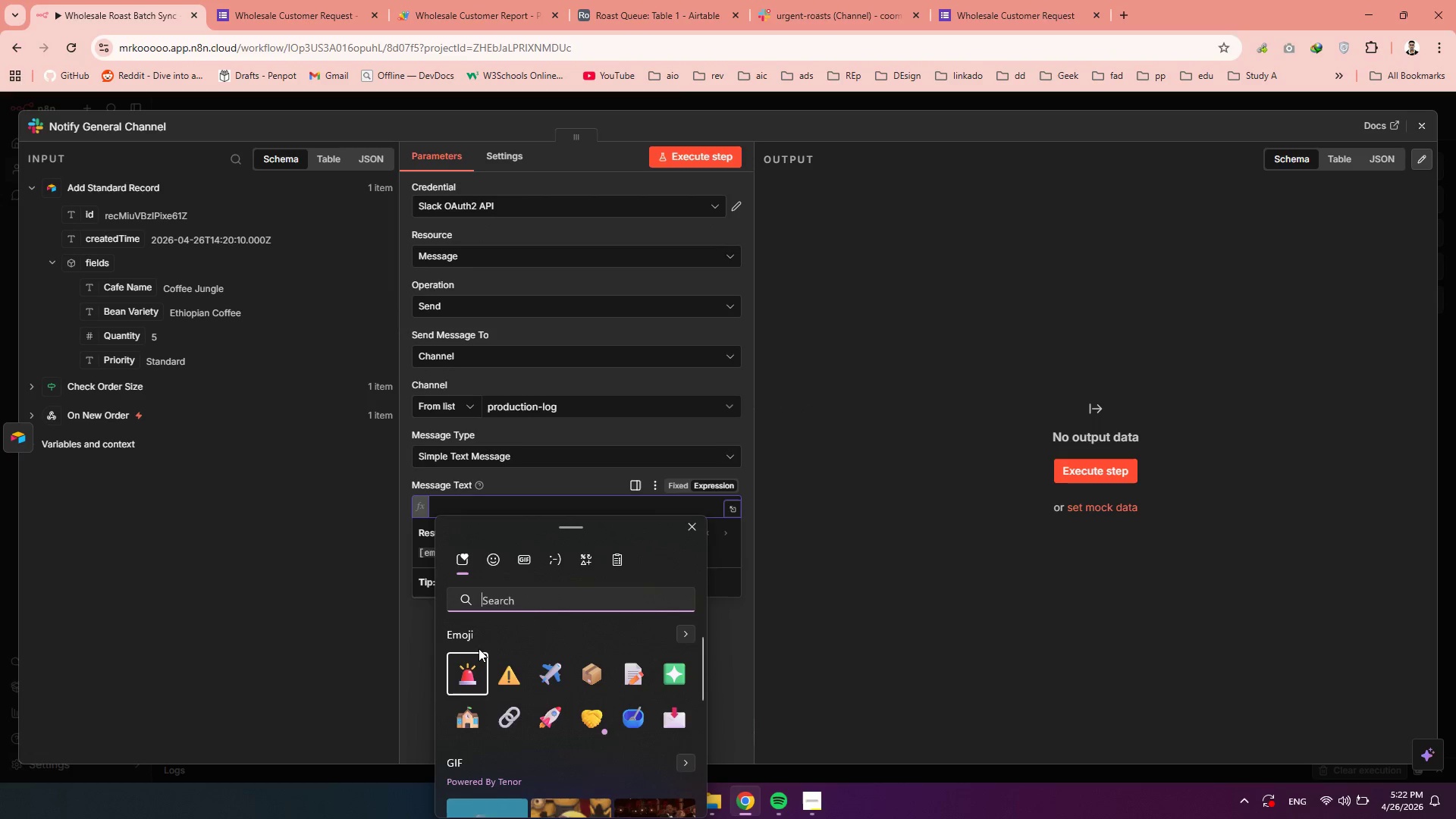 
left_click([466, 657])
 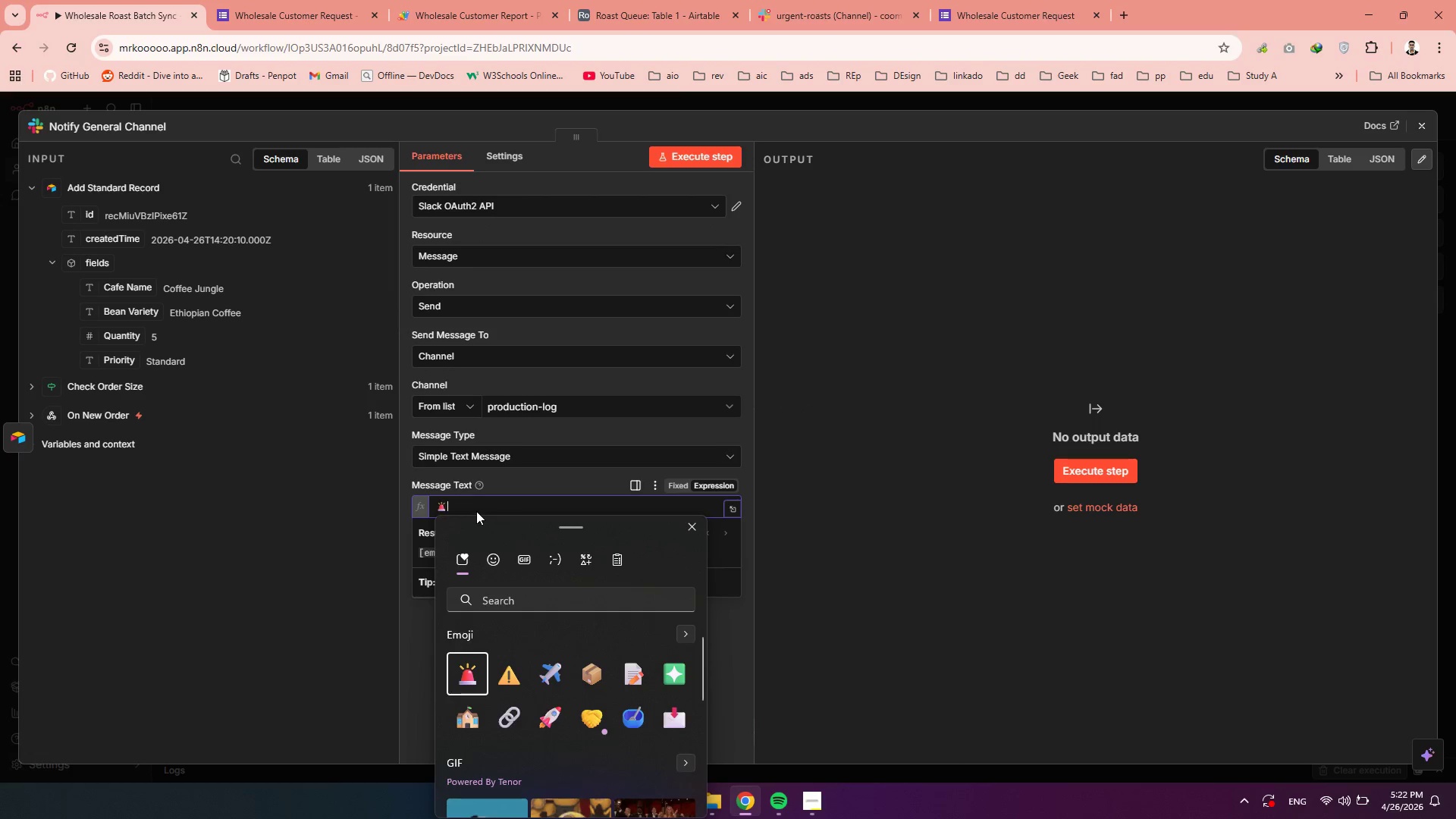 
left_click([476, 501])
 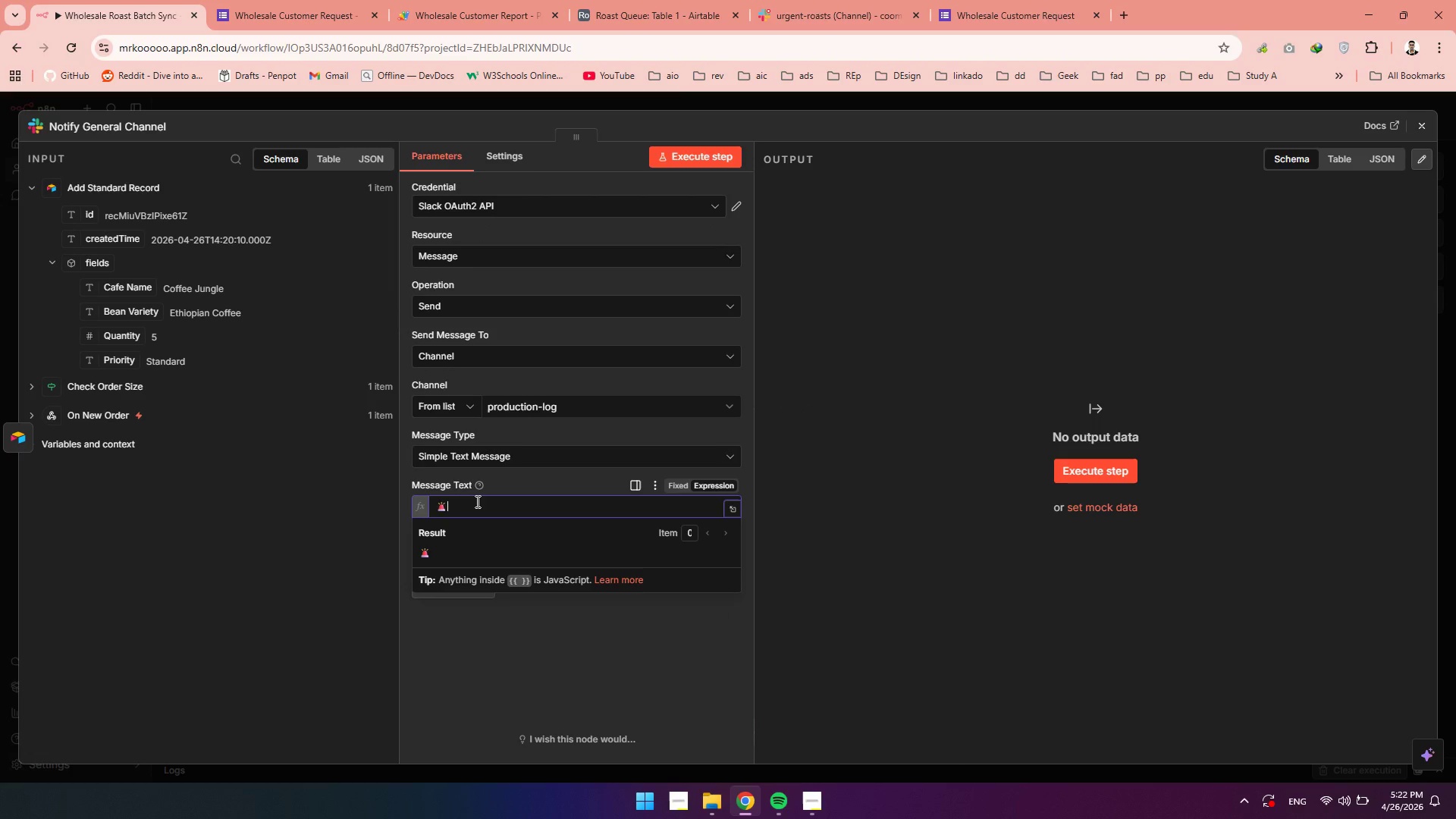 
type(New Ordr)
 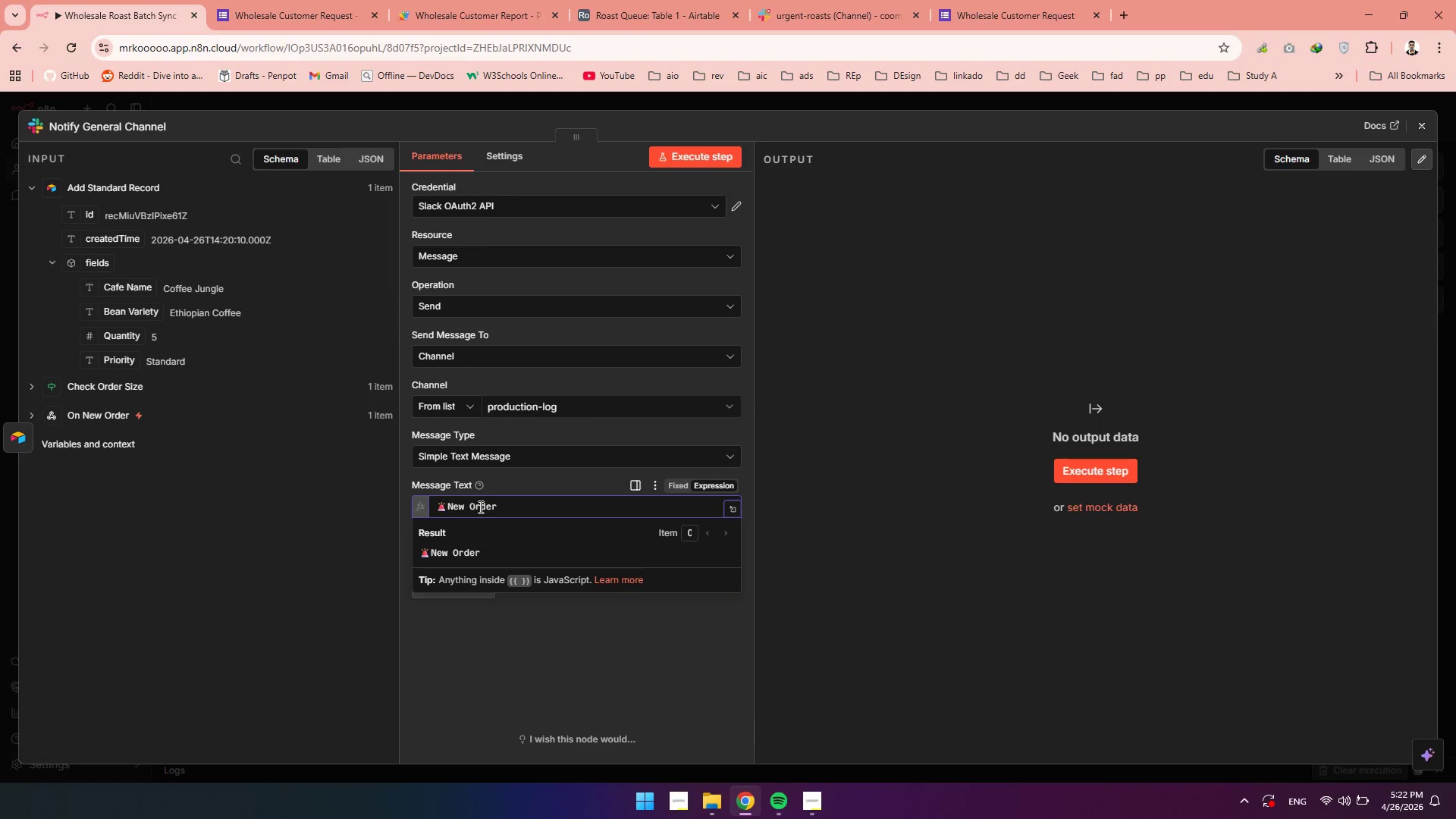 
 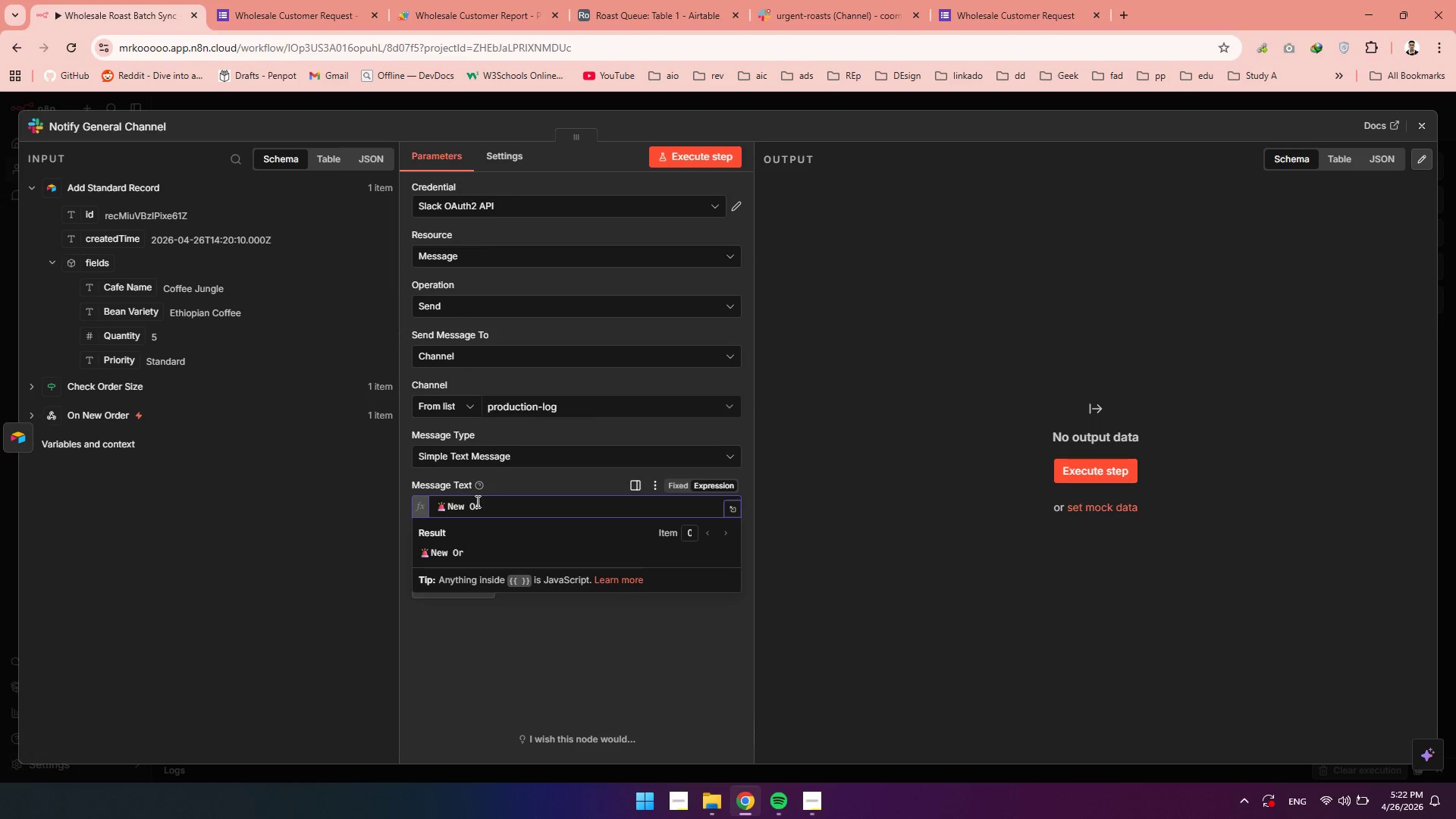 
hold_key(key=E, duration=0.31)
 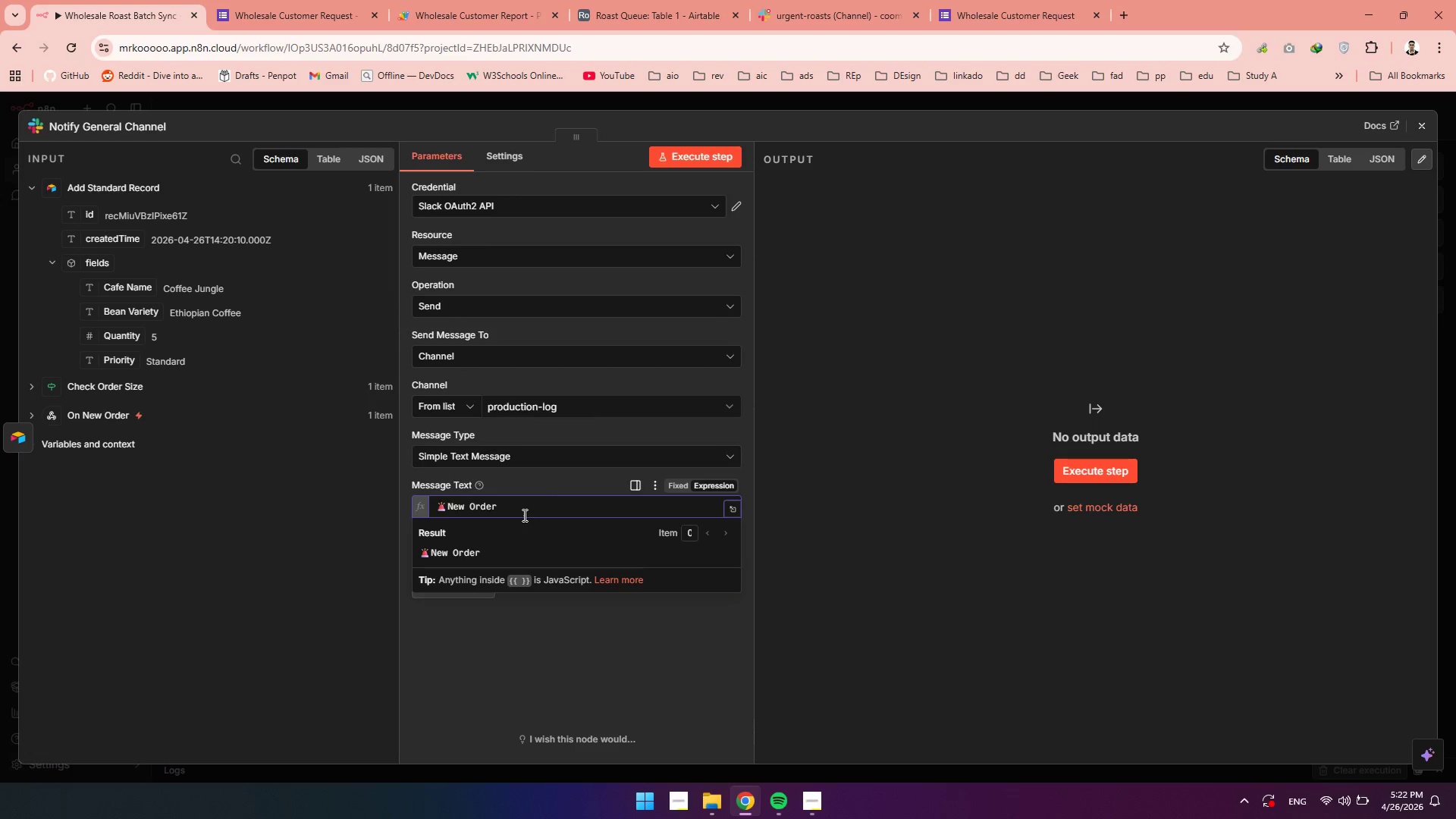 
left_click([526, 515])
 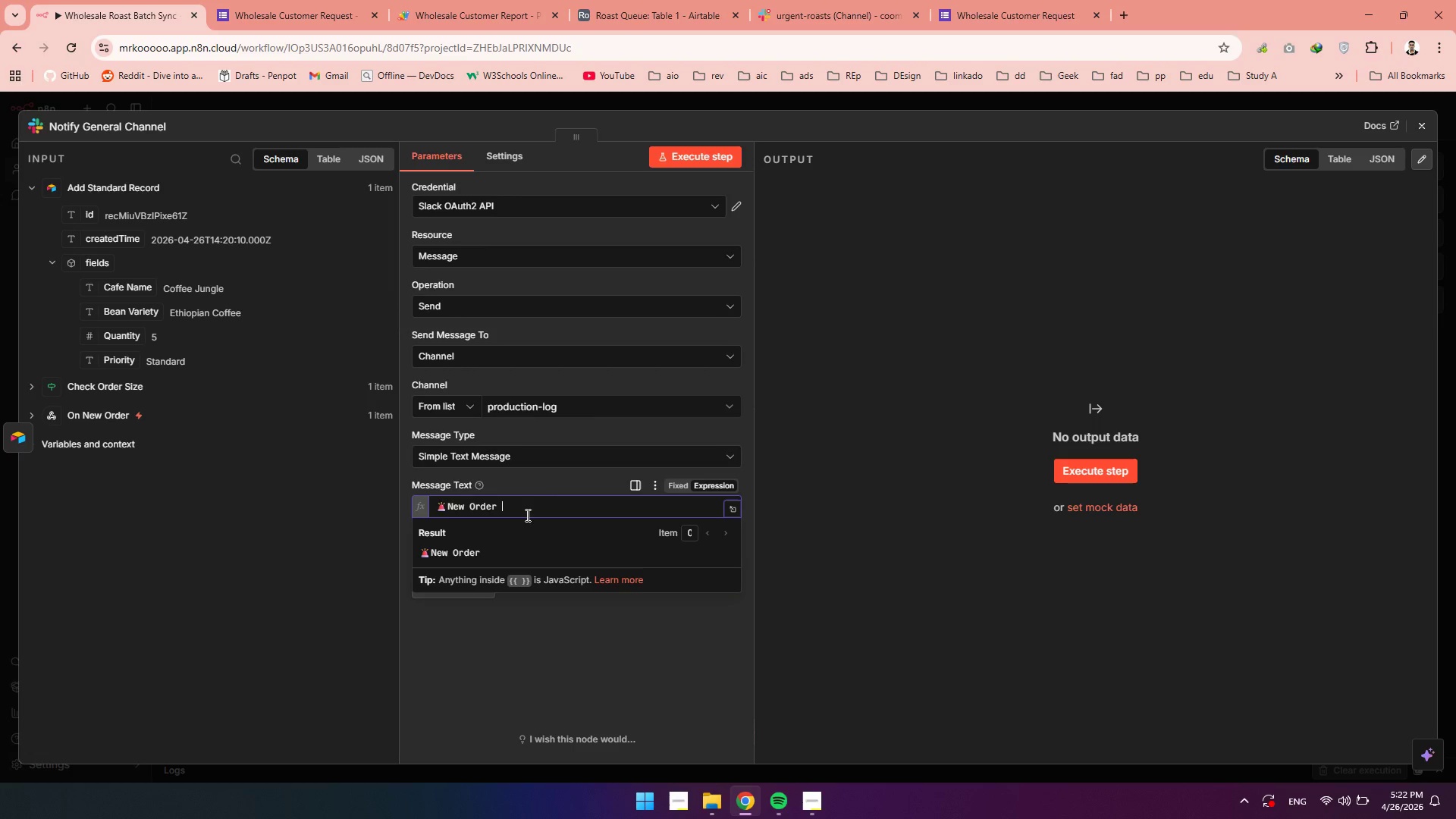 
type( Recieved)
 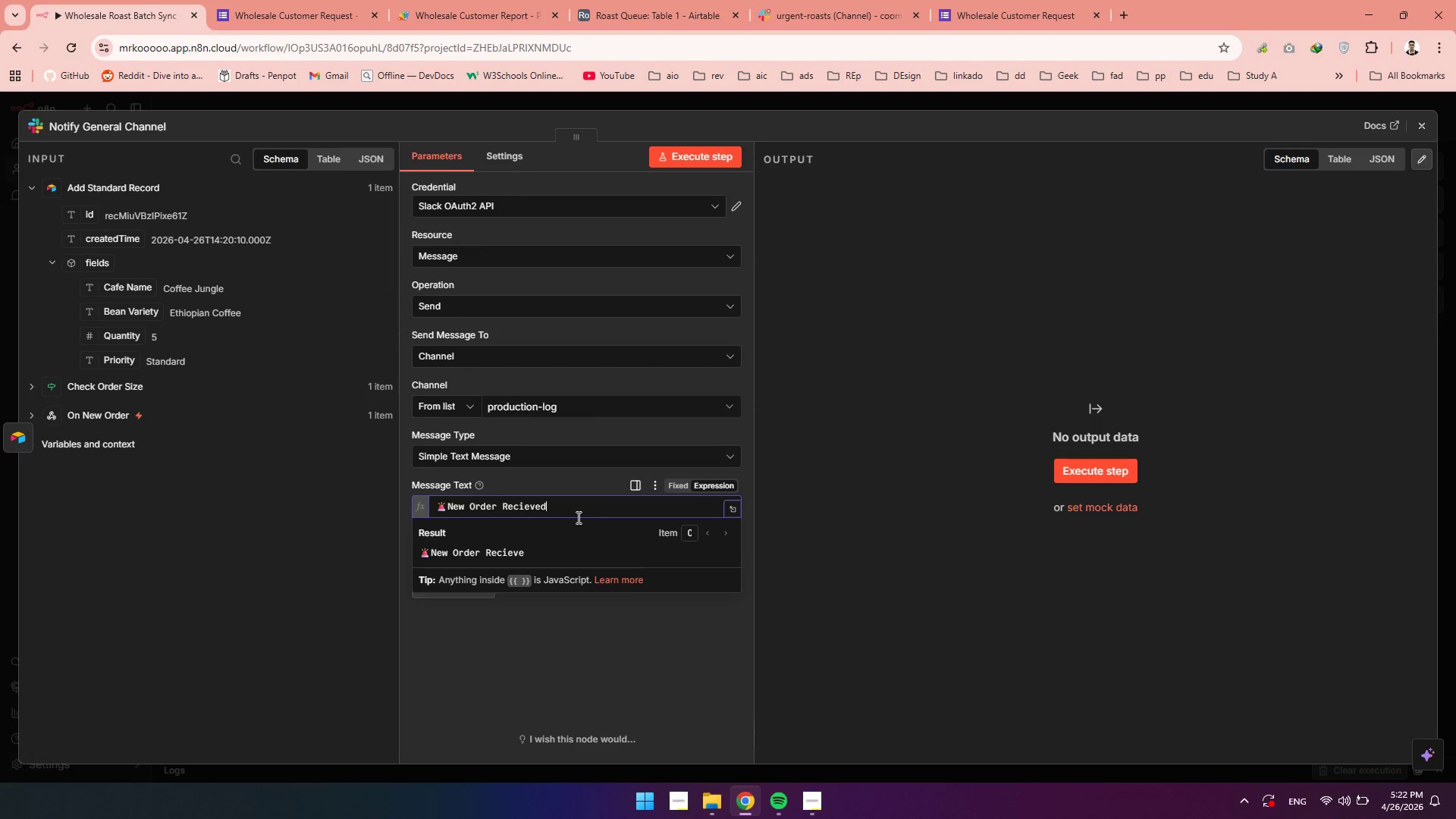 
wait(11.38)
 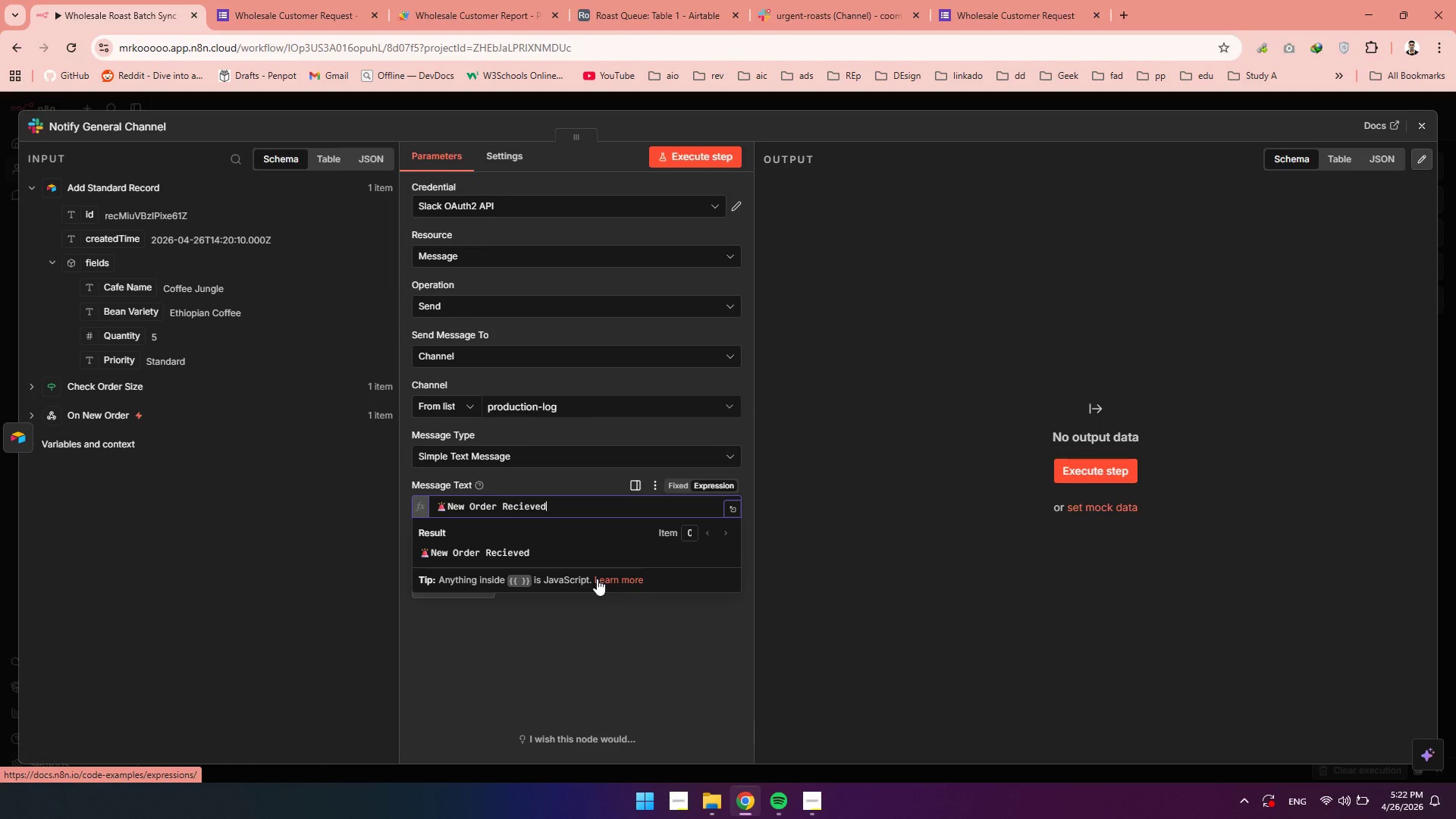 
type(!!)
 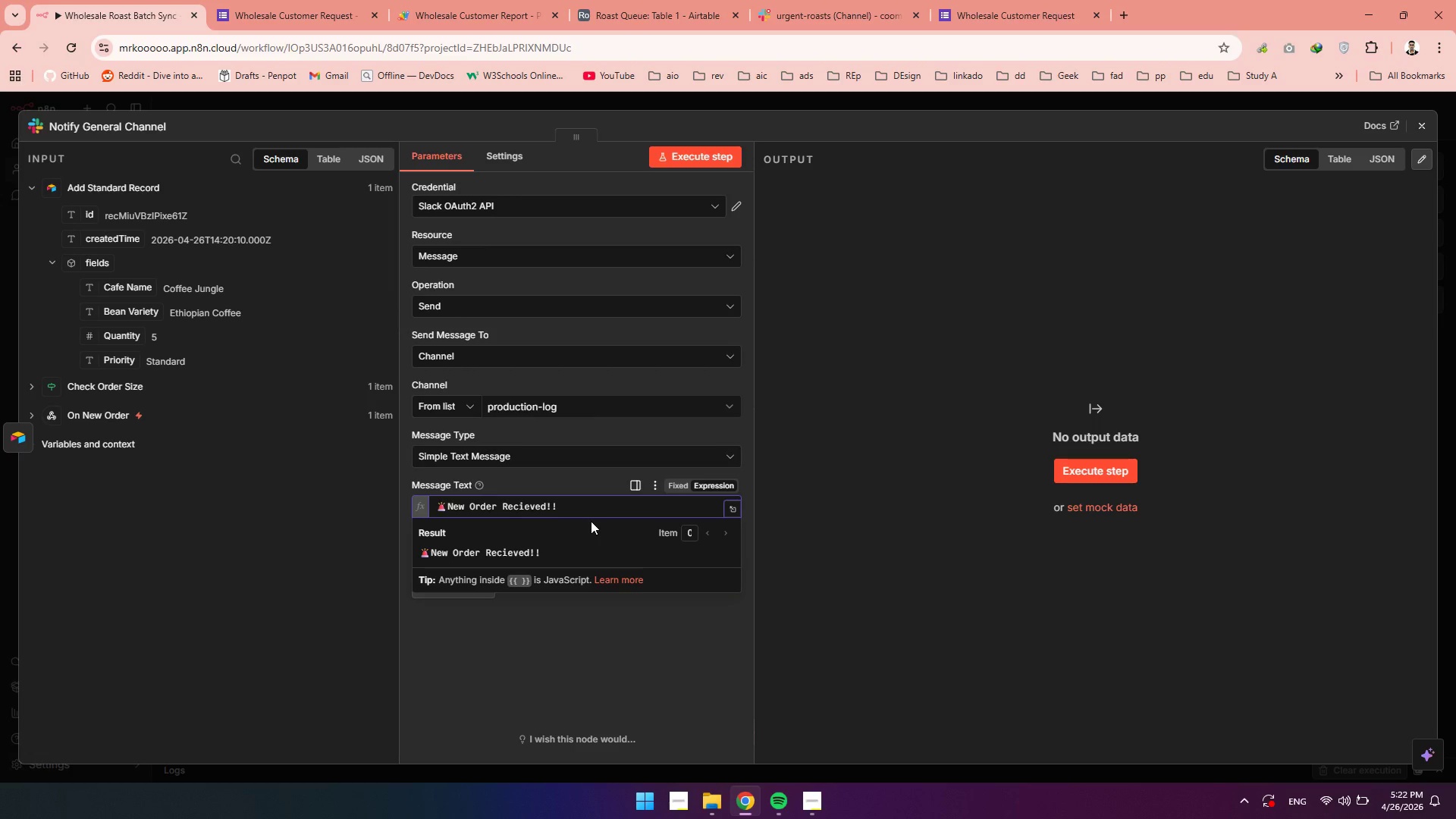 
key(Enter)
 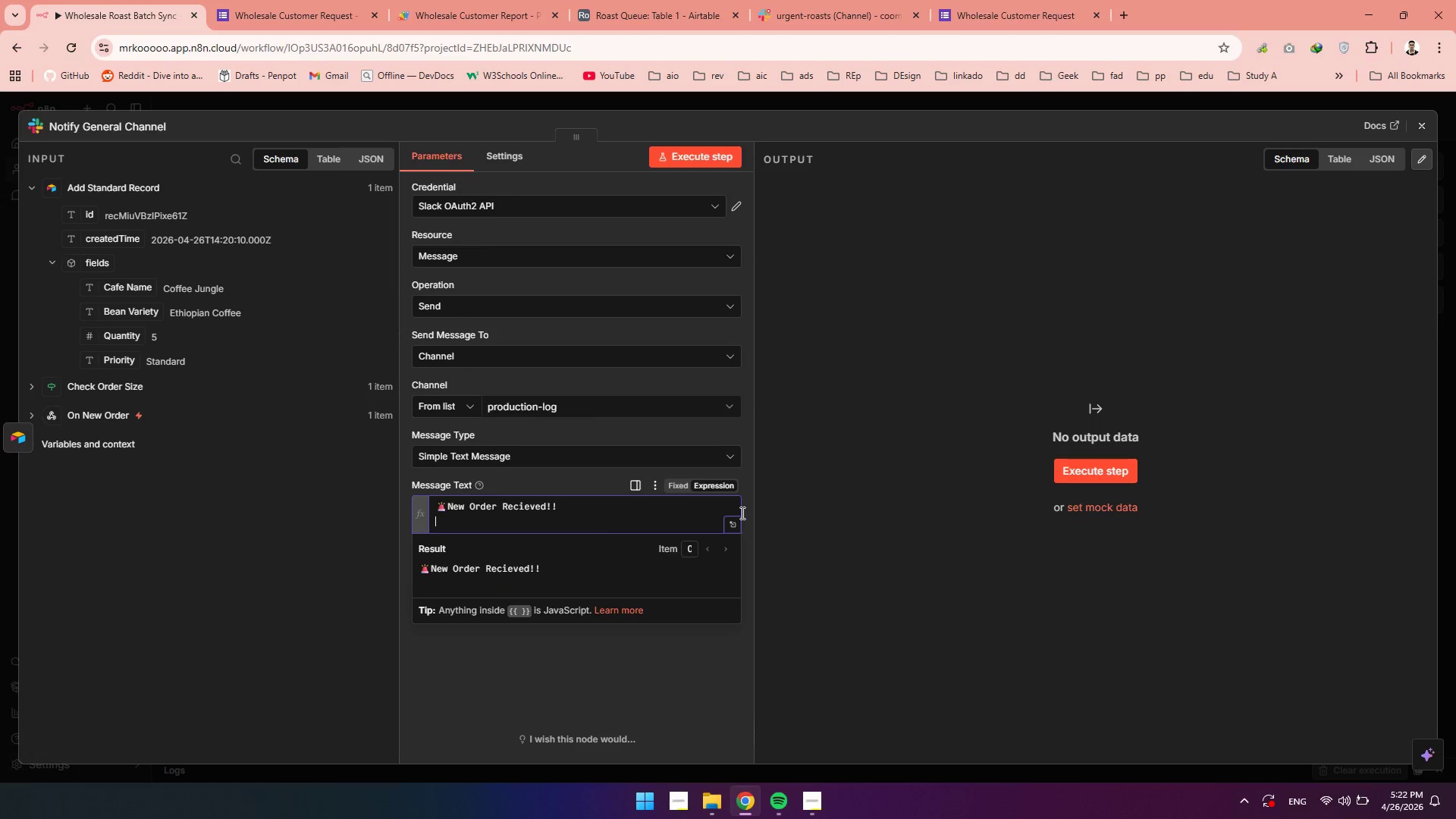 
left_click([730, 522])
 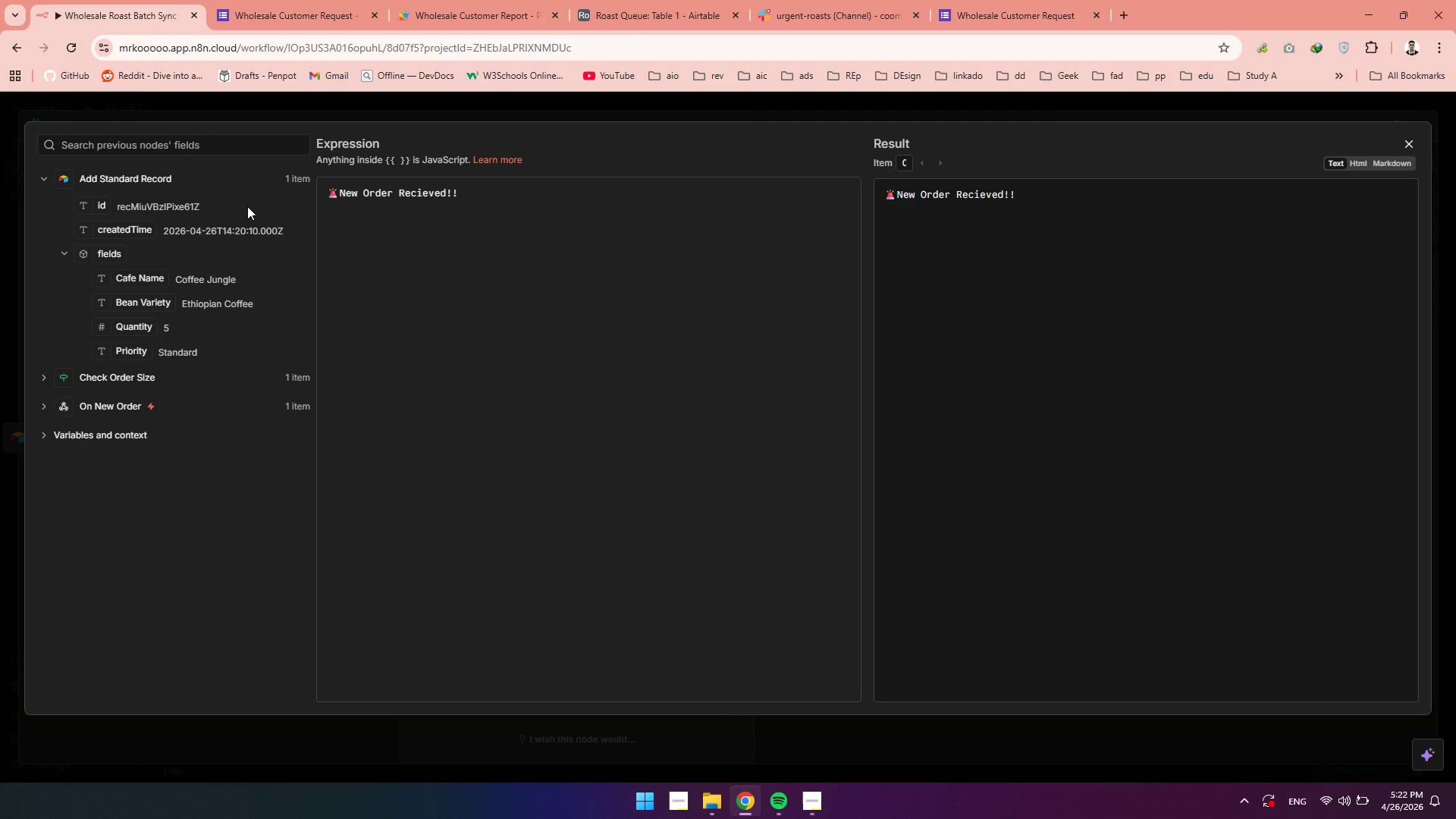 
left_click([330, 218])
 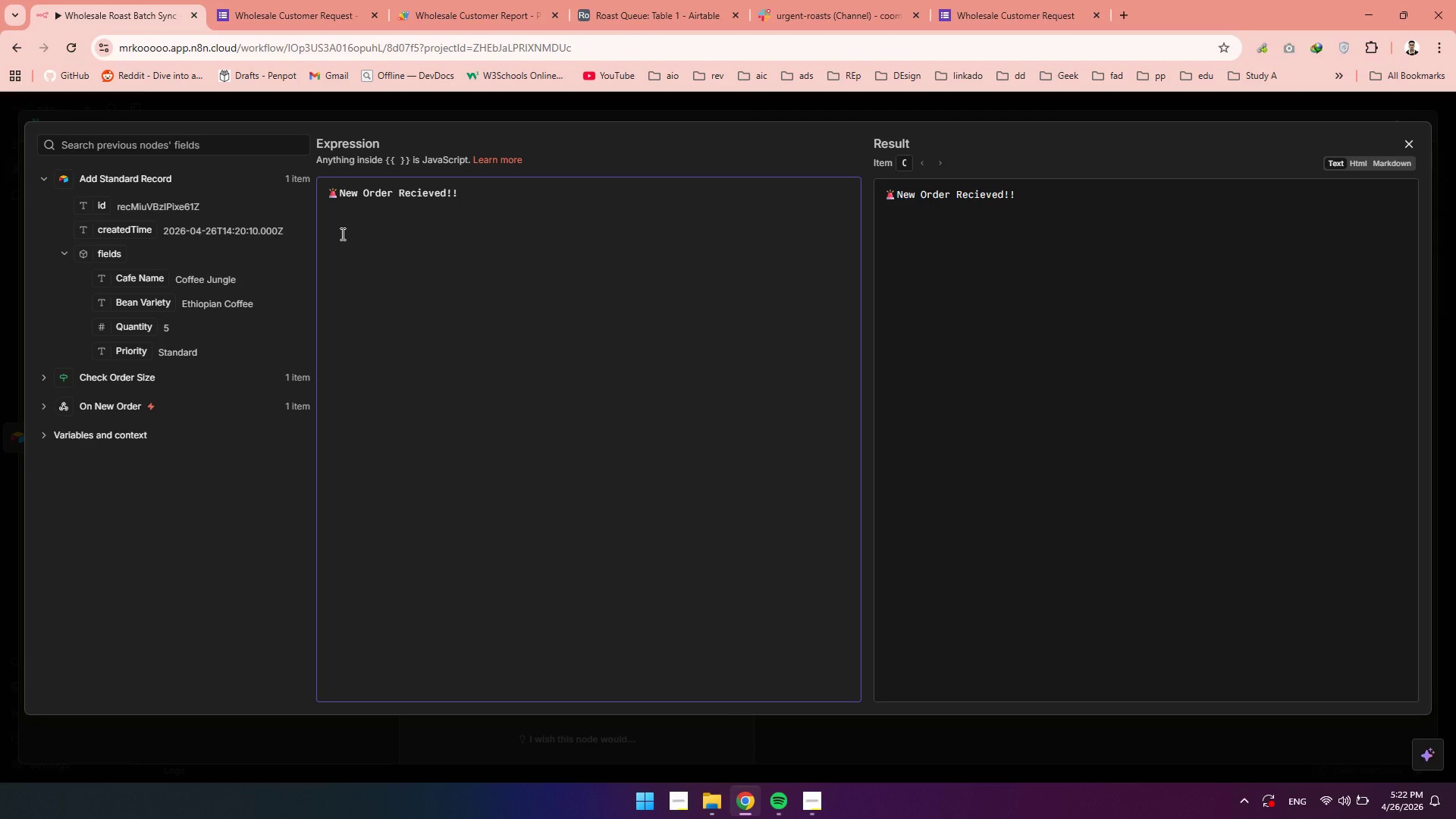 
key(Enter)
 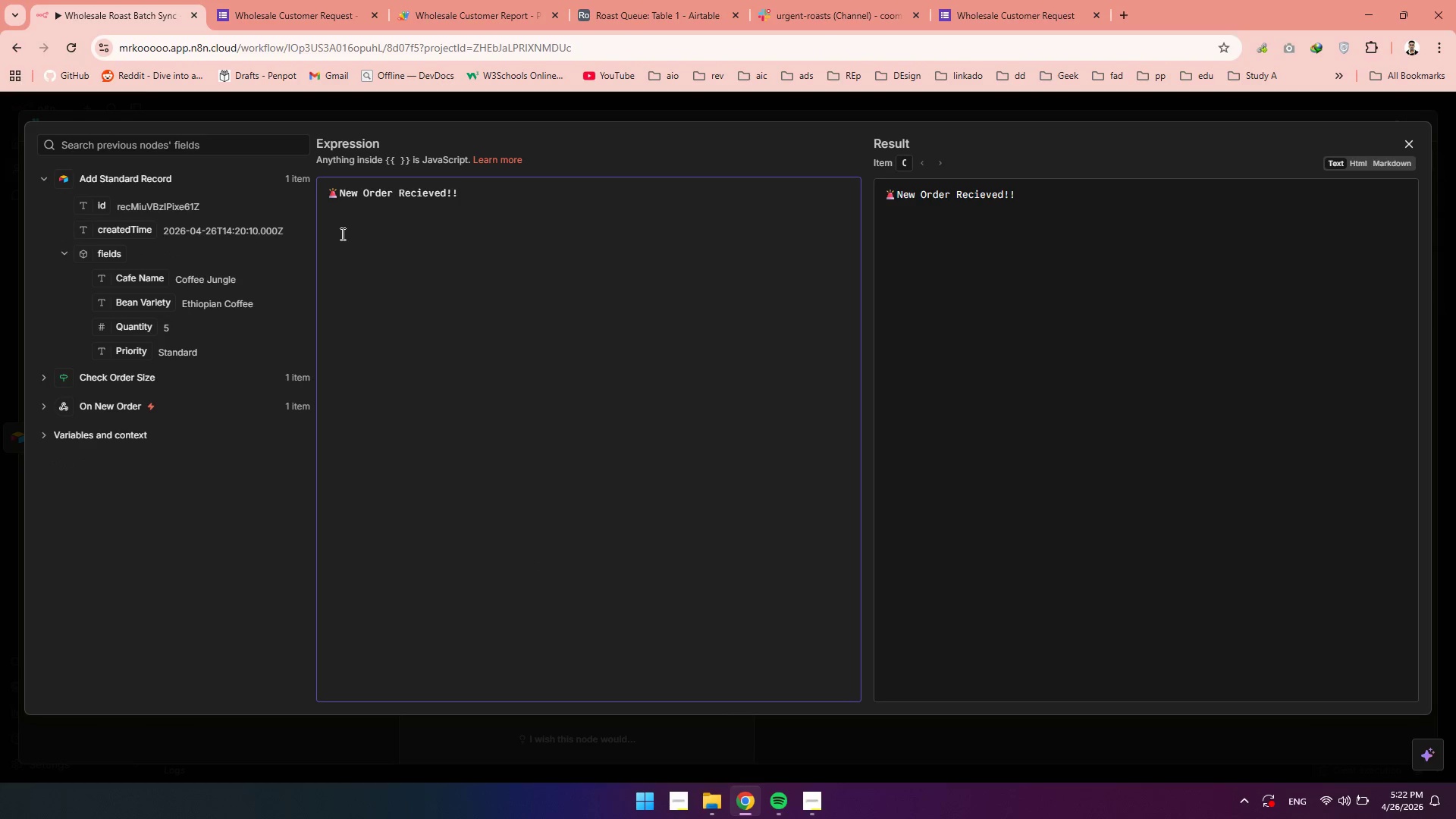 
type(Cafe Name: )
 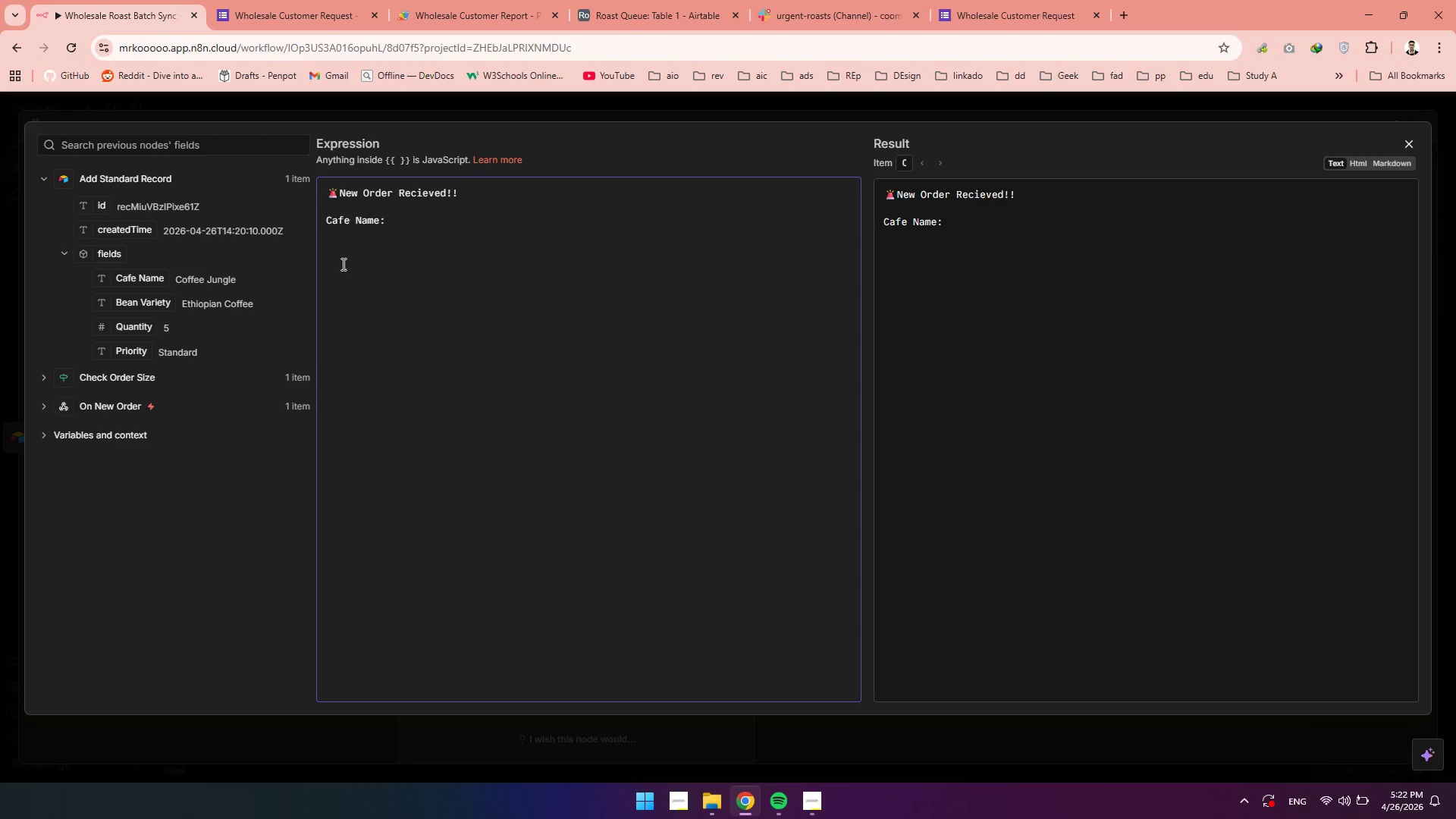 
left_click_drag(start_coordinate=[121, 281], to_coordinate=[416, 224])
 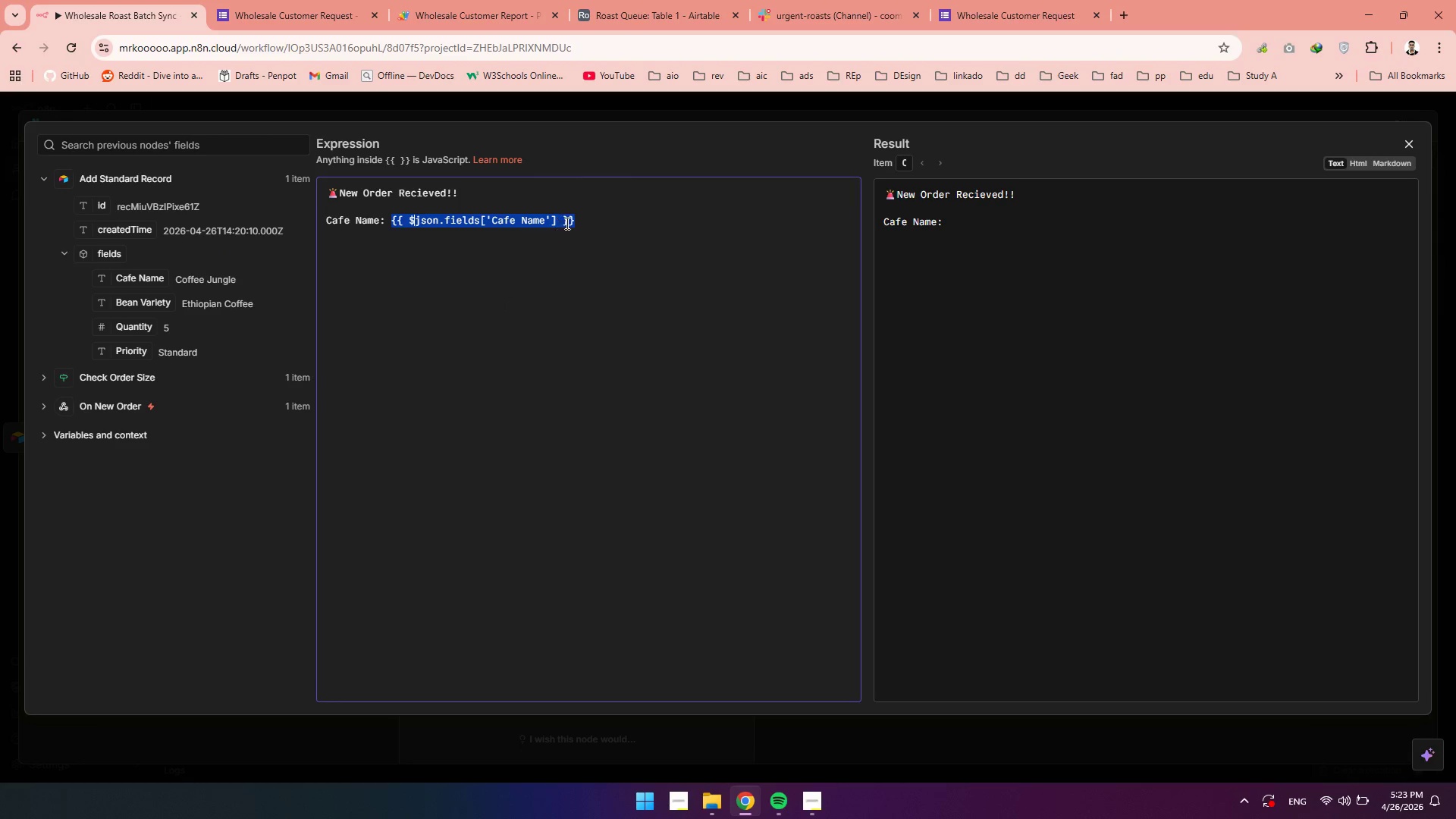 
left_click([615, 212])
 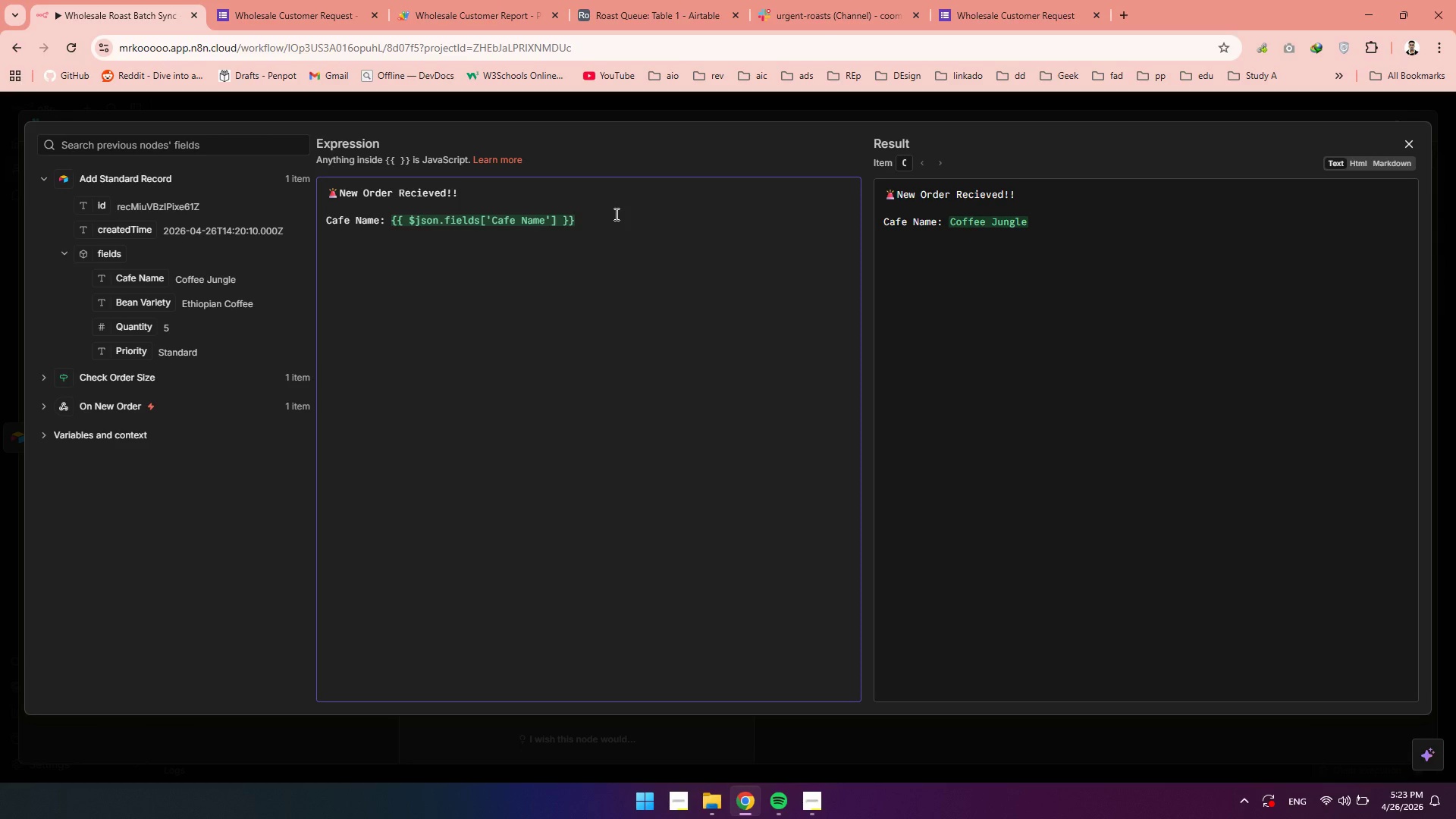 
left_click([615, 214])
 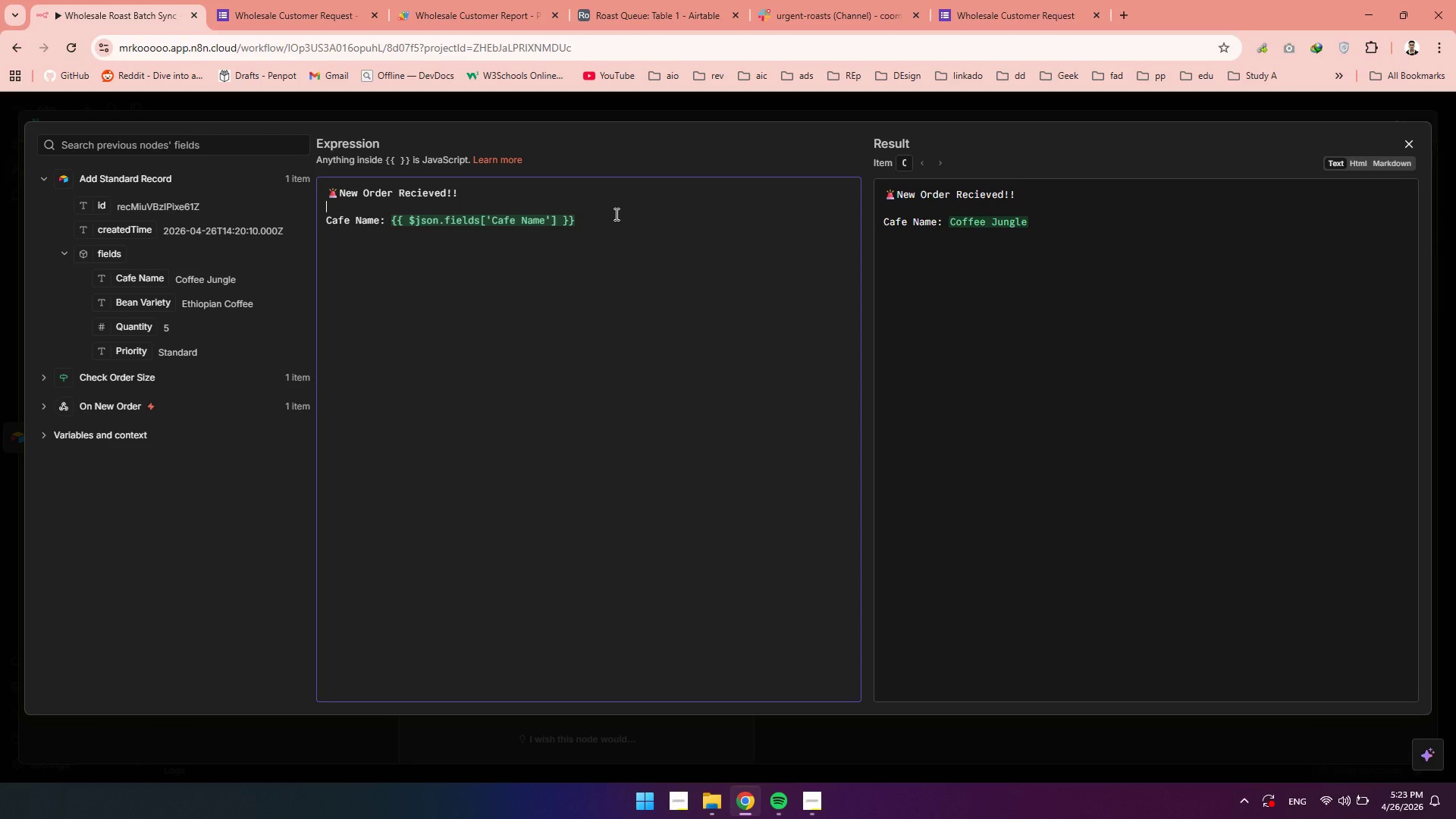 
key(Enter)
 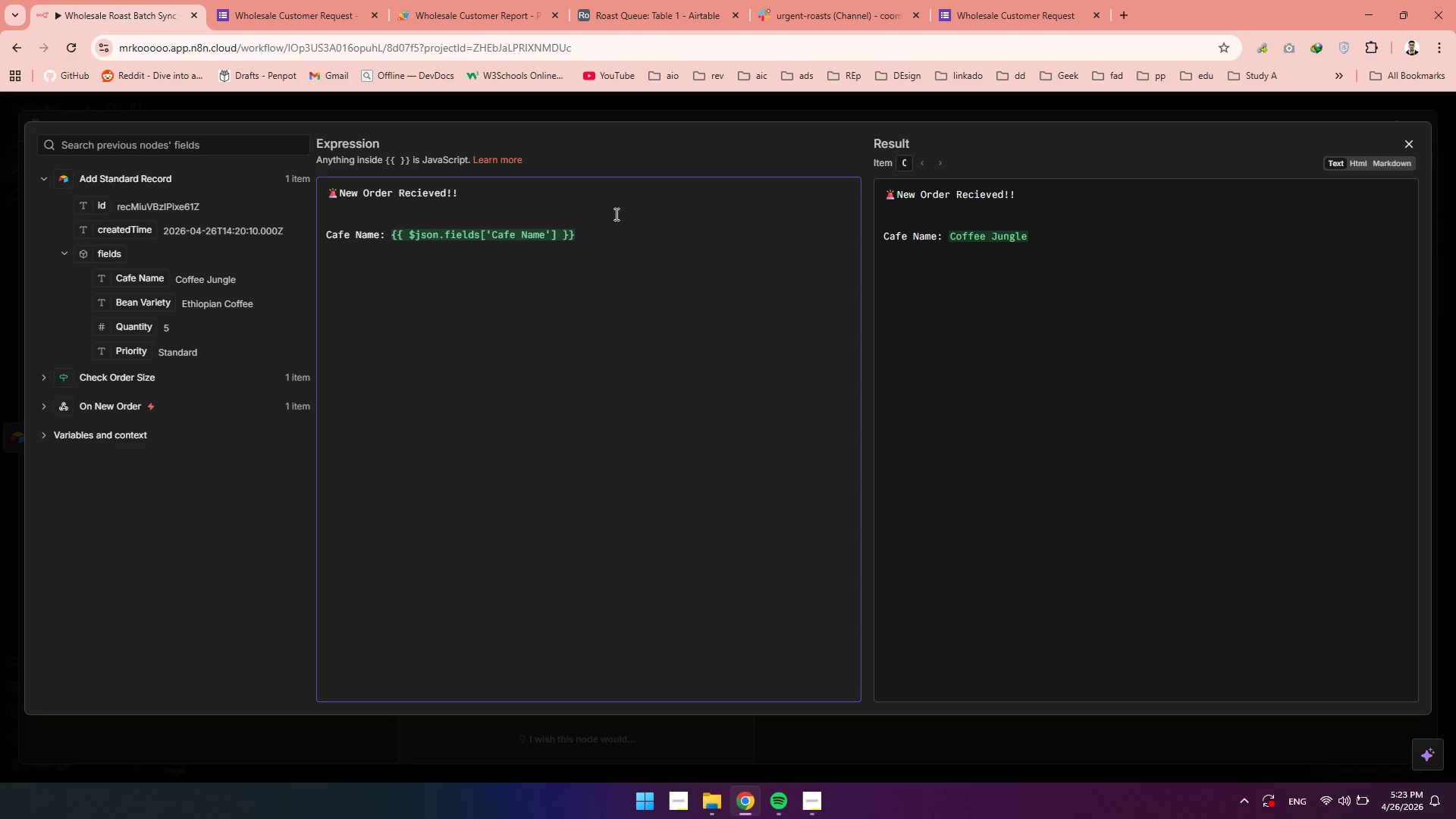 
key(Backspace)
 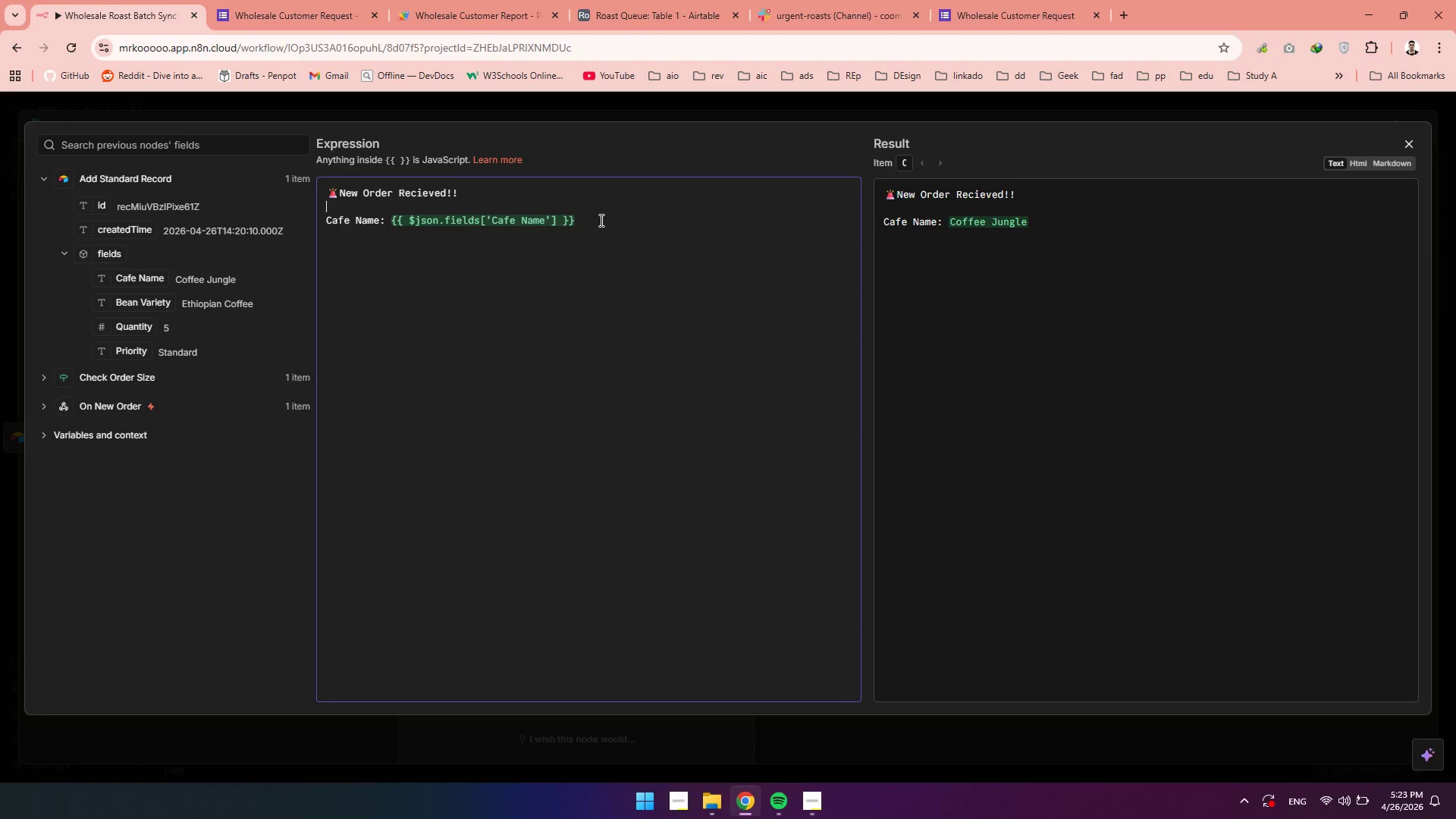 
left_click([581, 224])
 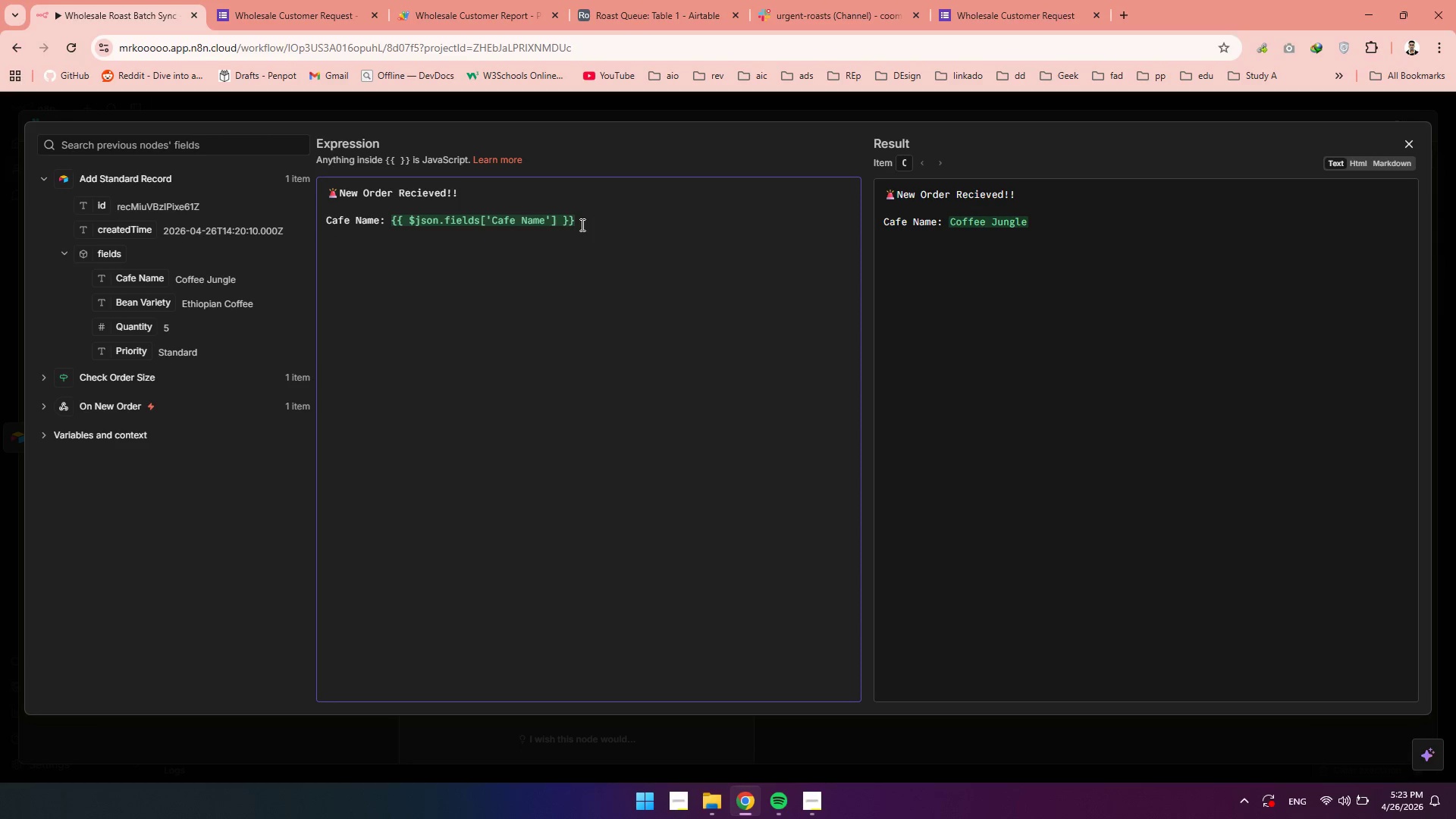 
key(Enter)
 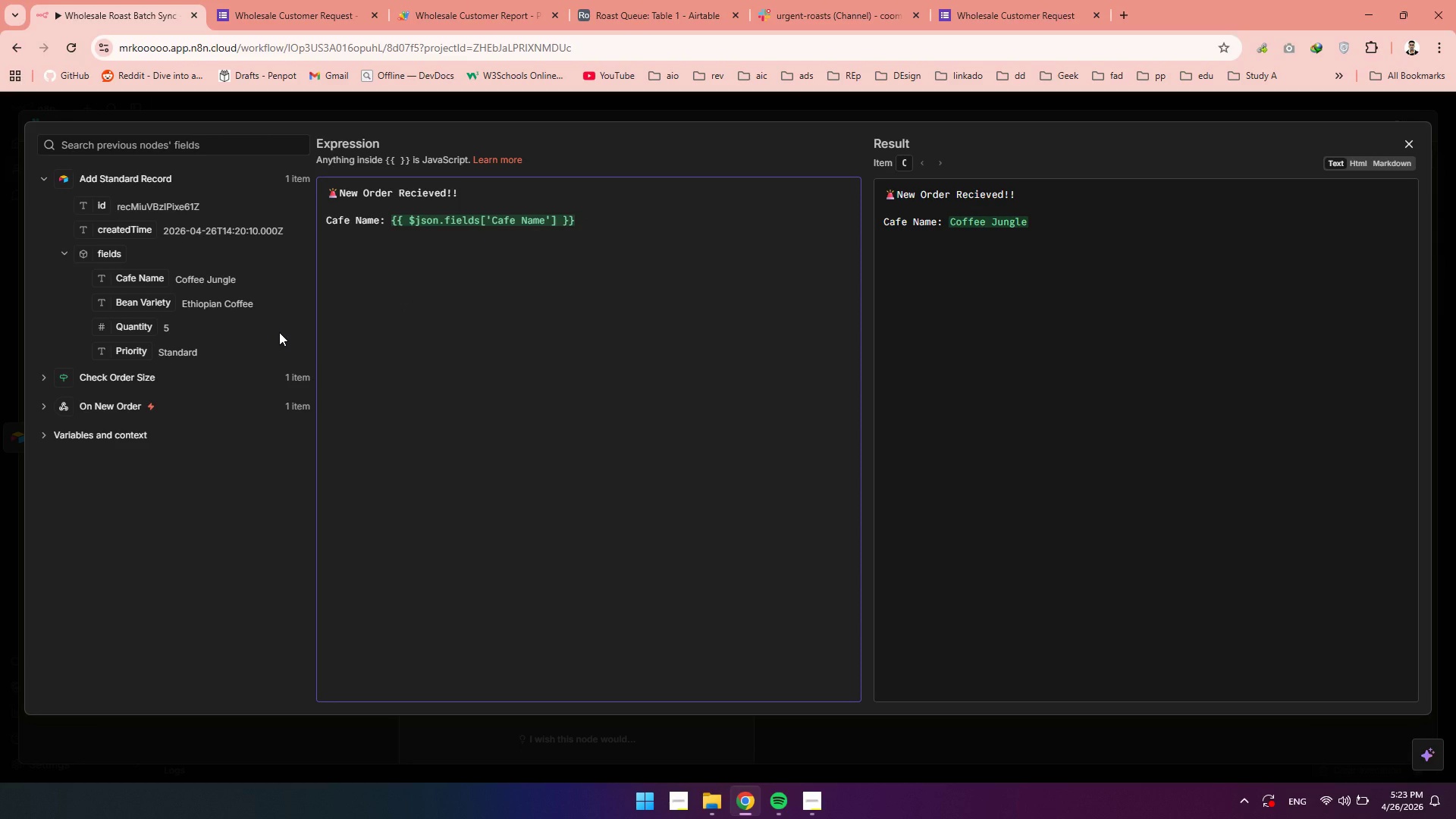 
wait(5.67)
 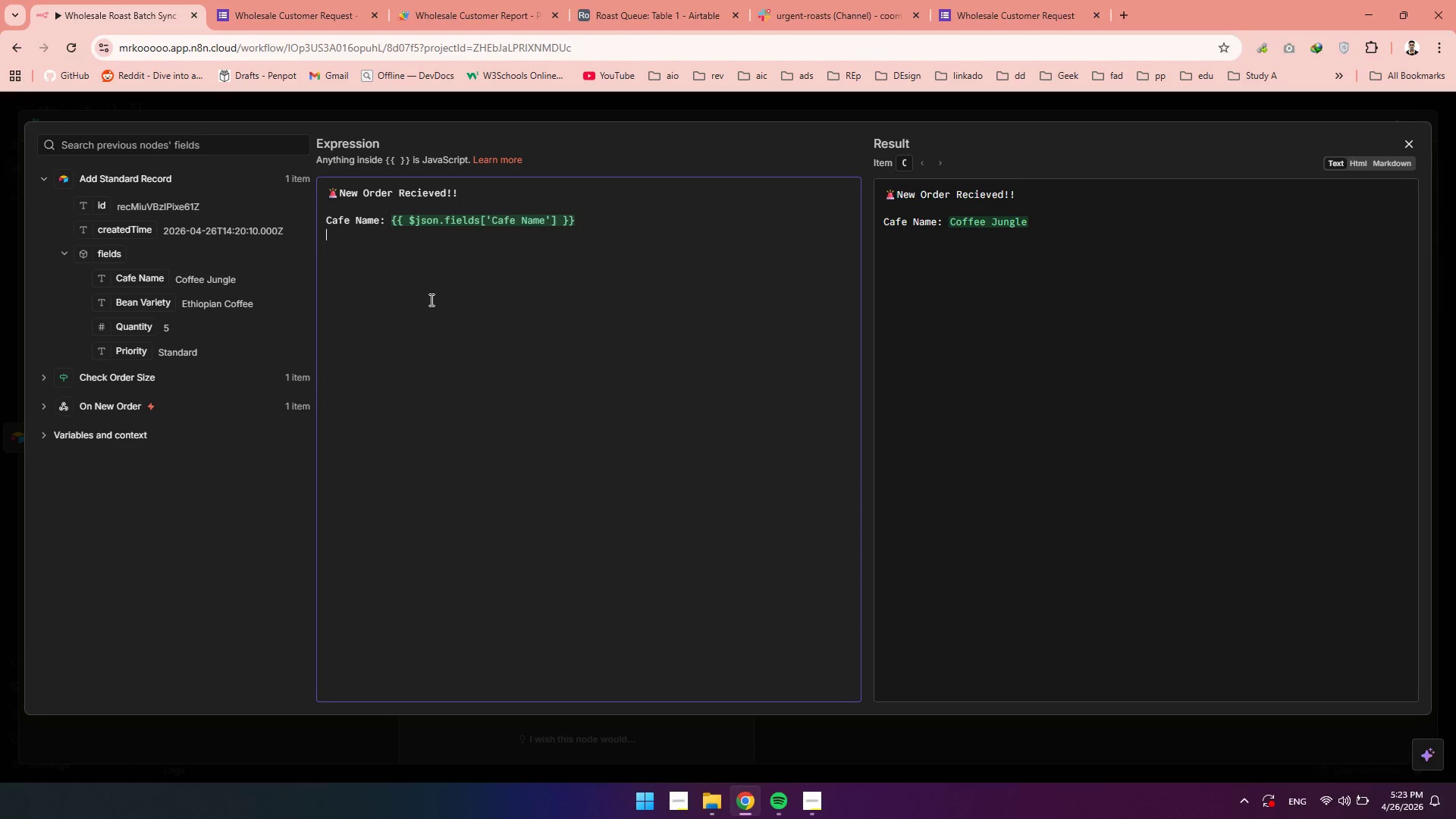 
type(Qantity: )
 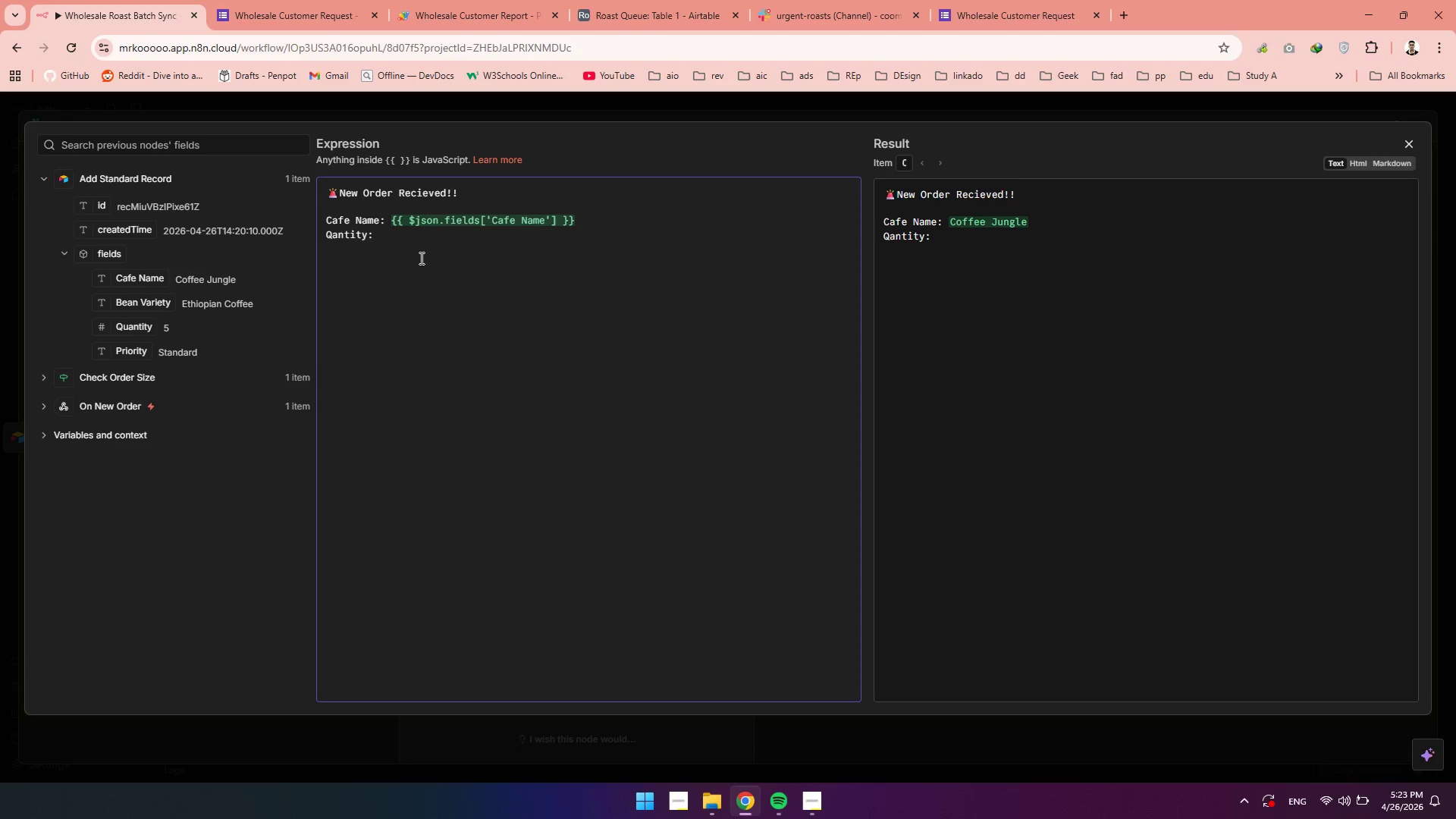 
wait(10.48)
 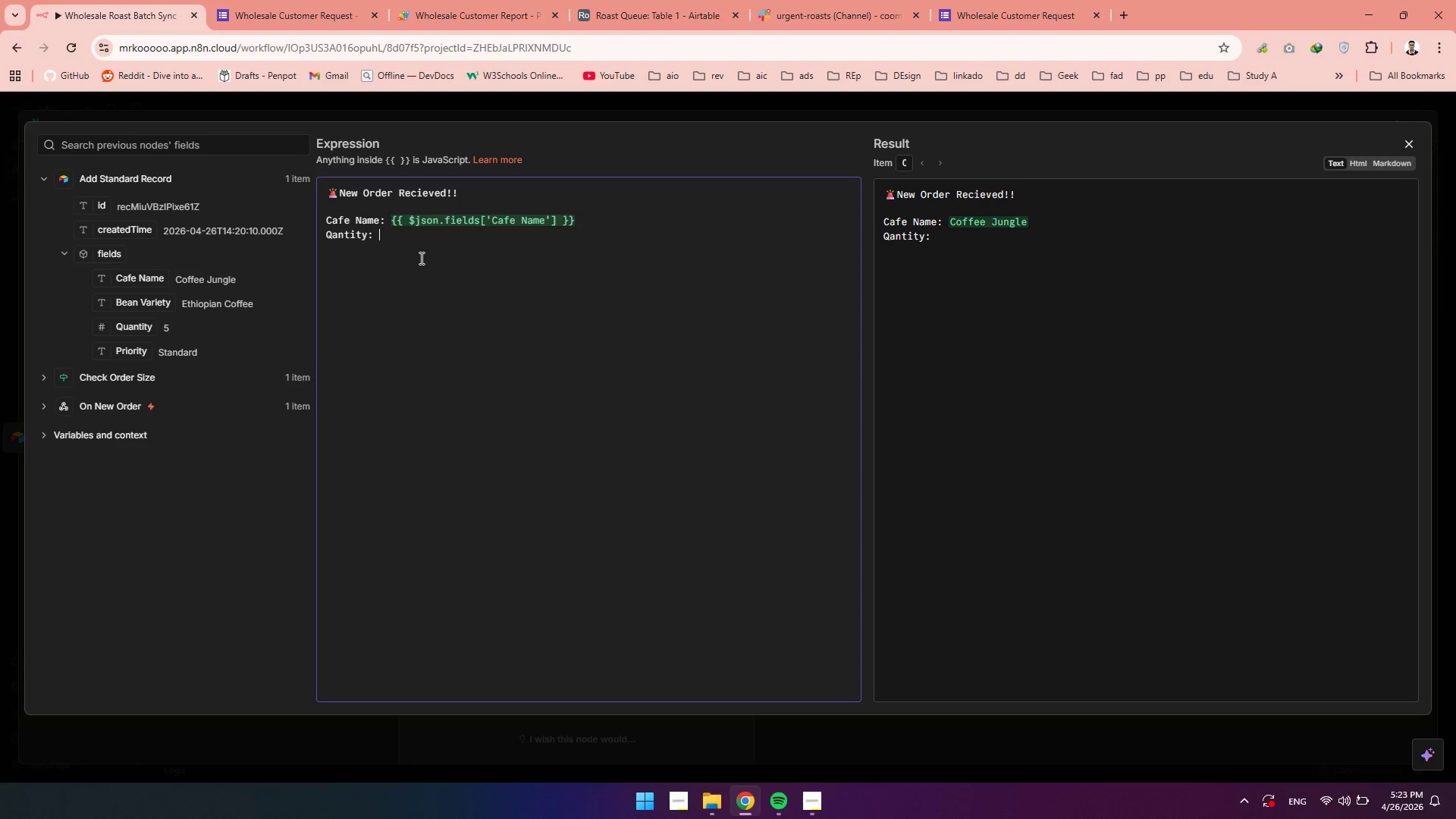 
left_click_drag(start_coordinate=[136, 327], to_coordinate=[408, 233])
 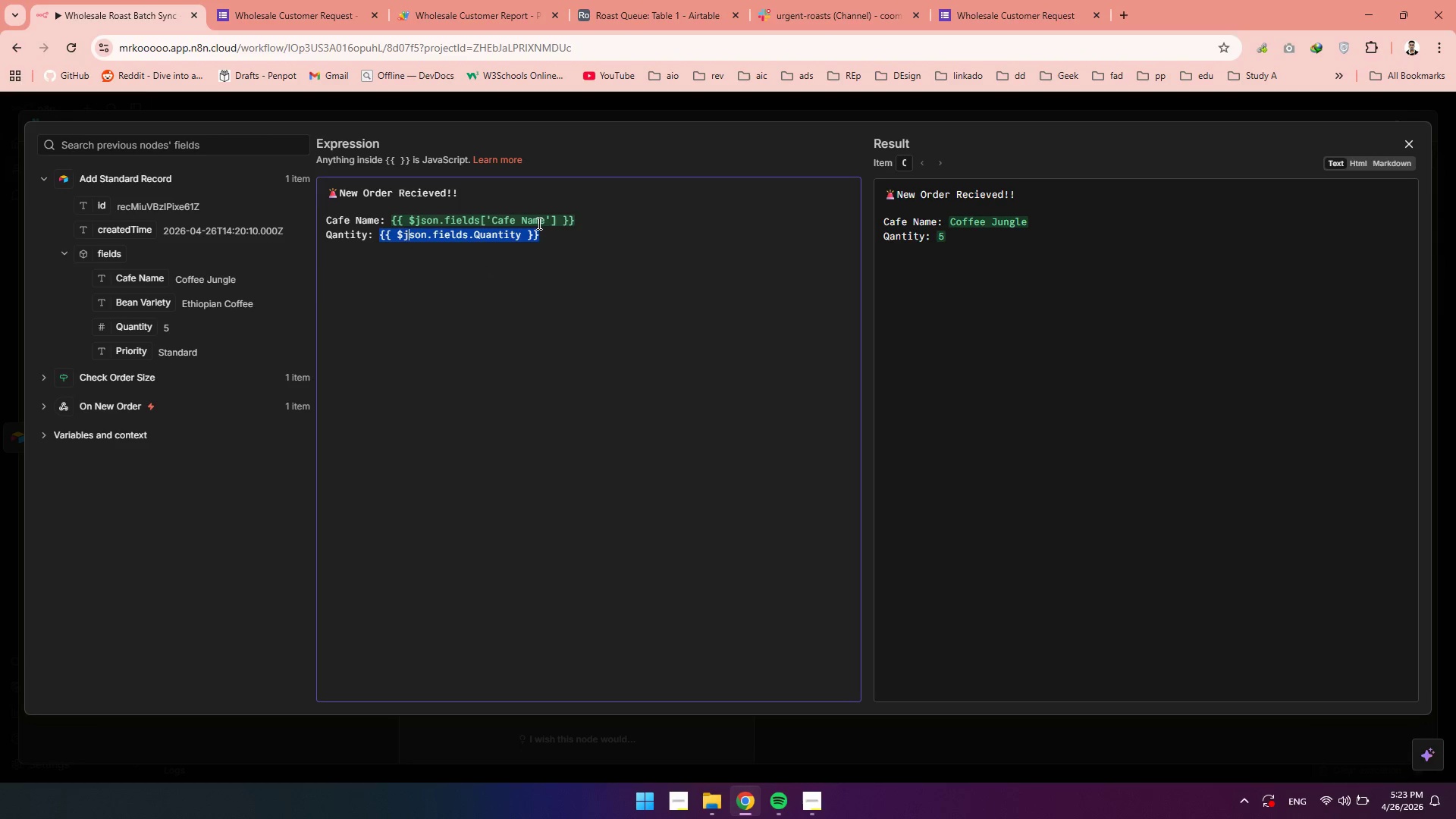 
left_click([550, 231])
 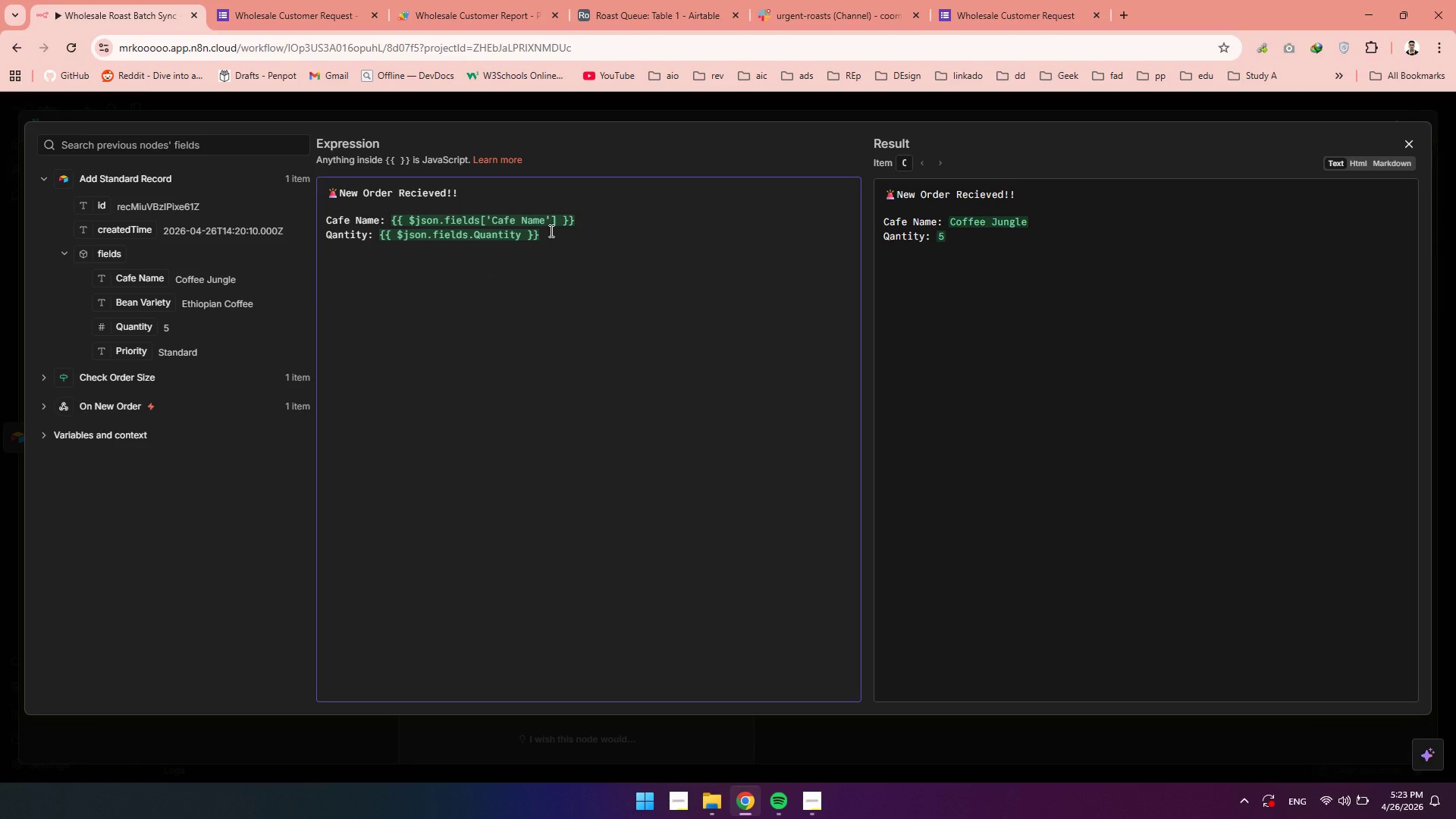 
key(Enter)
 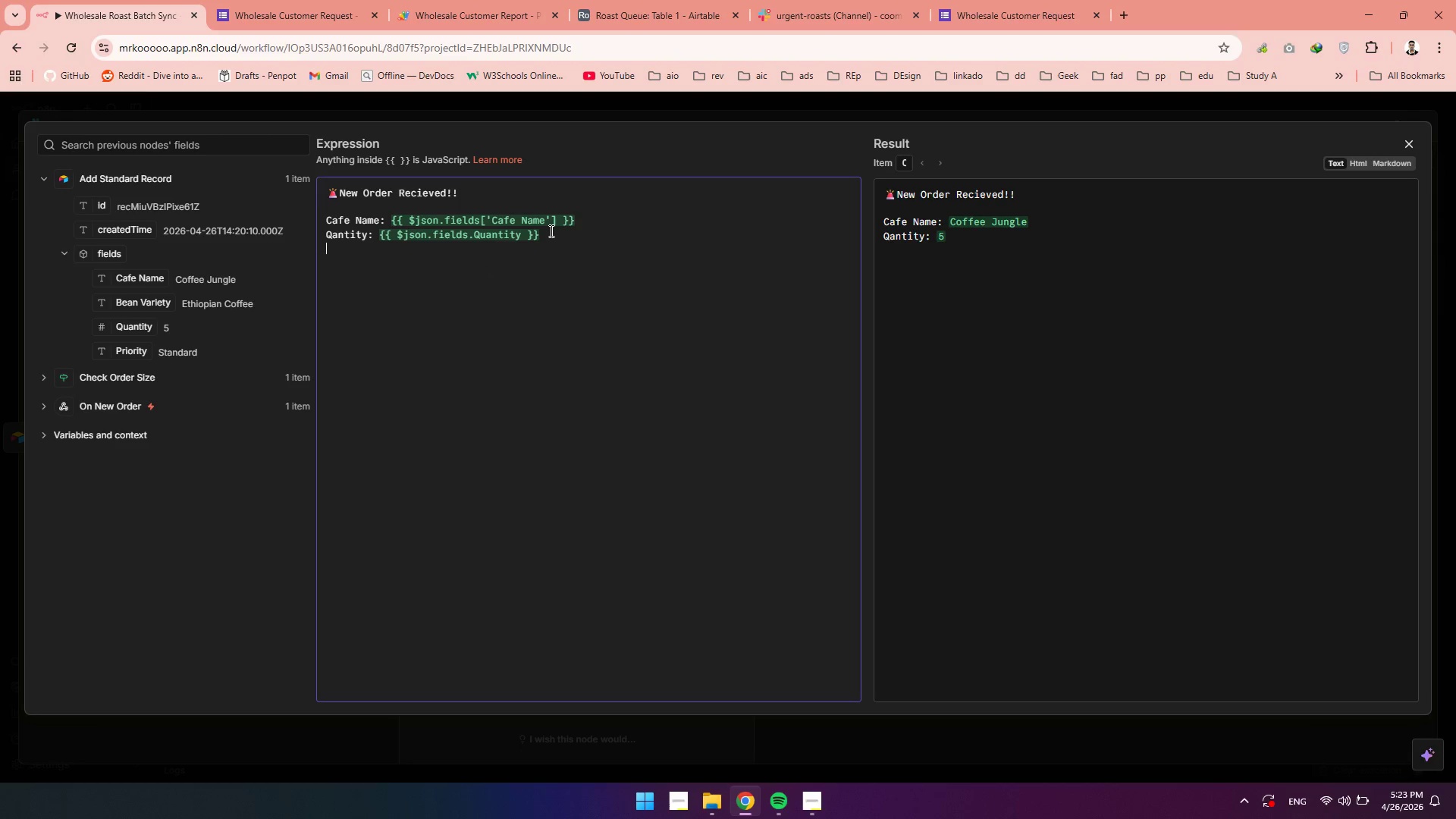 
type(Bean Variety)
 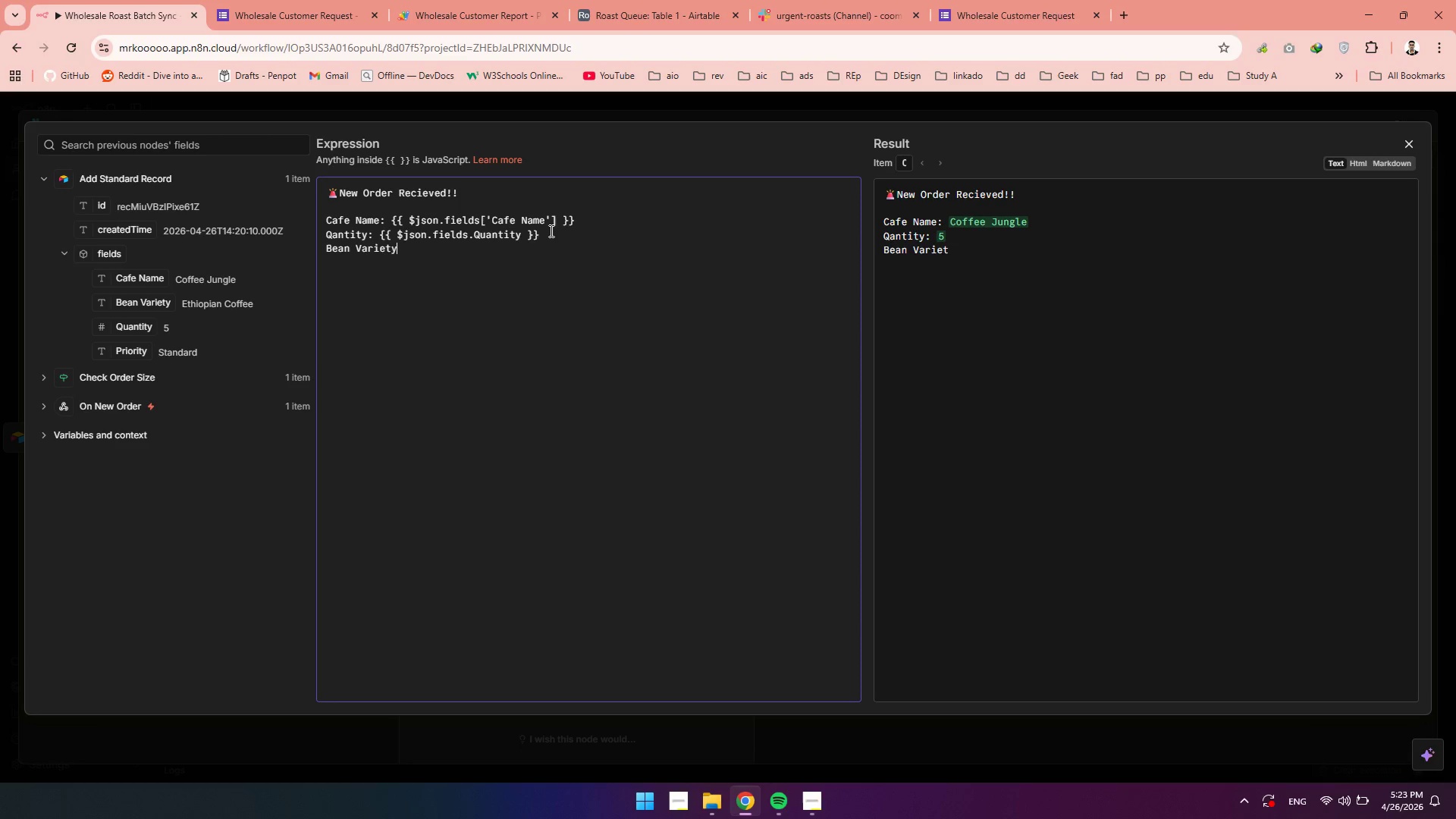 
key(Shift+Semicolon)
 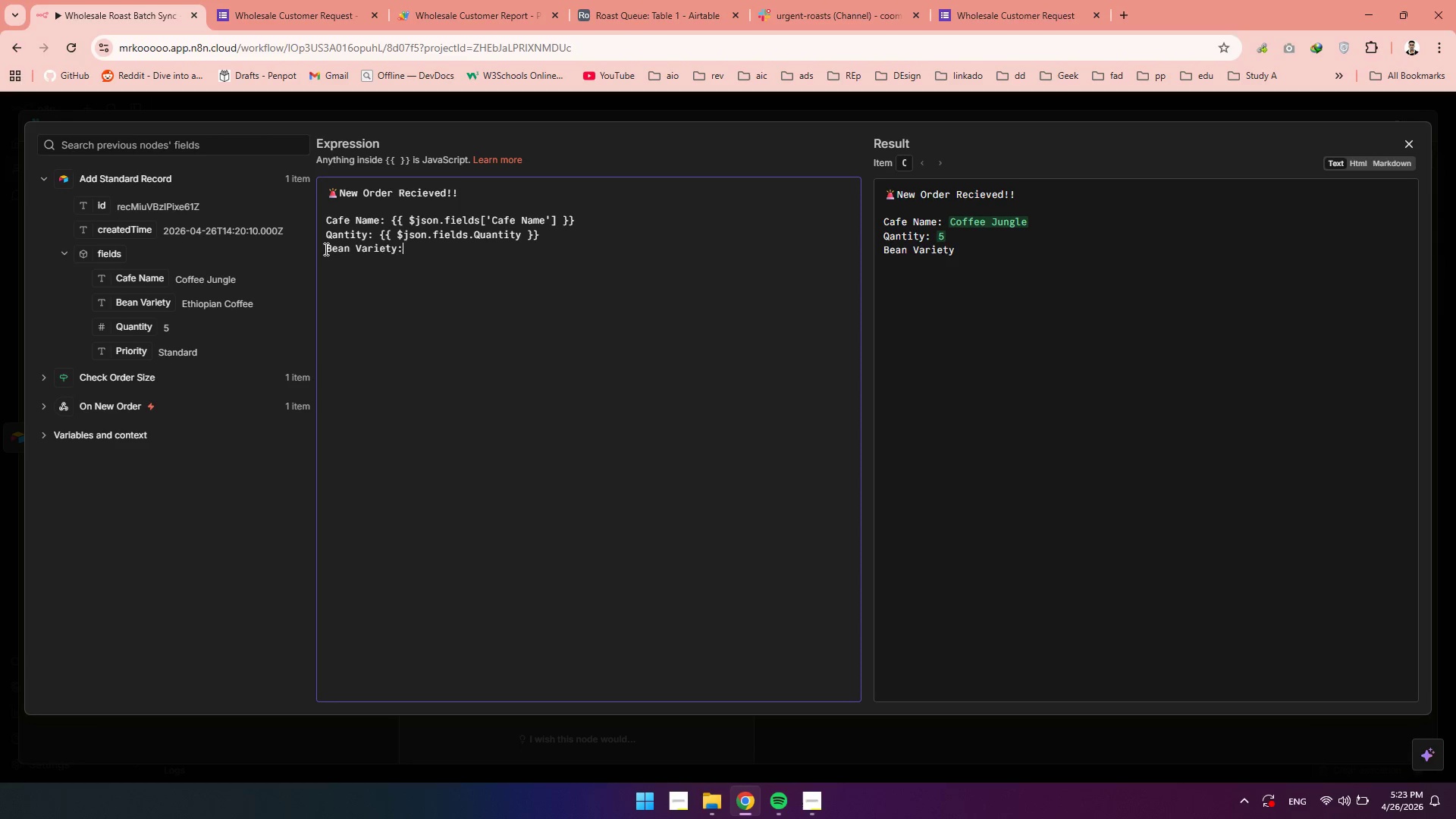 
key(Space)
 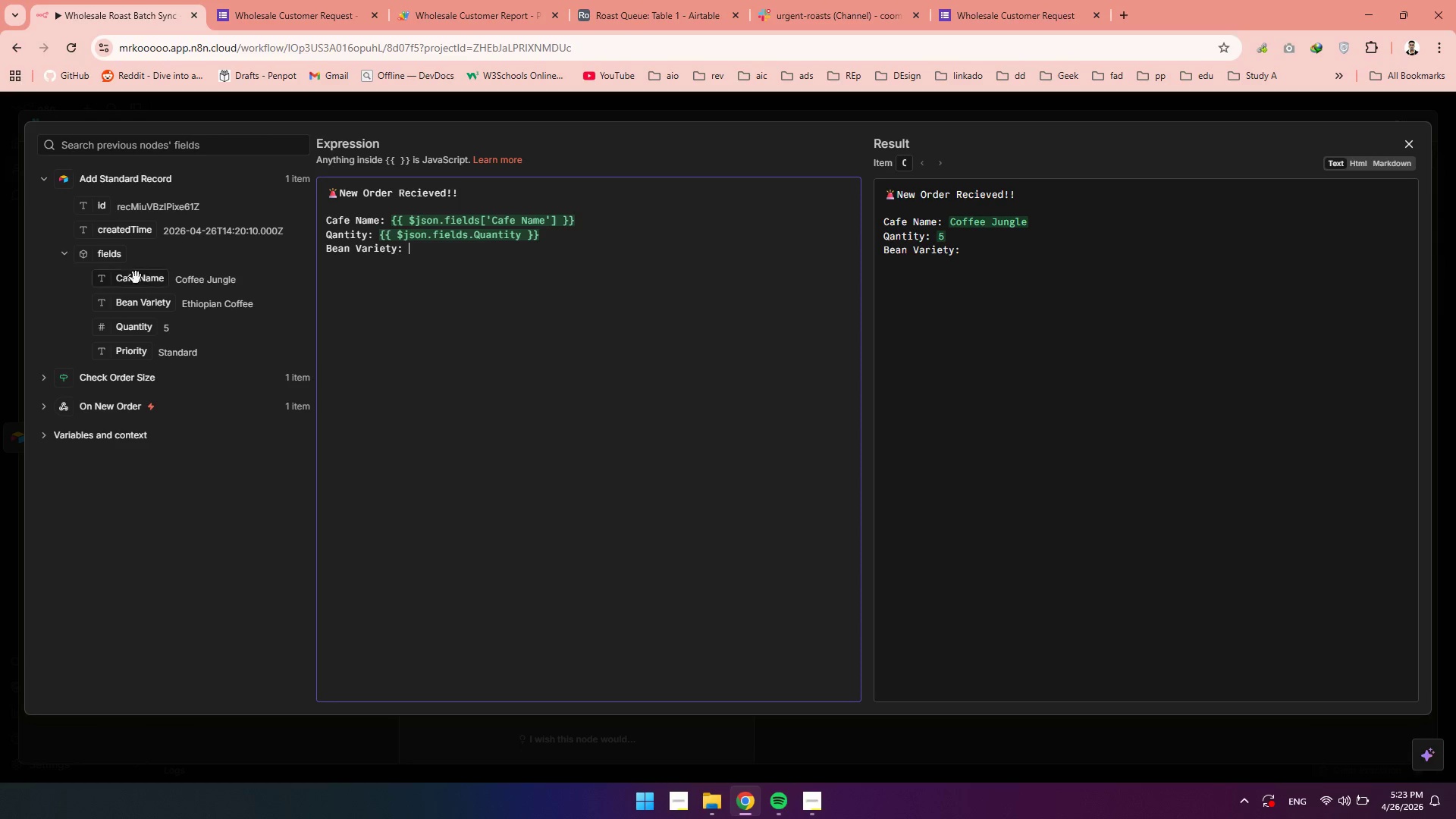 
left_click_drag(start_coordinate=[128, 306], to_coordinate=[451, 259])
 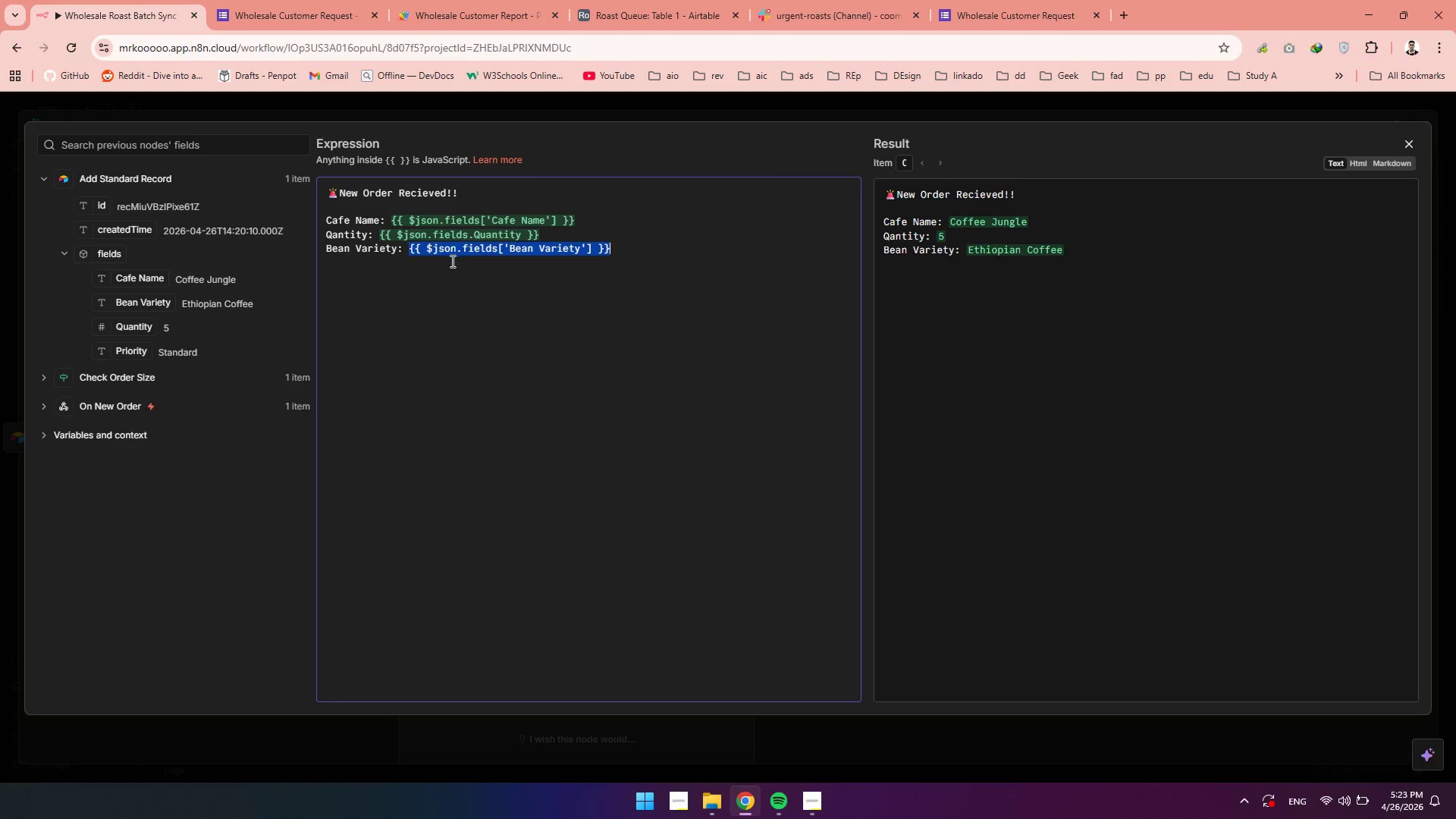 
left_click([451, 273])
 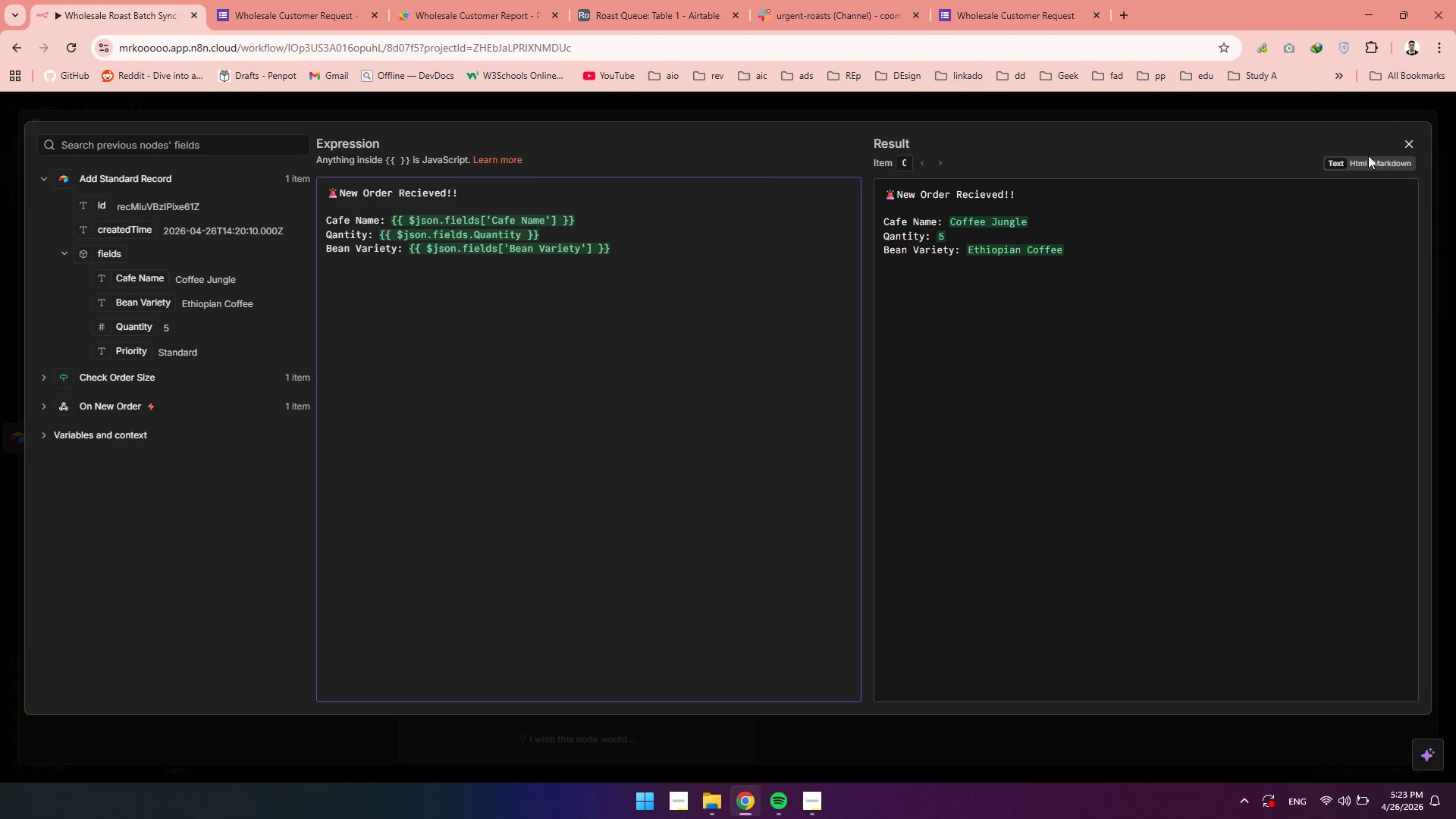 
left_click([1415, 143])
 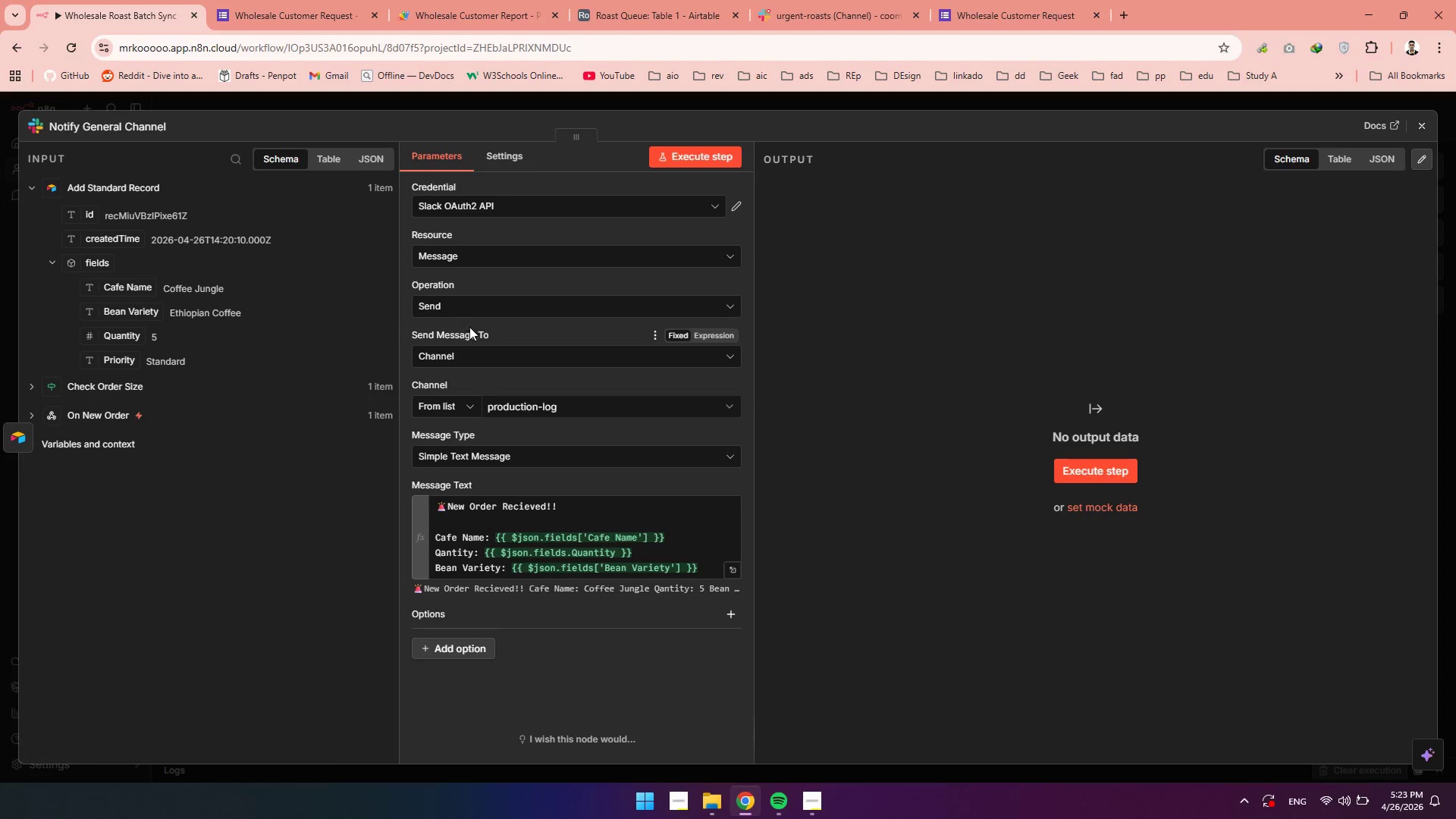 
scroll: coordinate [499, 510], scroll_direction: down, amount: 1.0
 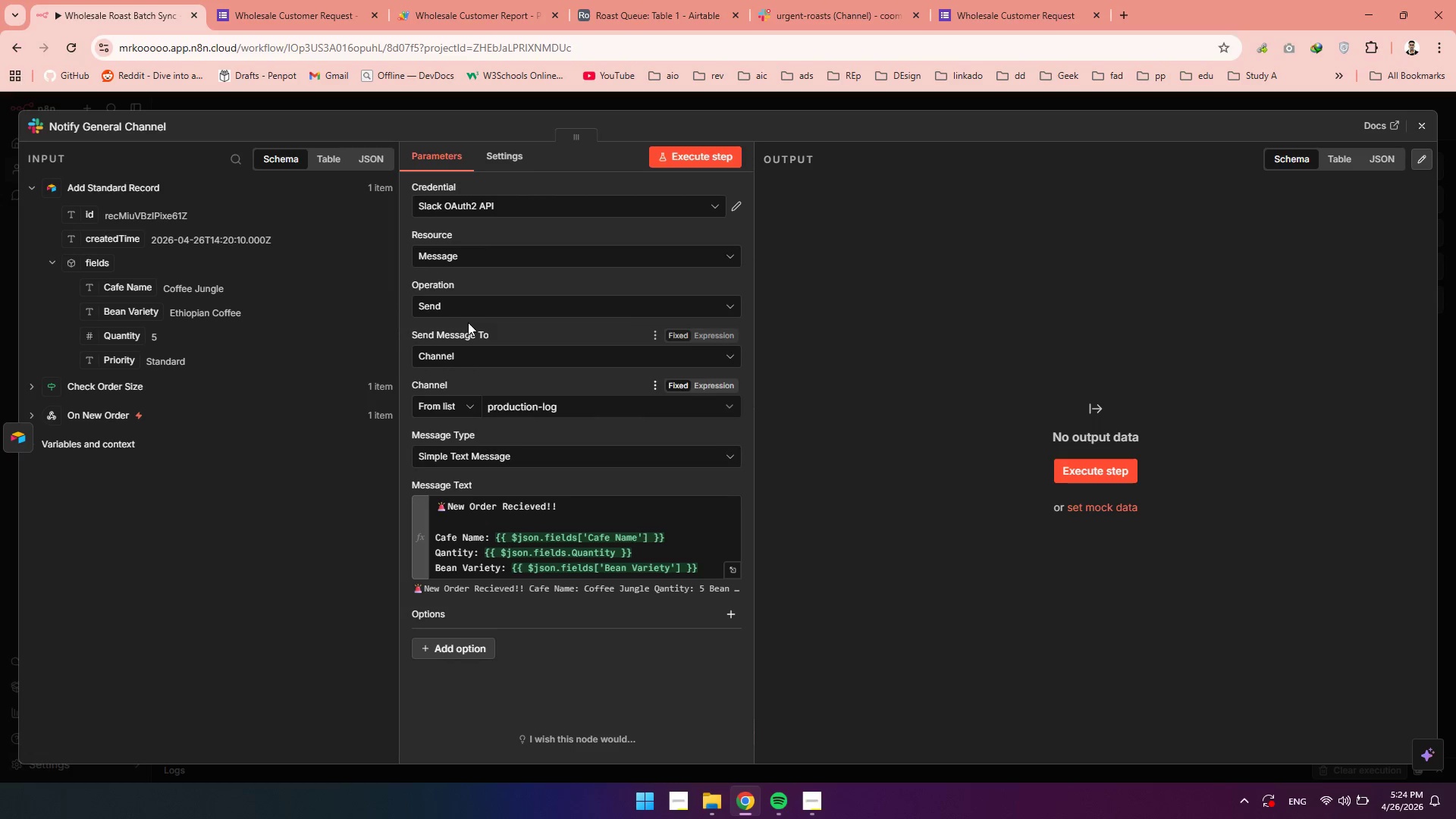 
left_click([478, 210])
 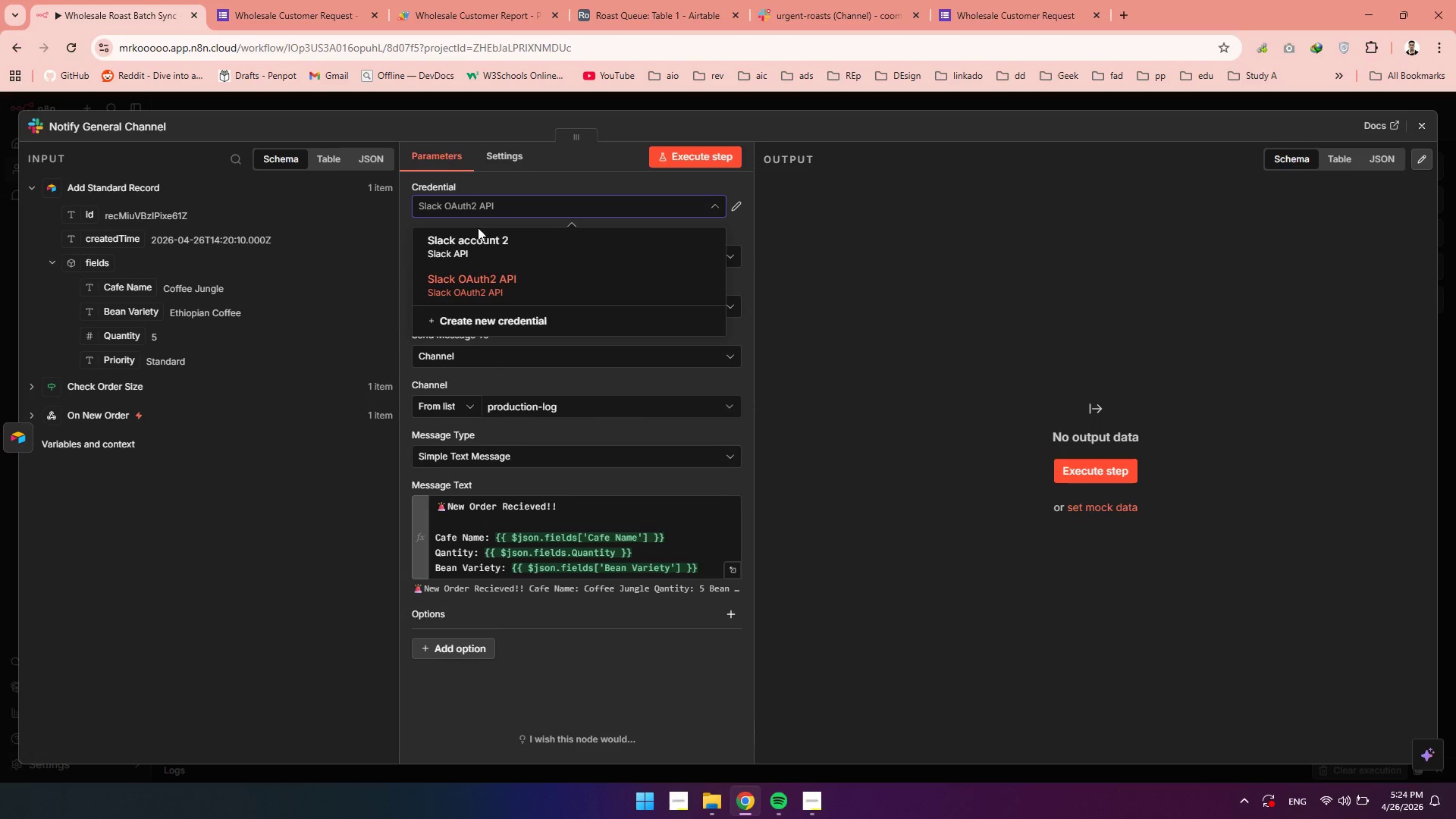 
left_click([478, 262])
 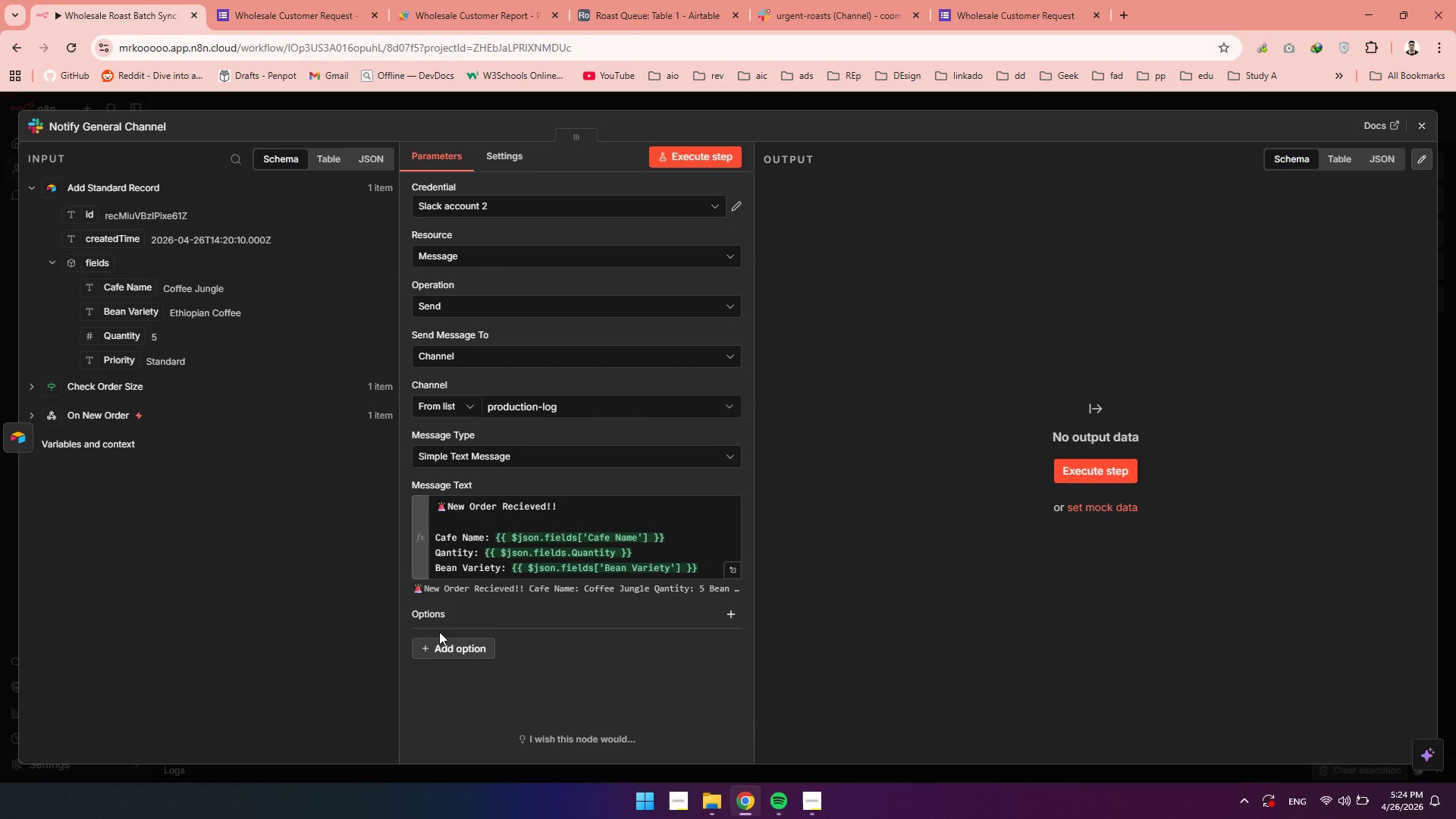 
left_click_drag(start_coordinate=[423, 626], to_coordinate=[428, 654])
 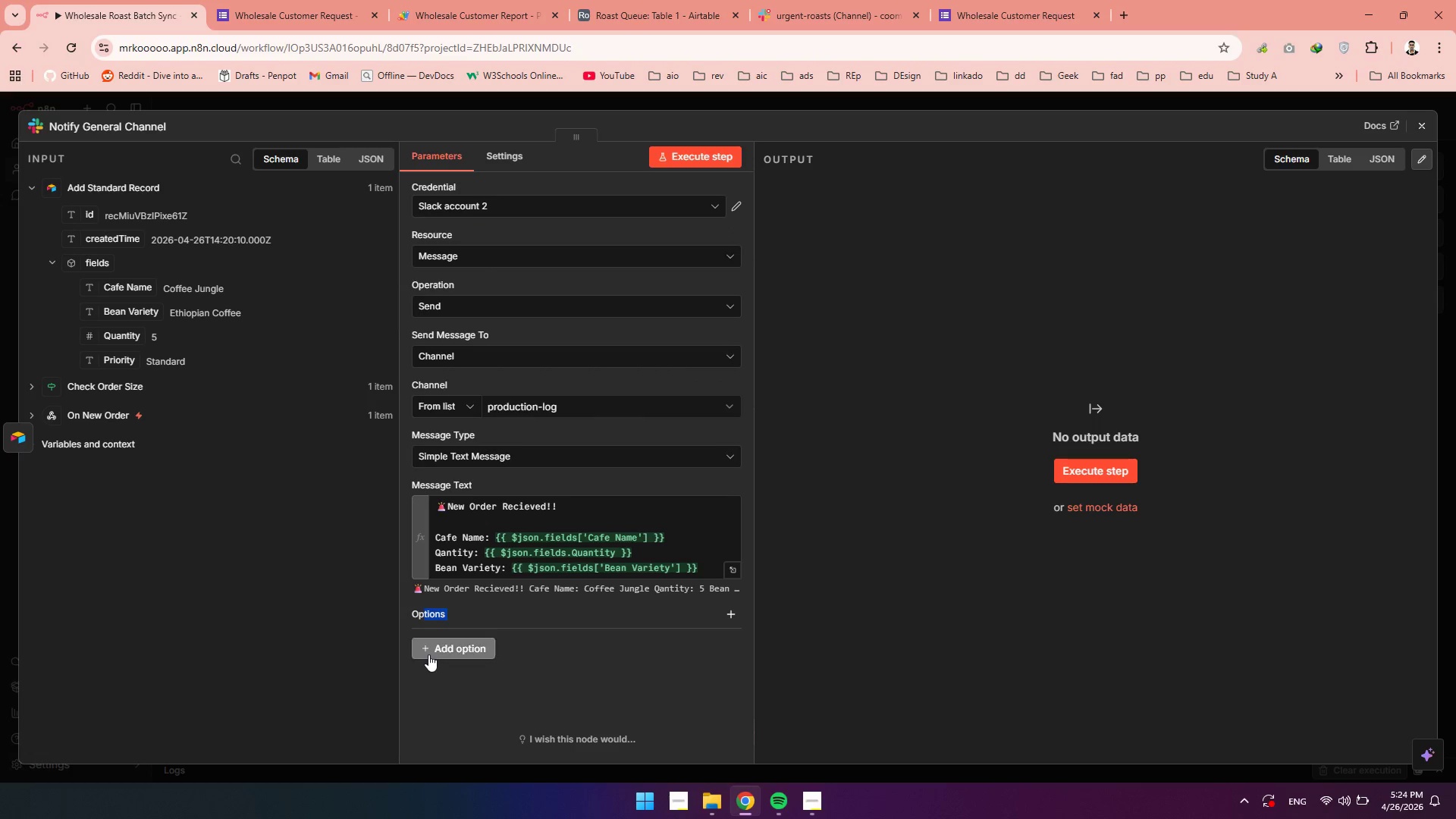 
double_click([428, 654])
 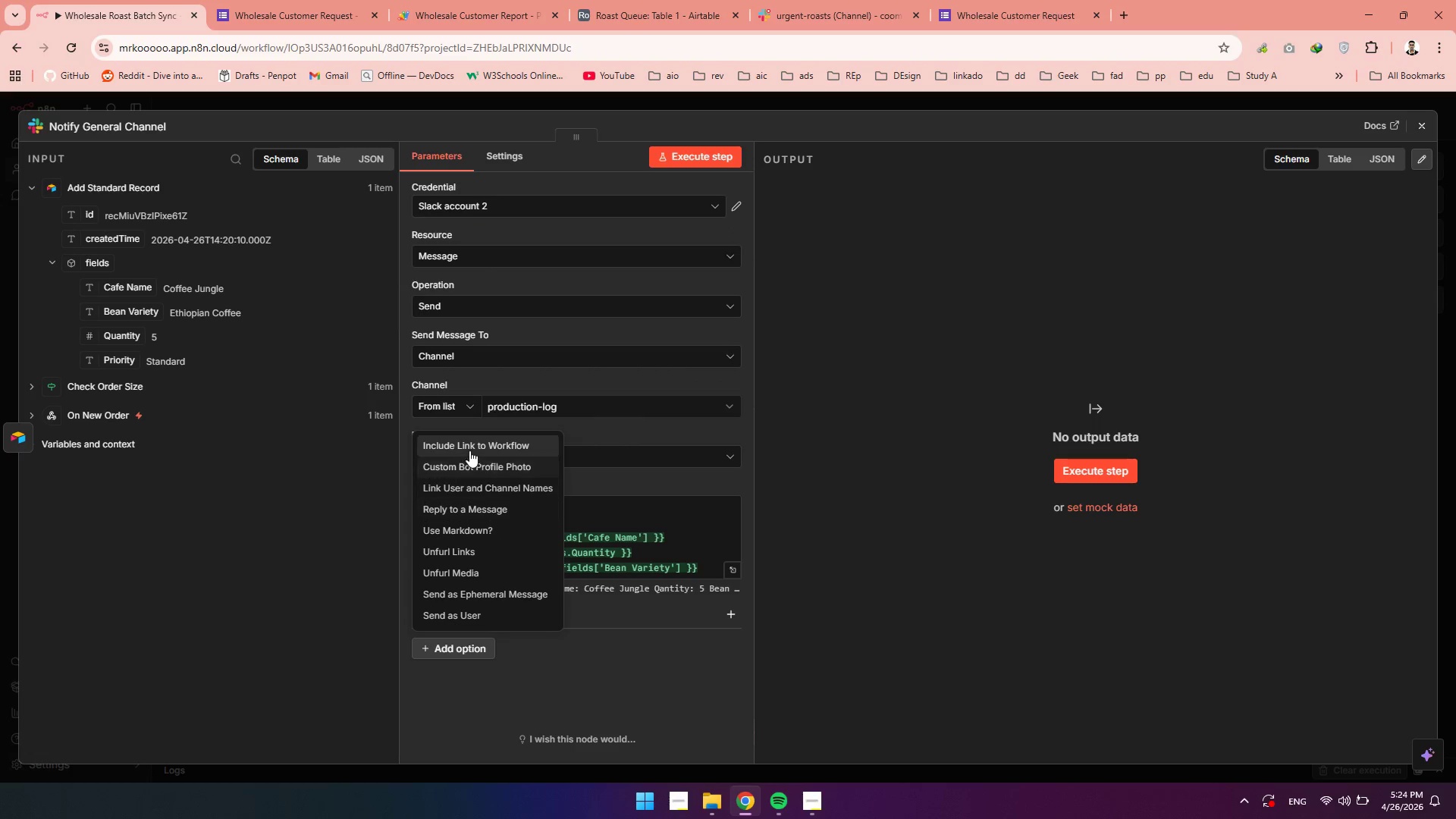 
left_click([468, 450])
 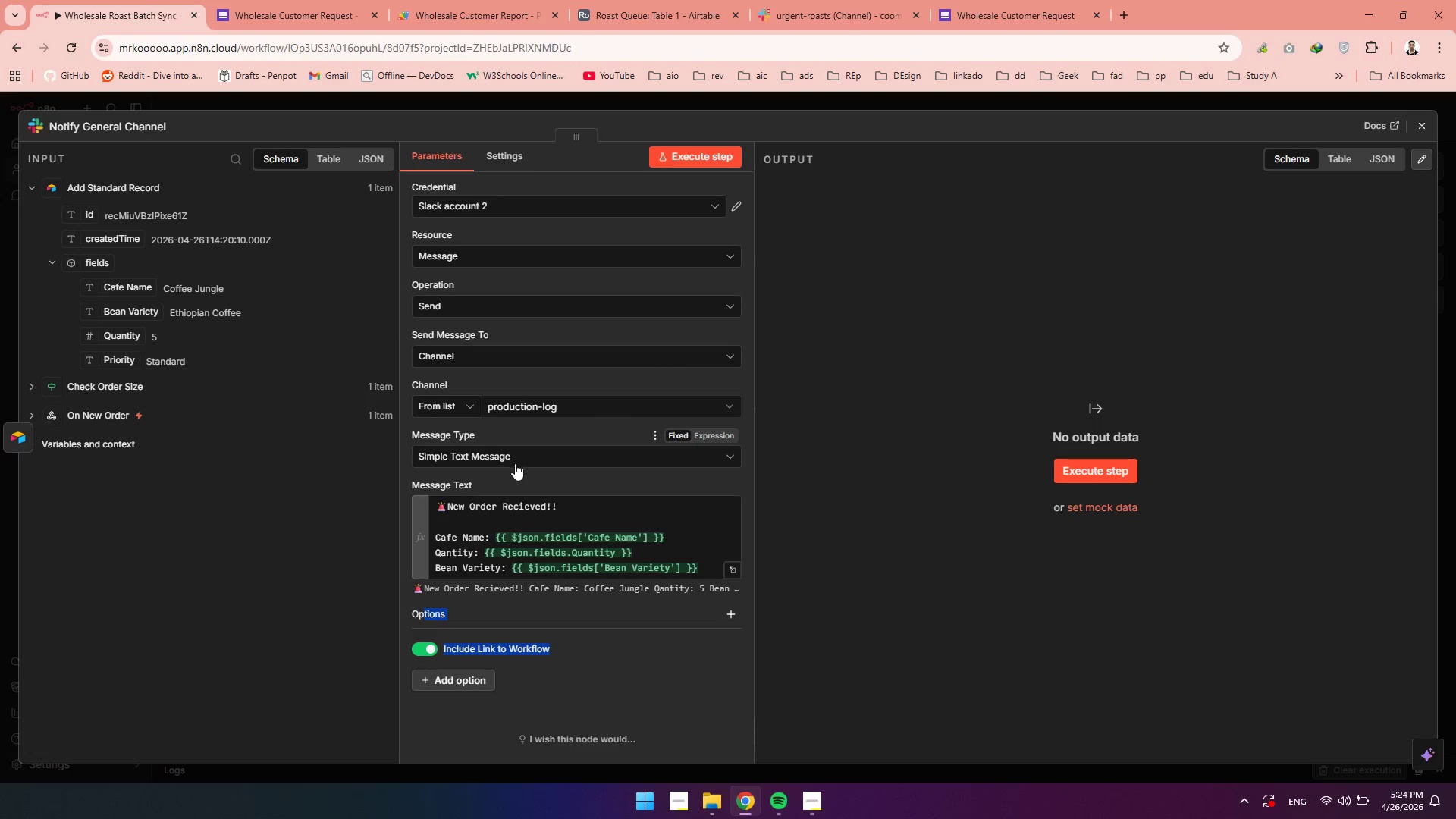 
scroll: coordinate [537, 472], scroll_direction: down, amount: 3.0
 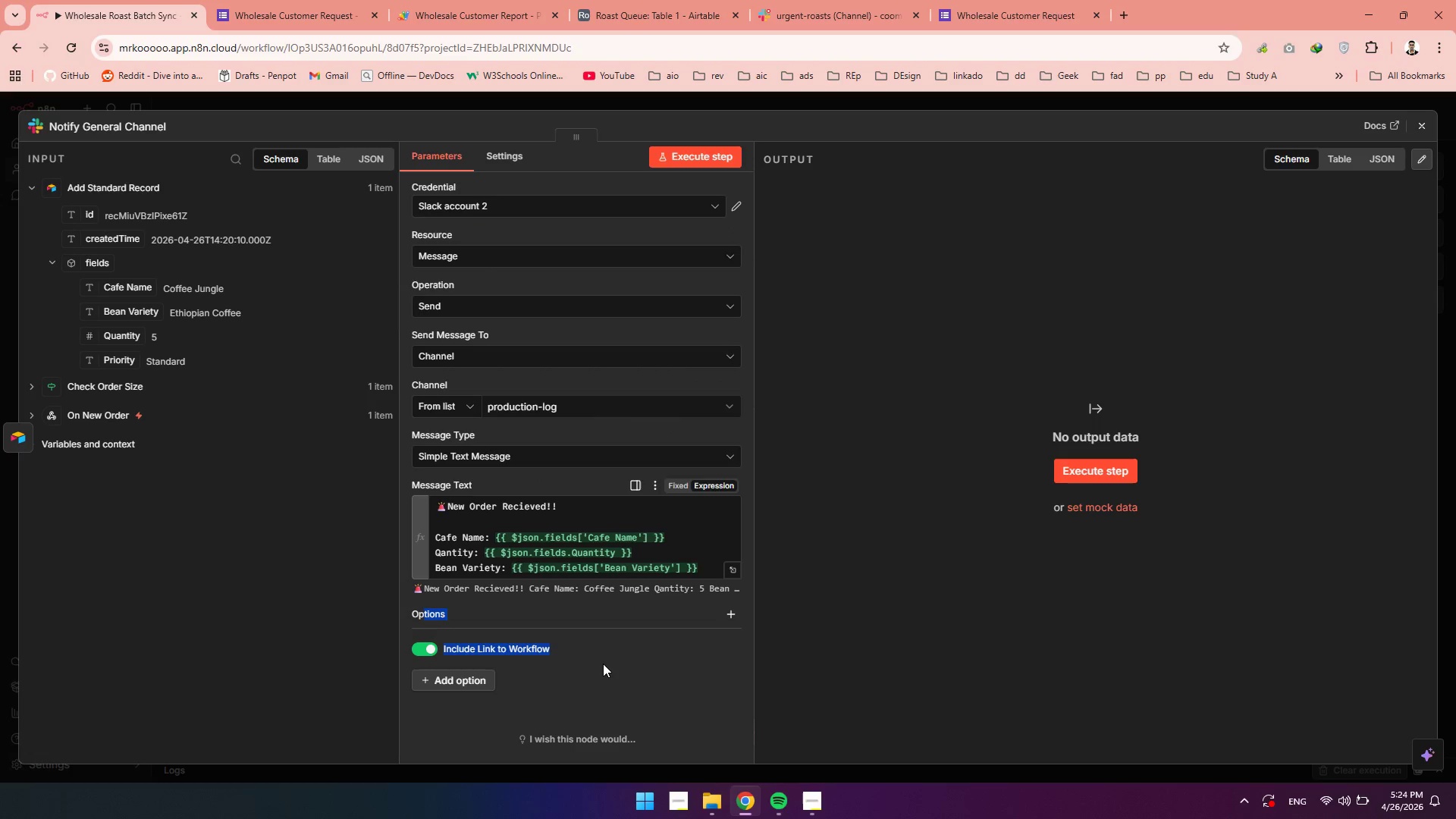 
left_click([603, 666])
 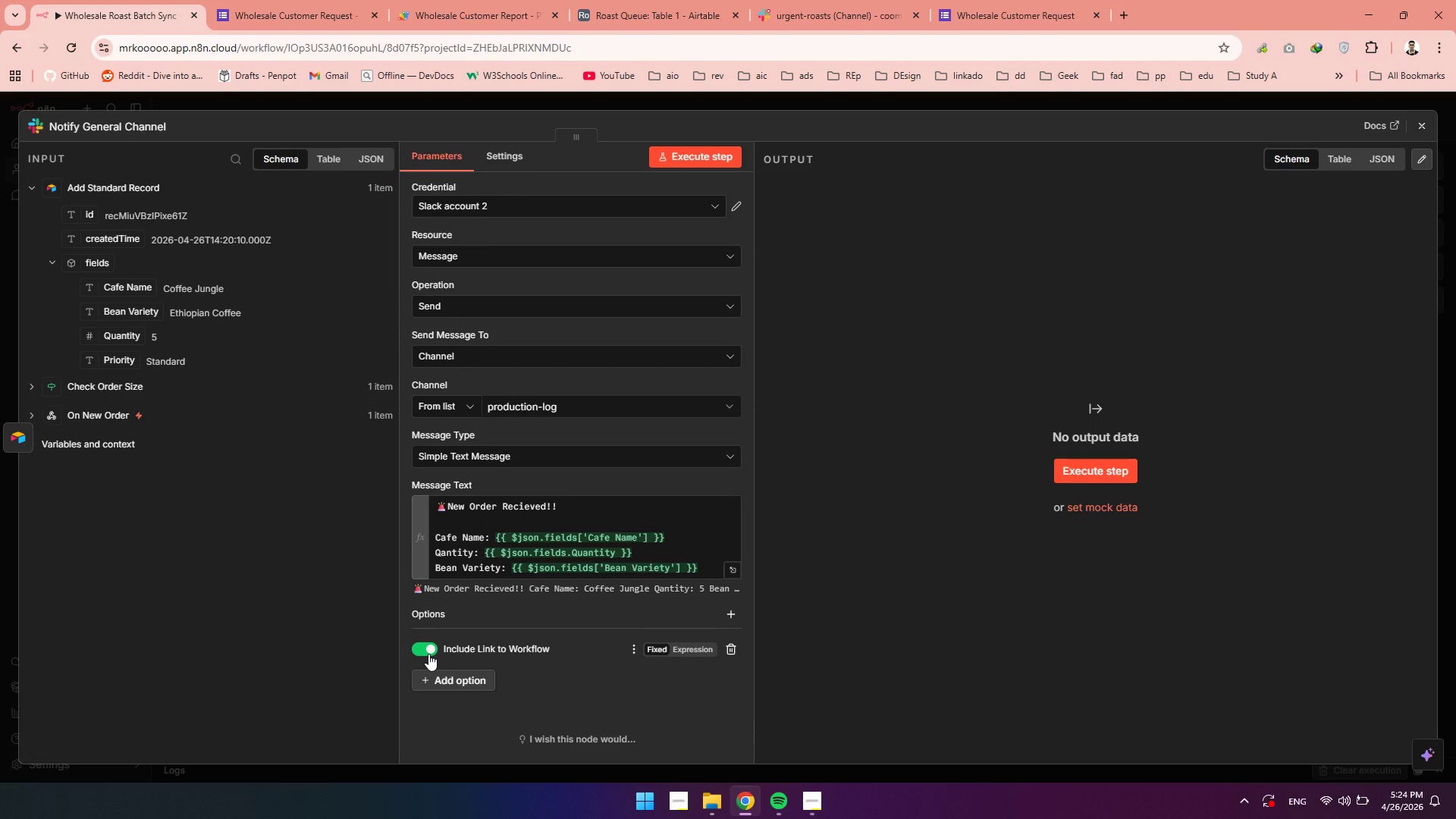 
left_click([428, 654])
 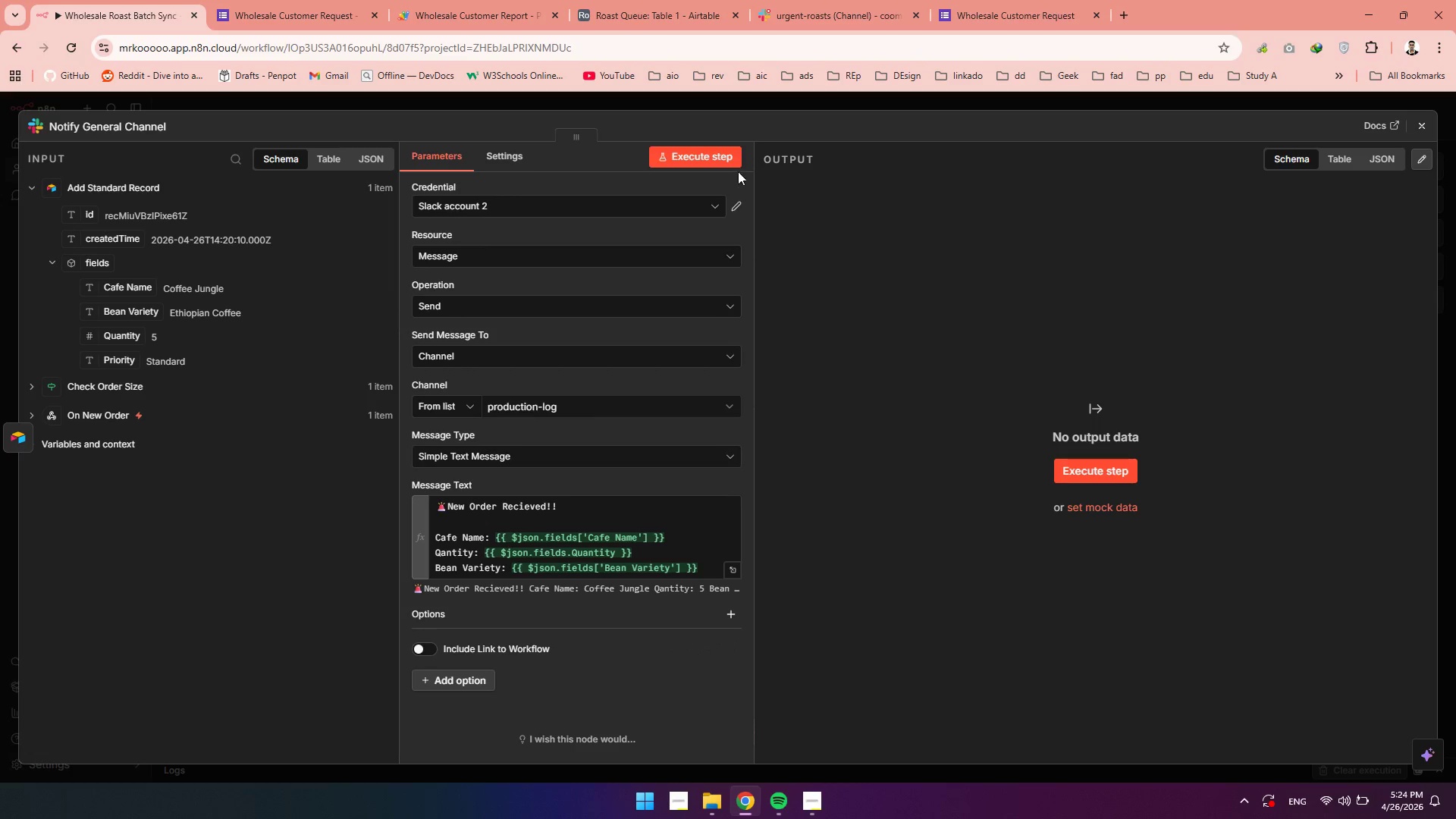 
left_click([718, 155])
 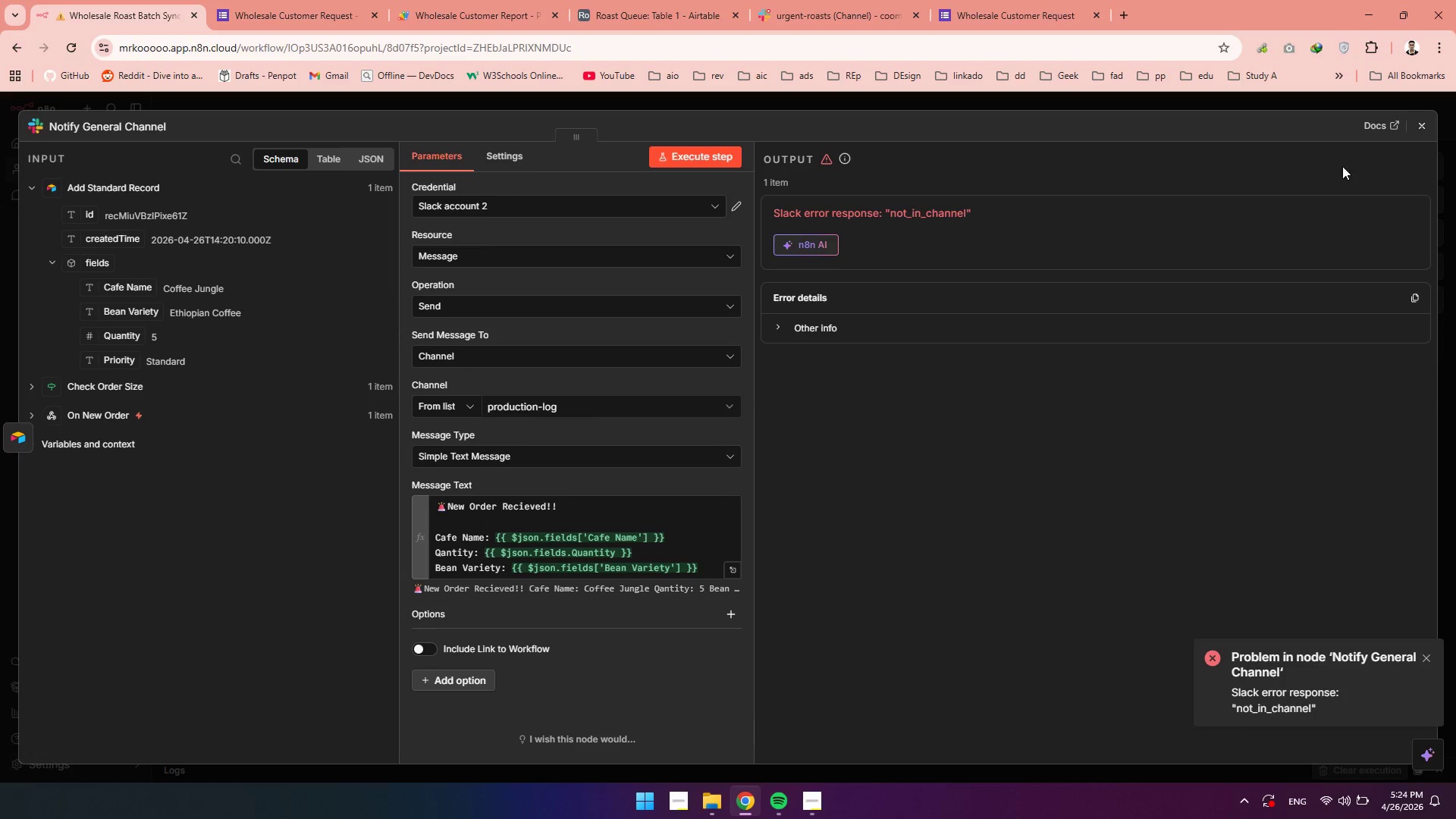 
left_click([1432, 131])
 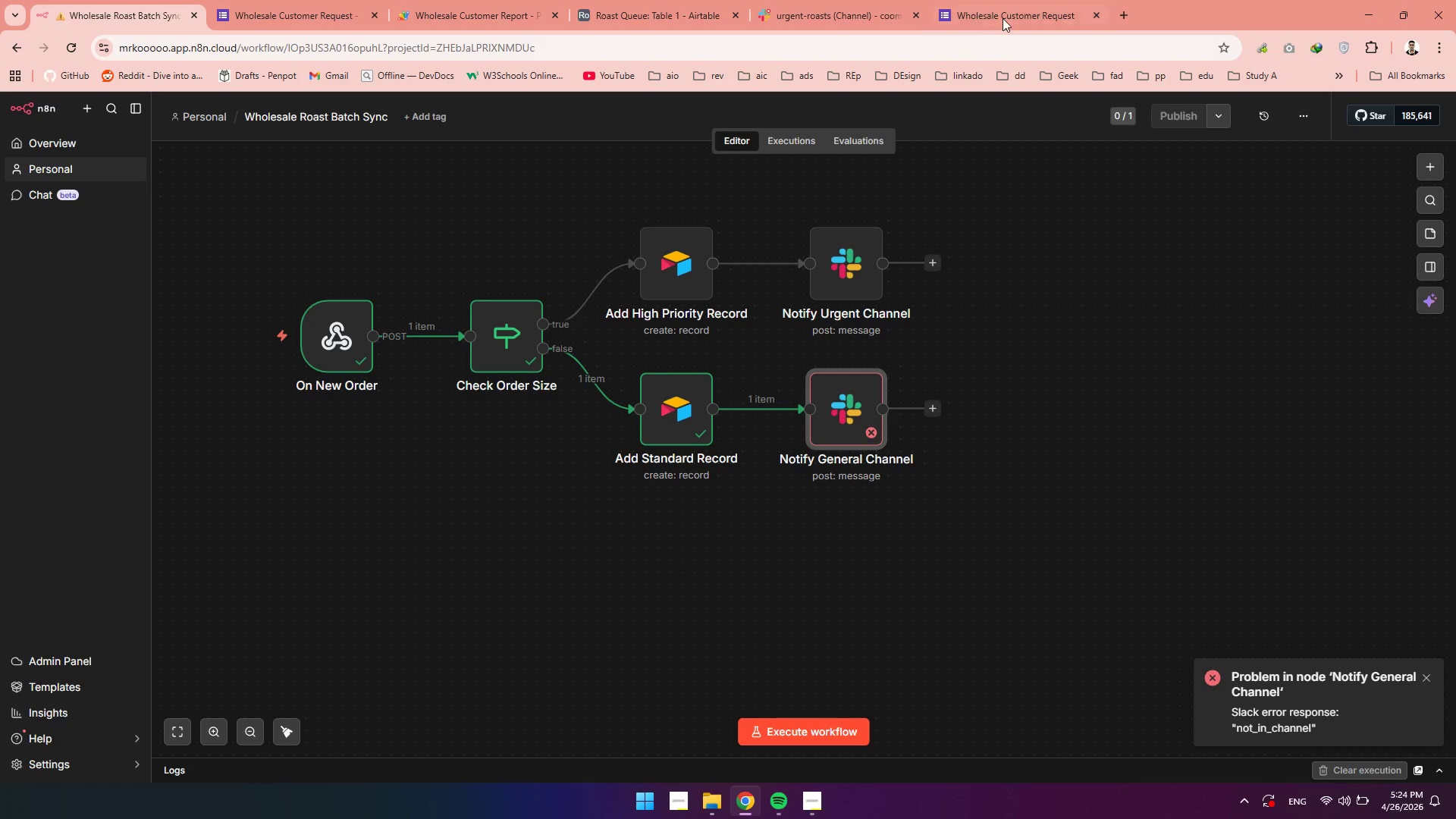 
left_click([754, 13])
 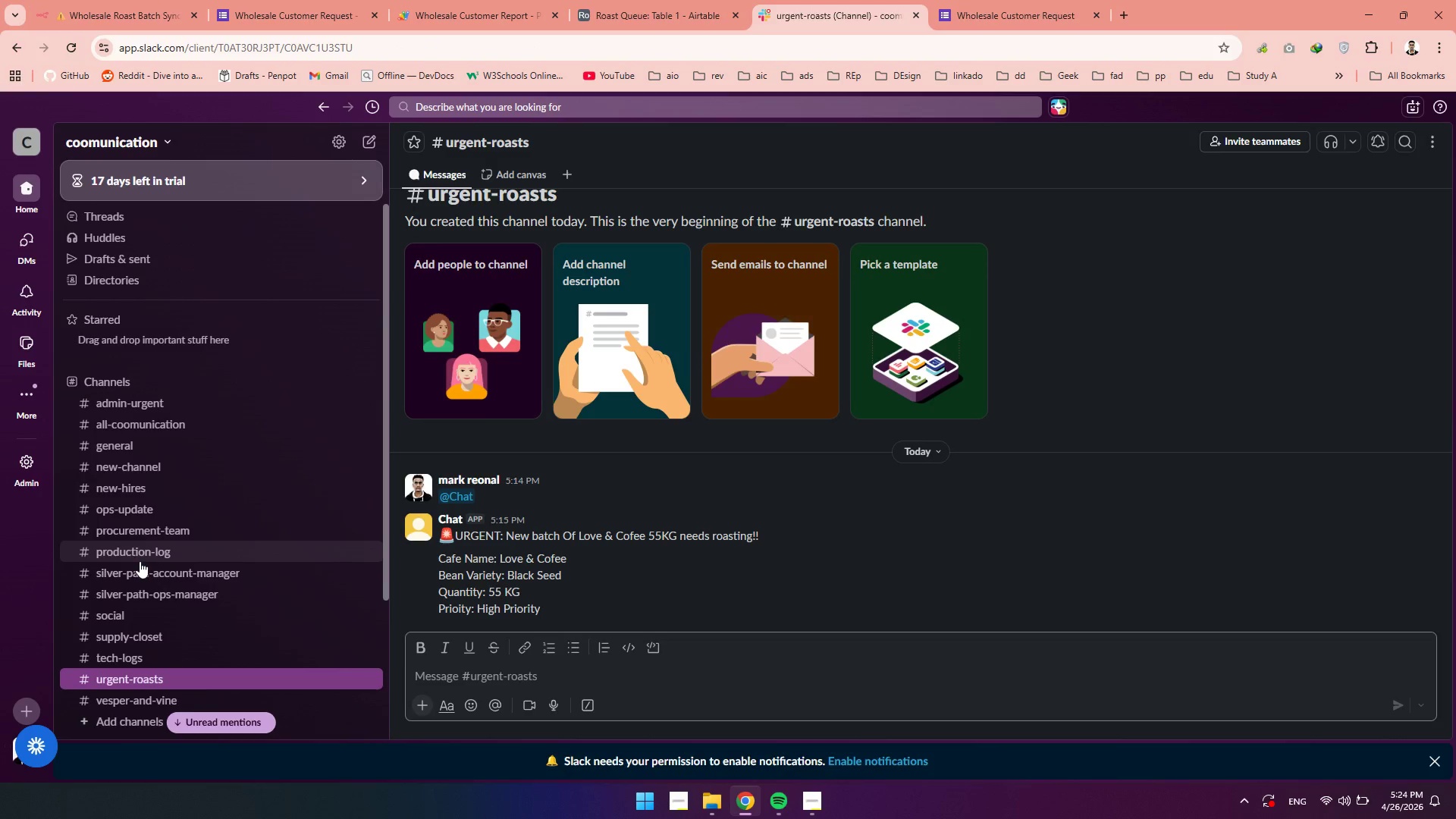 
left_click([140, 561])
 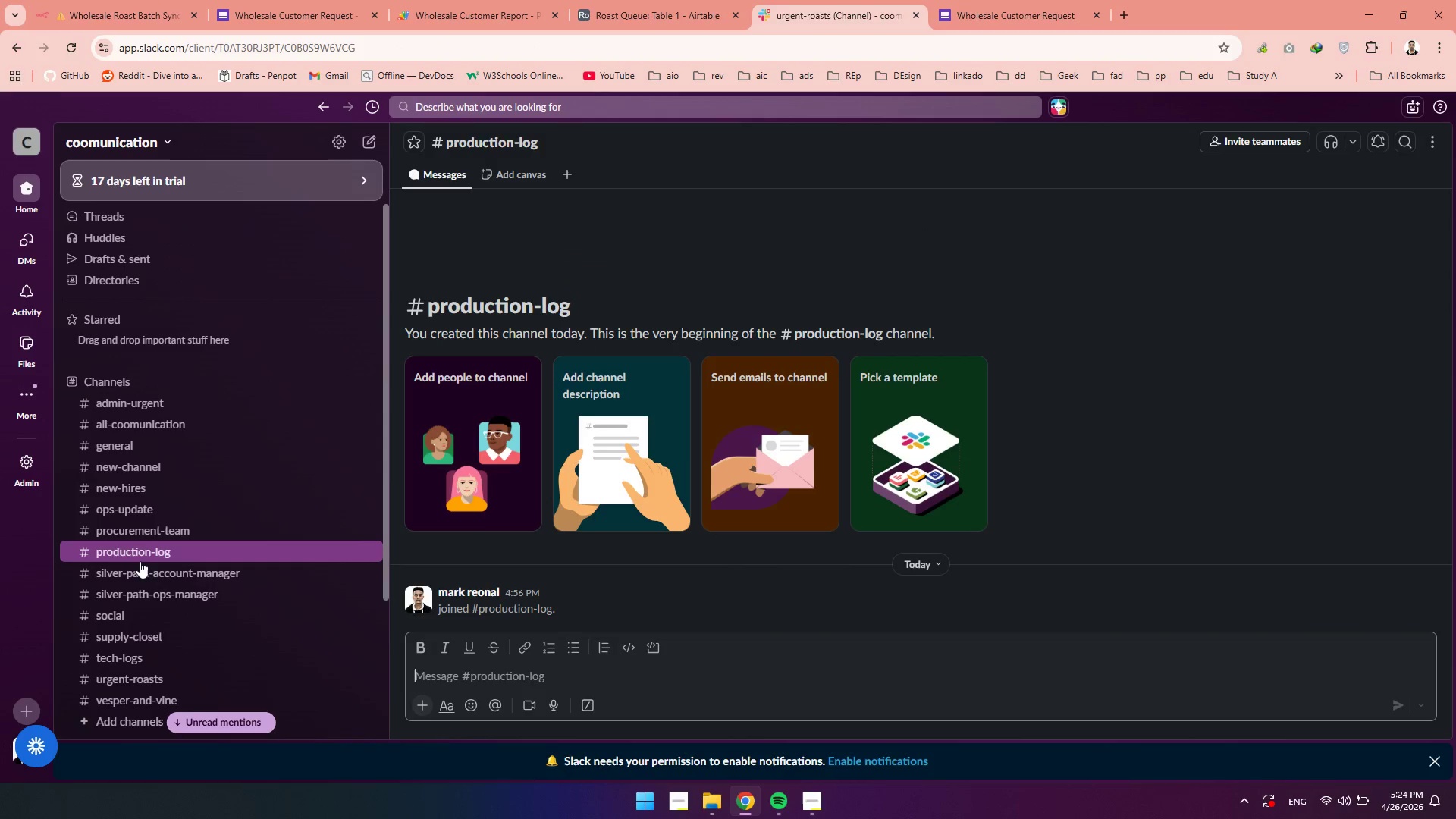 
left_click_drag(start_coordinate=[140, 562], to_coordinate=[303, 589])
 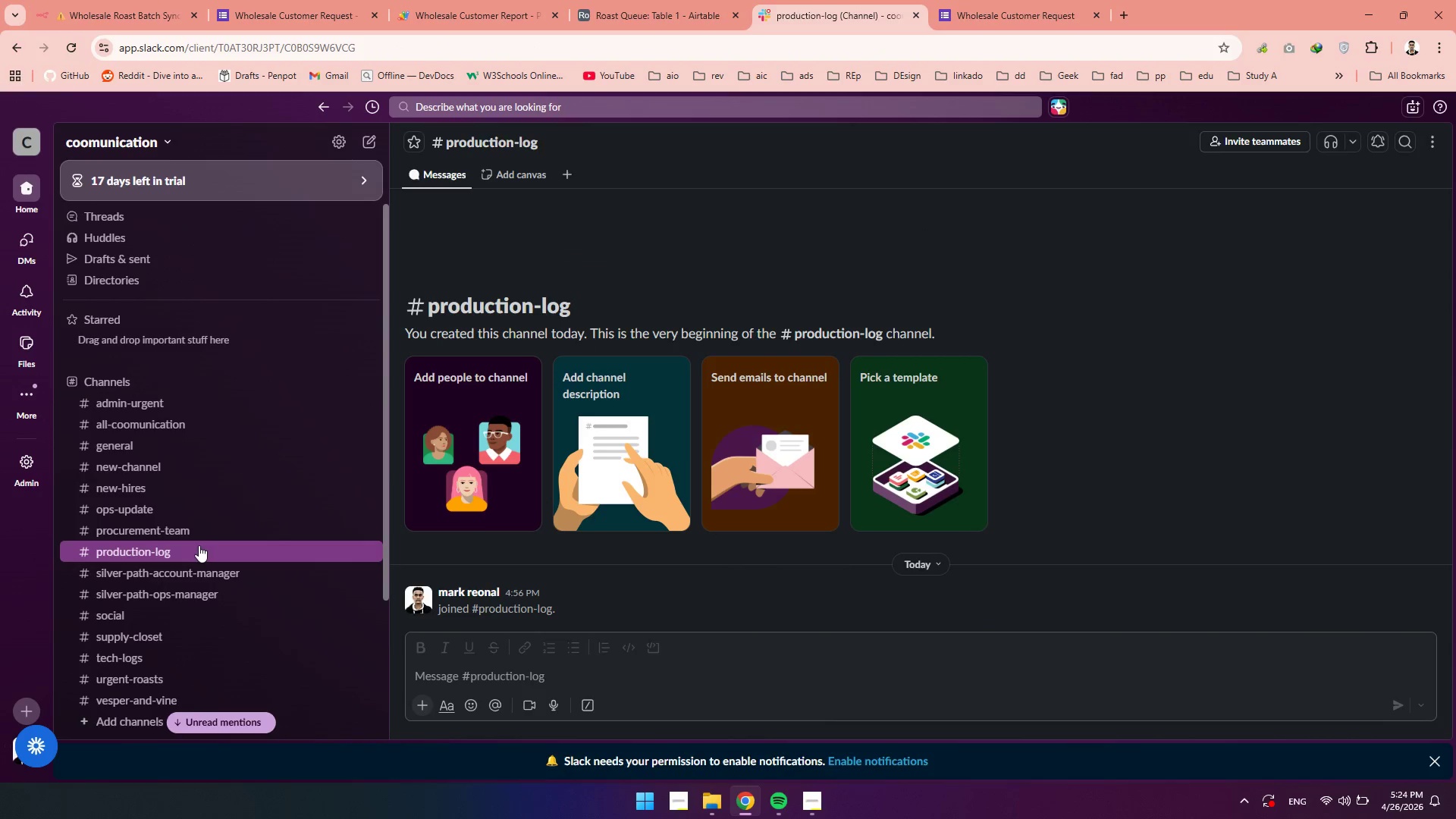 
left_click([187, 545])
 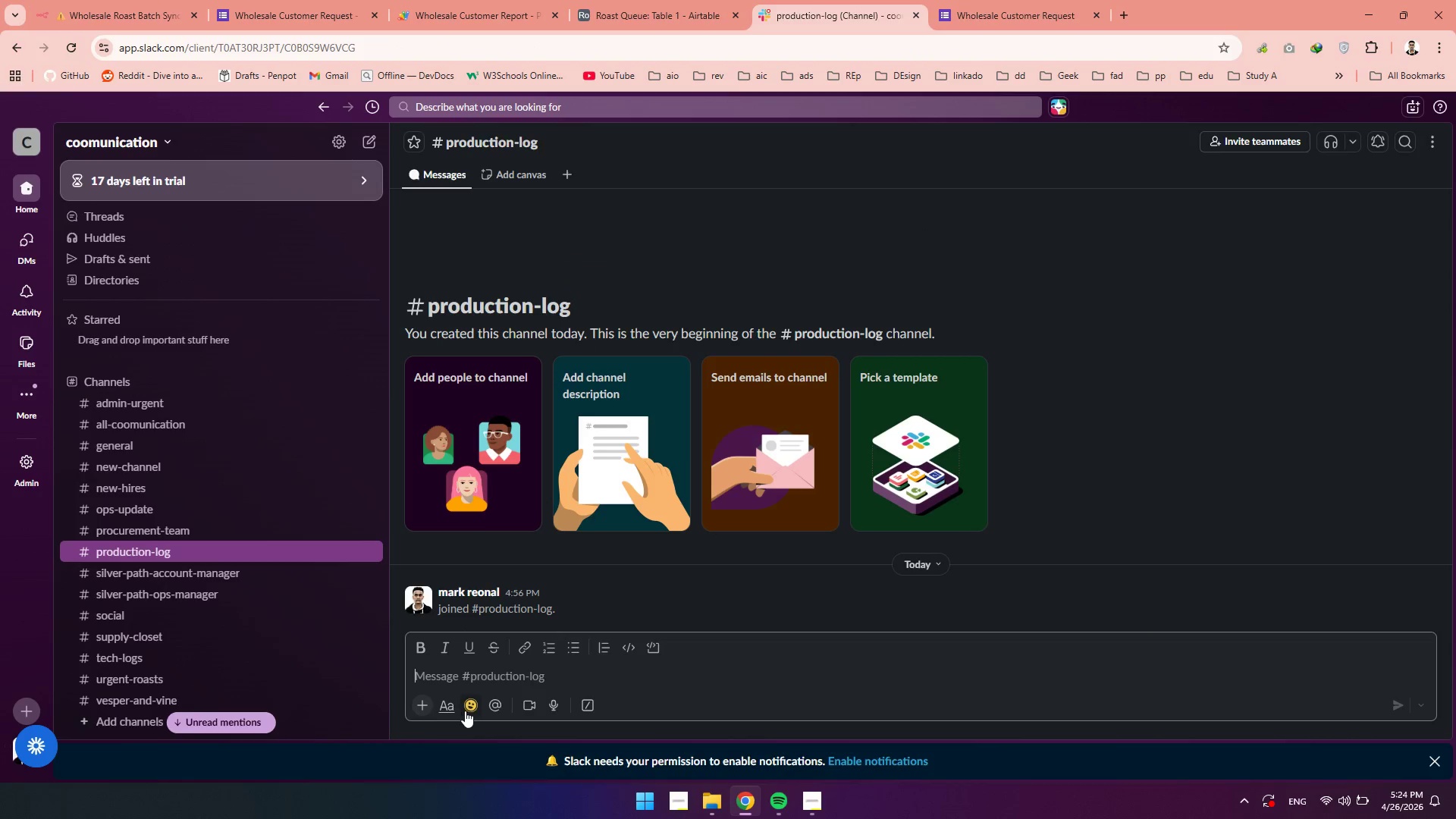 
left_click([497, 712])
 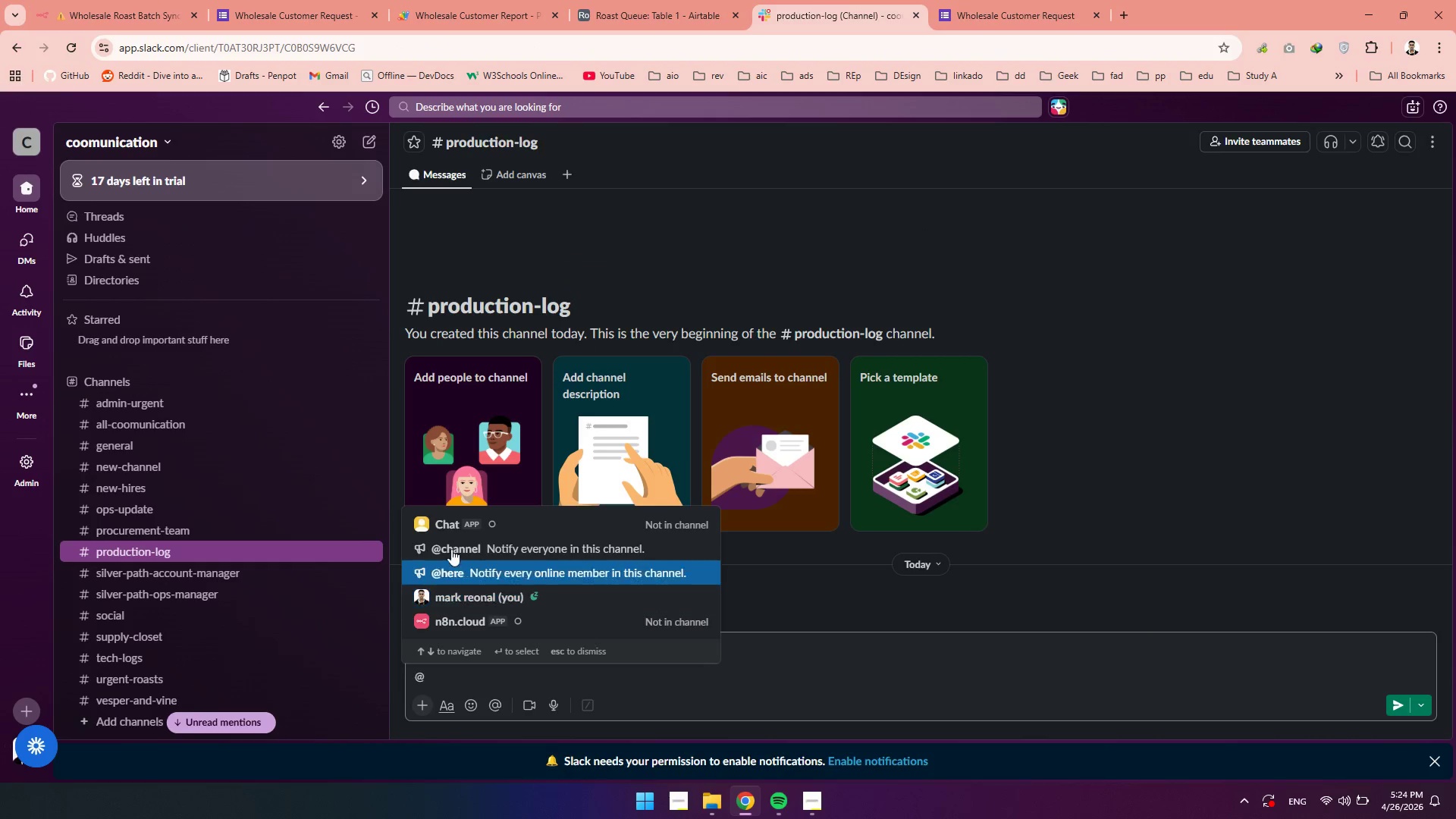 
left_click([444, 527])
 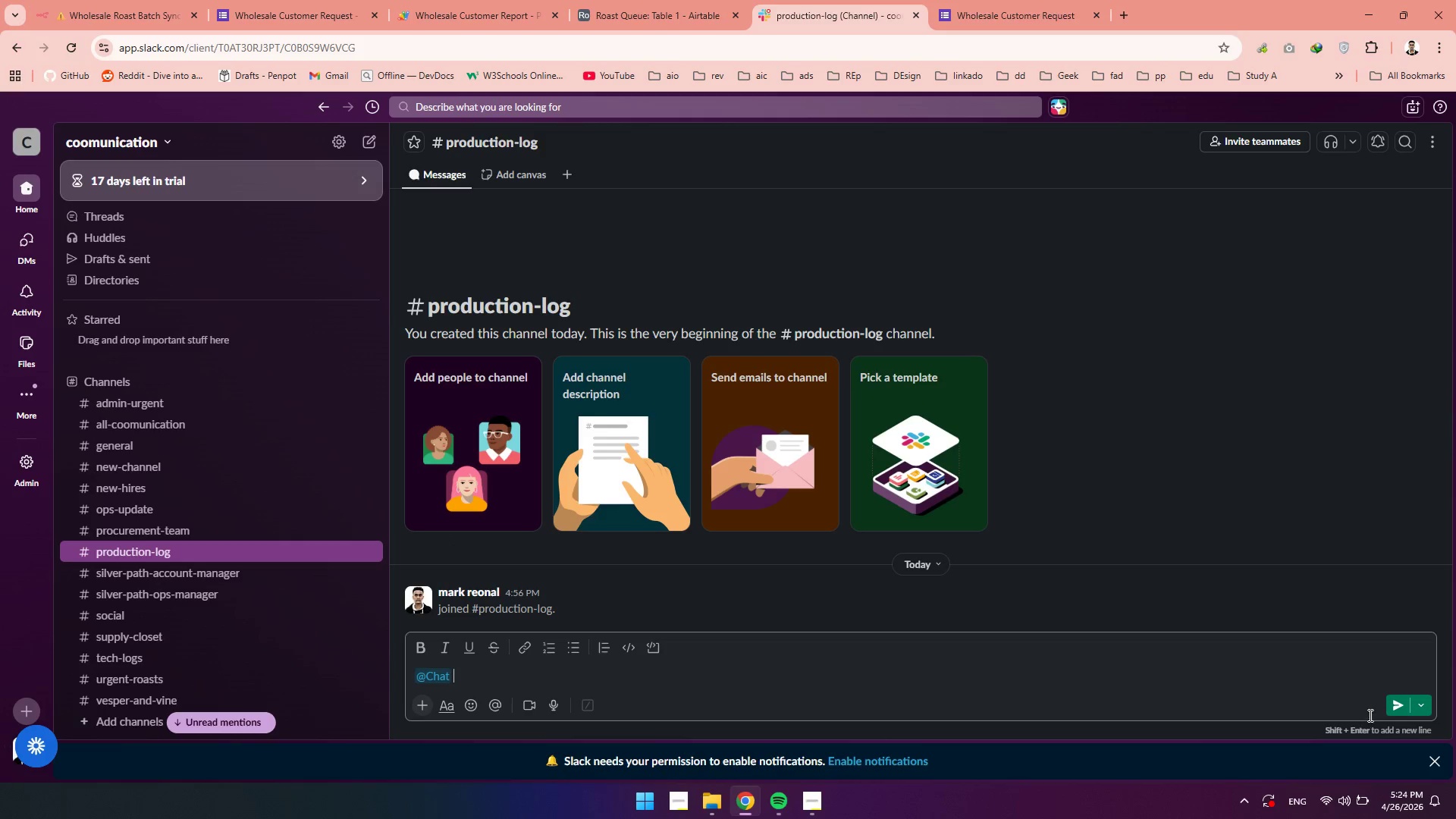 
left_click([1386, 710])
 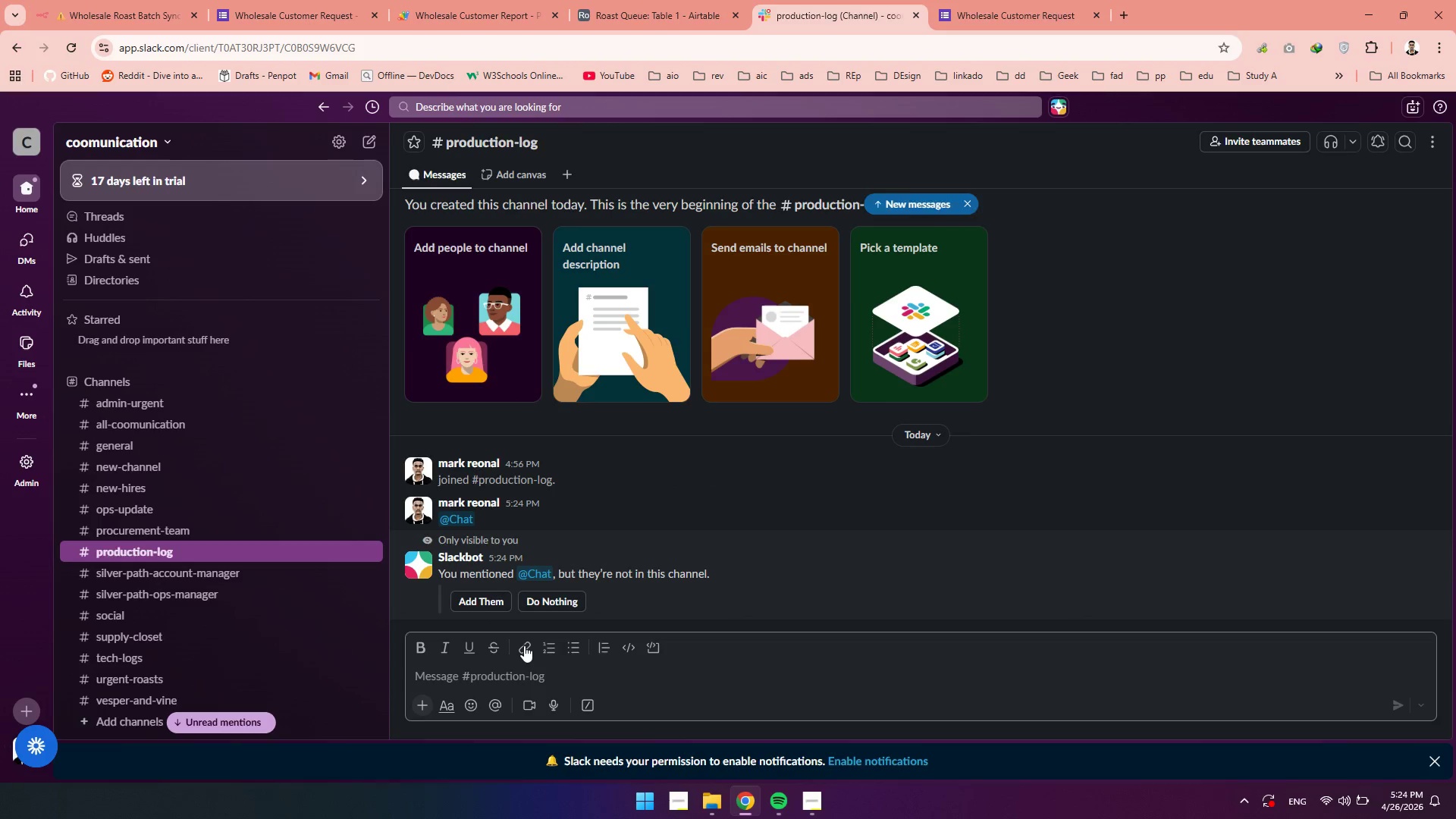 
left_click([459, 605])
 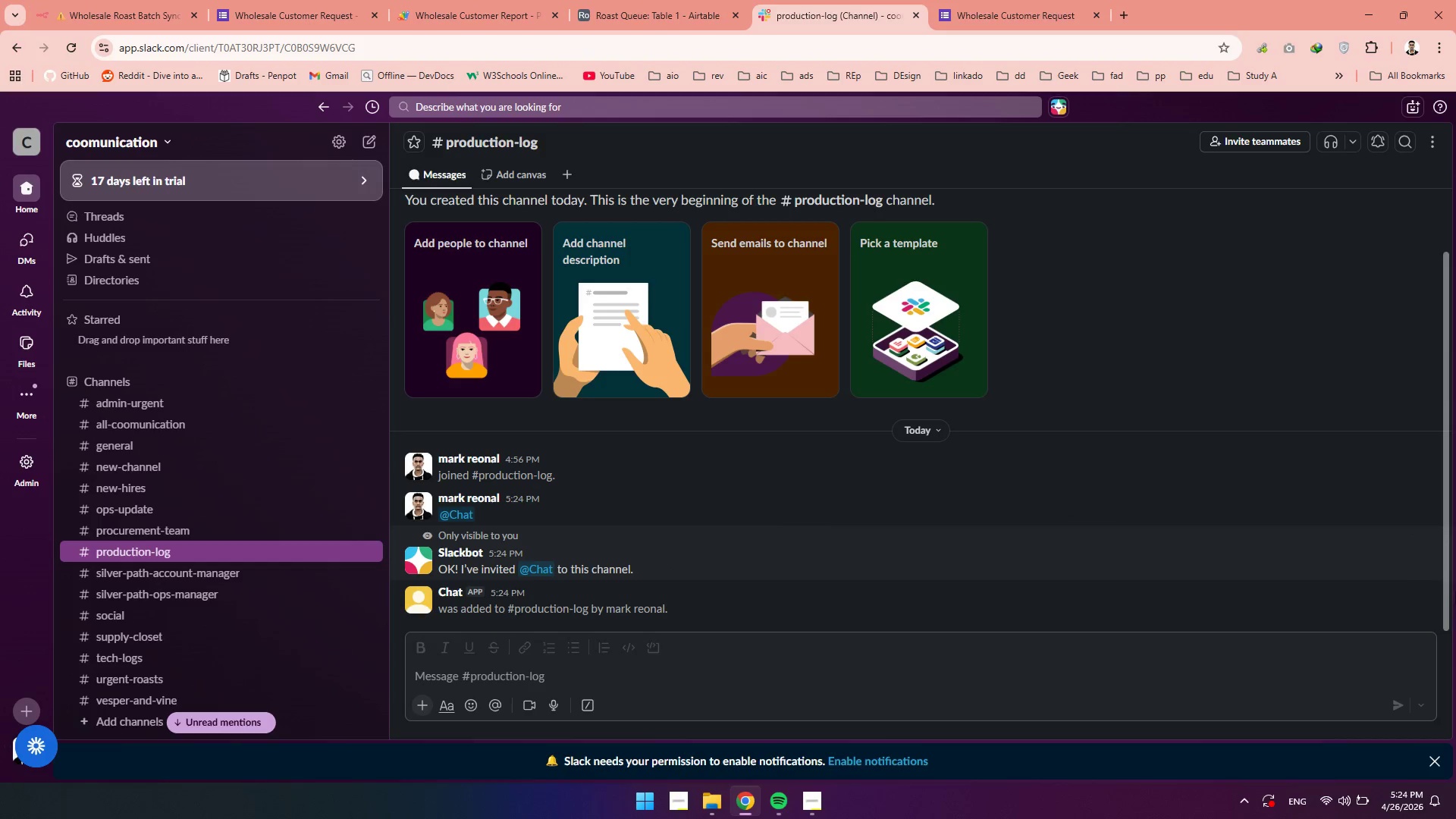 
left_click([1423, 585])
 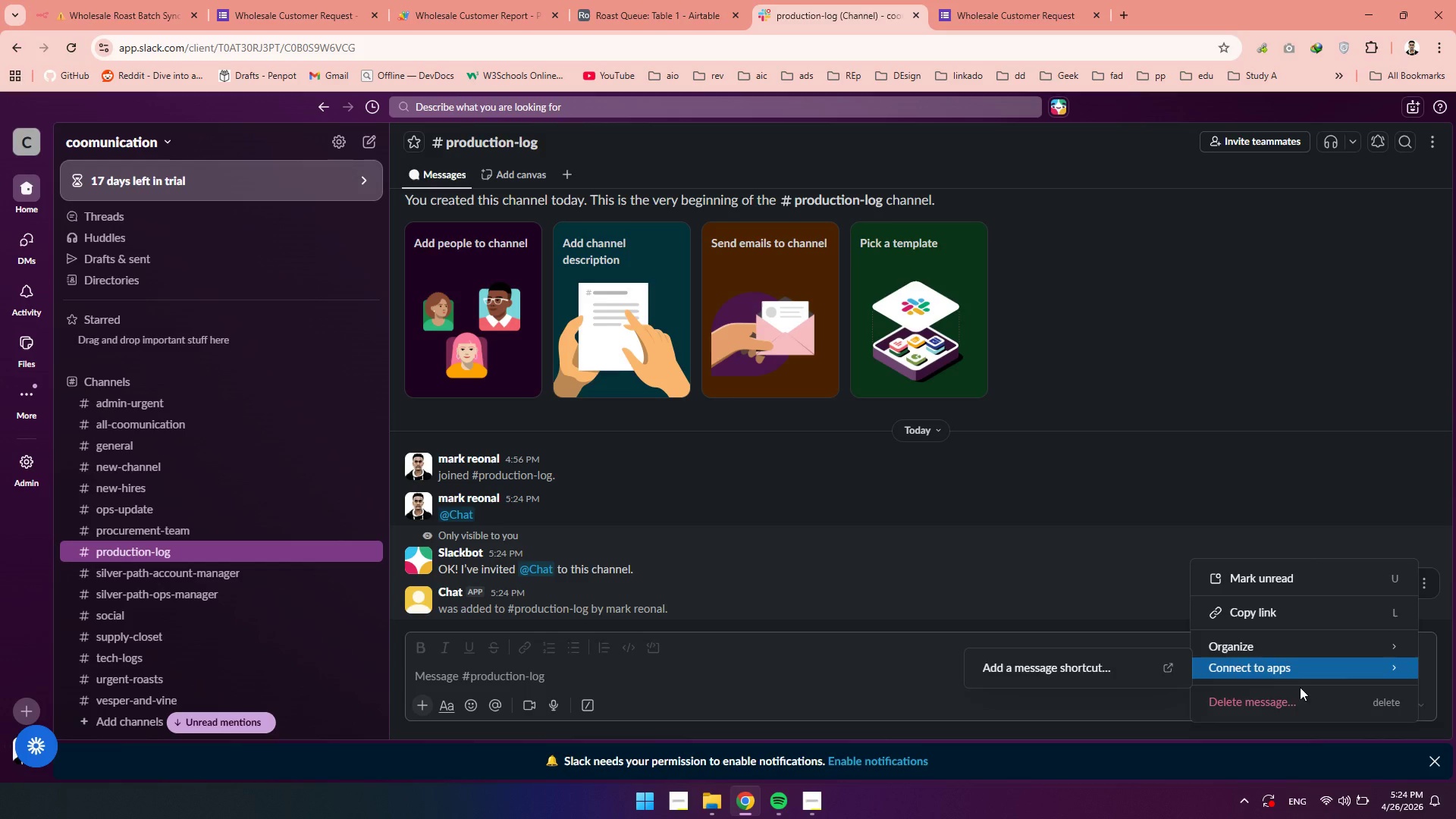 
left_click([1274, 695])
 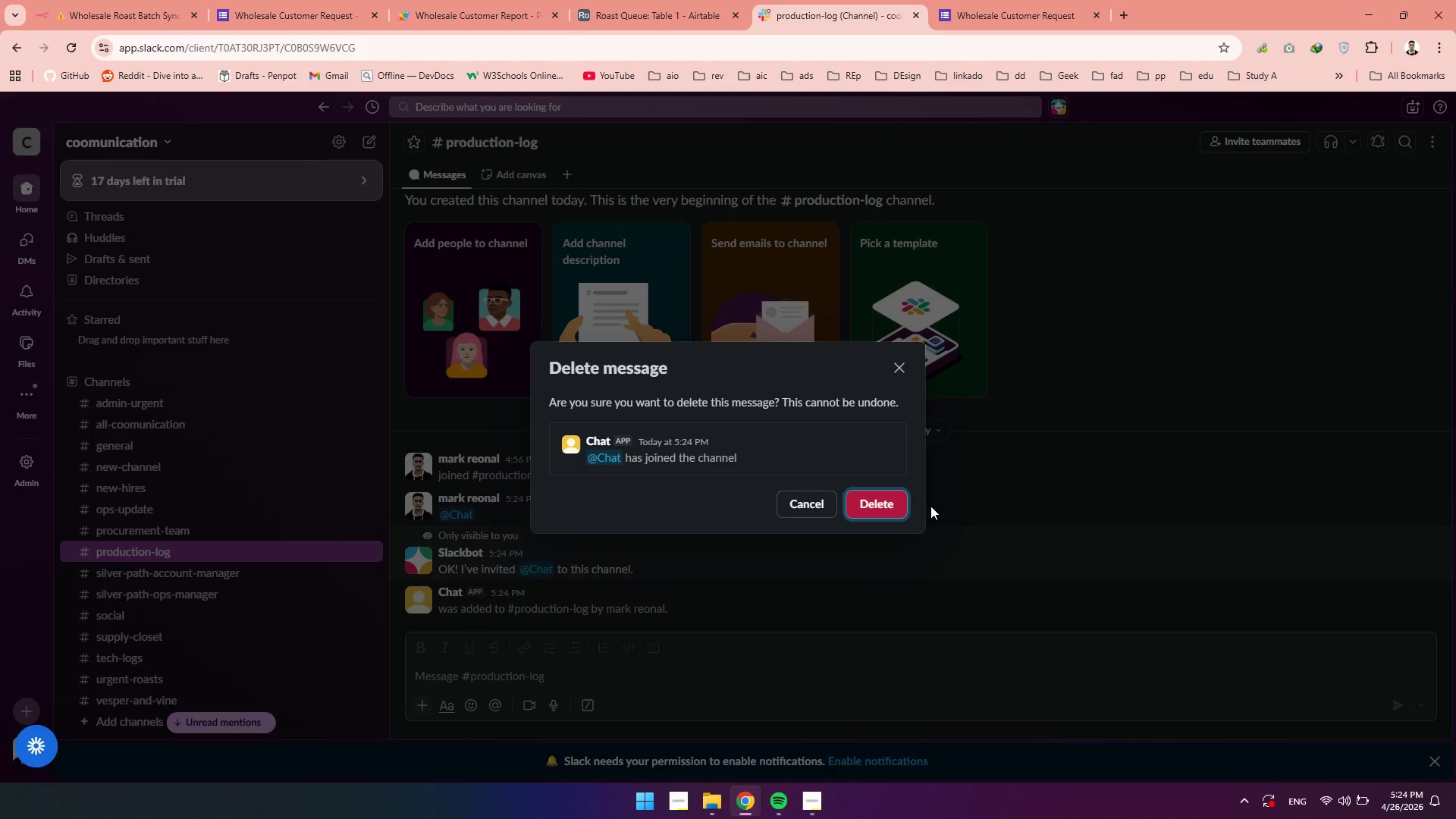 
left_click([868, 491])
 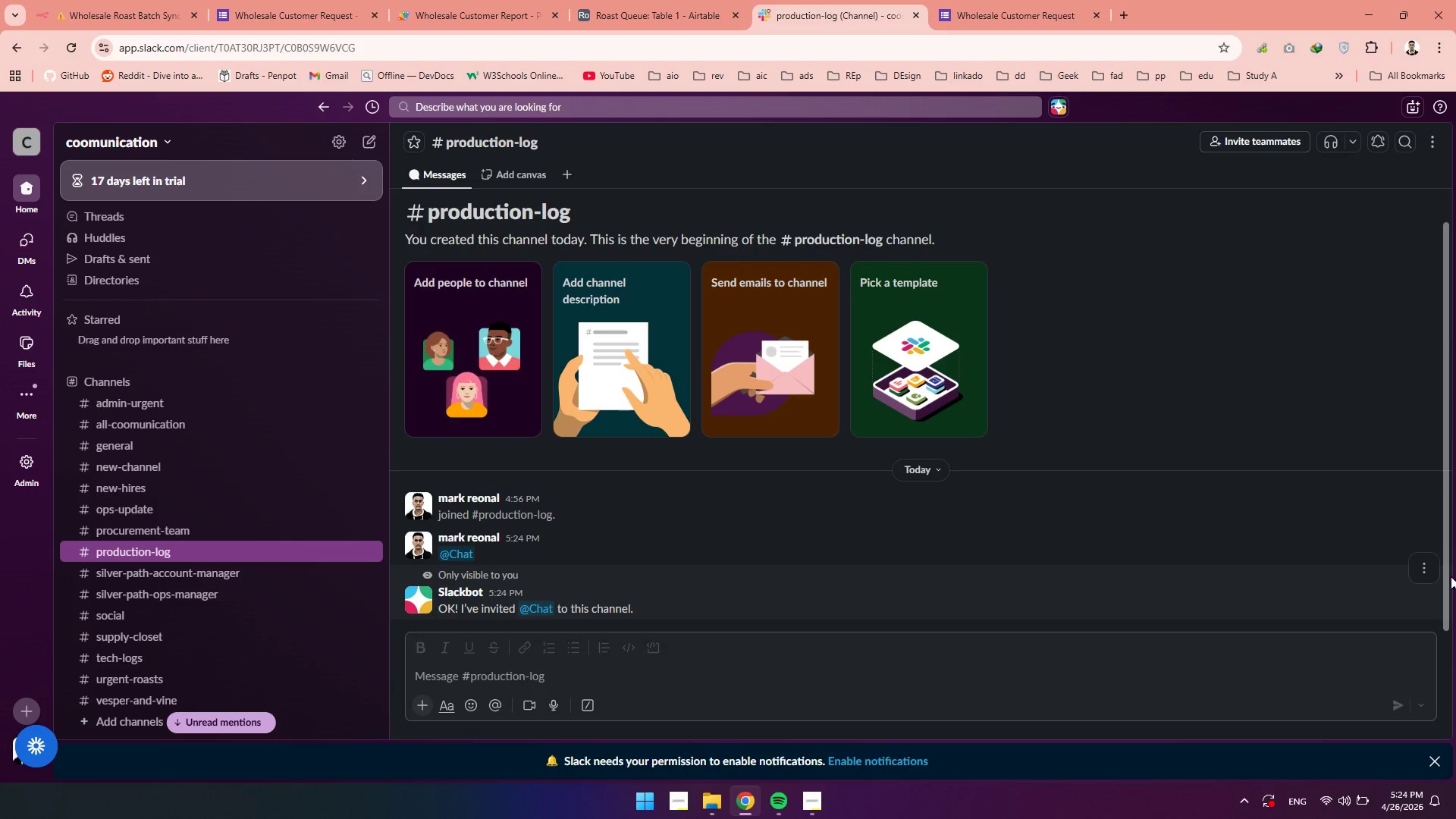 
left_click([1427, 573])
 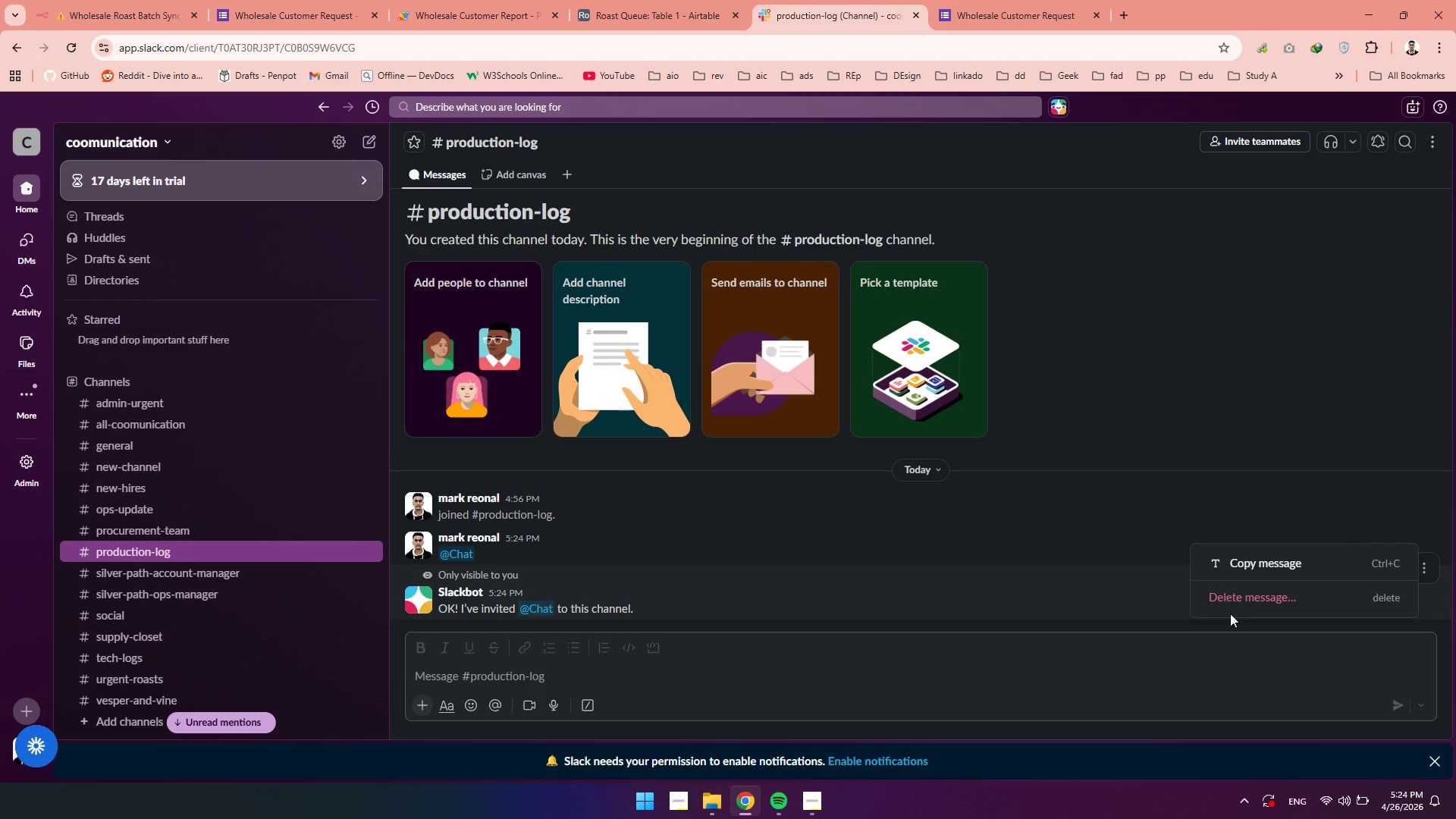 
left_click([1243, 607])
 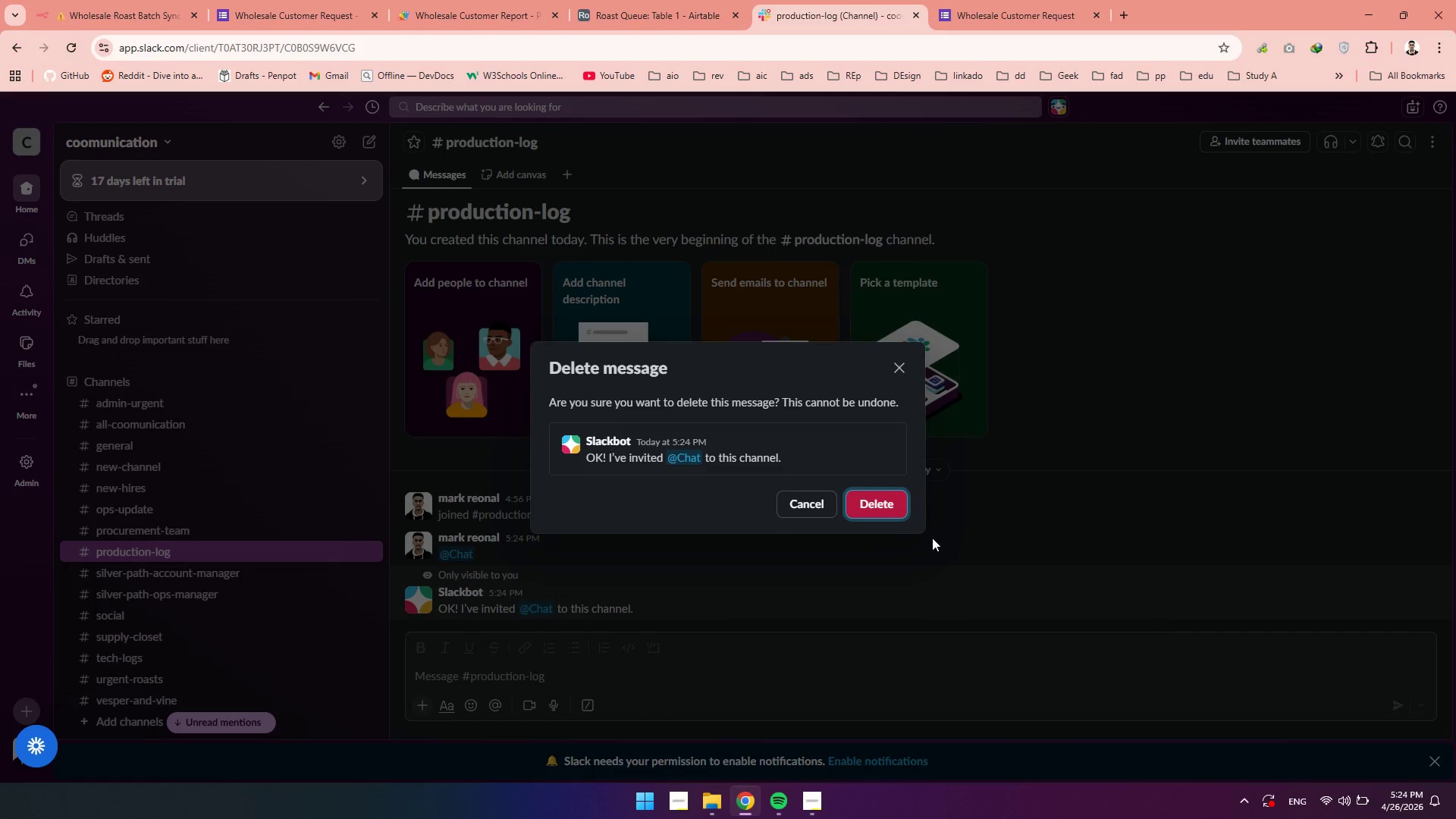 
left_click([875, 504])
 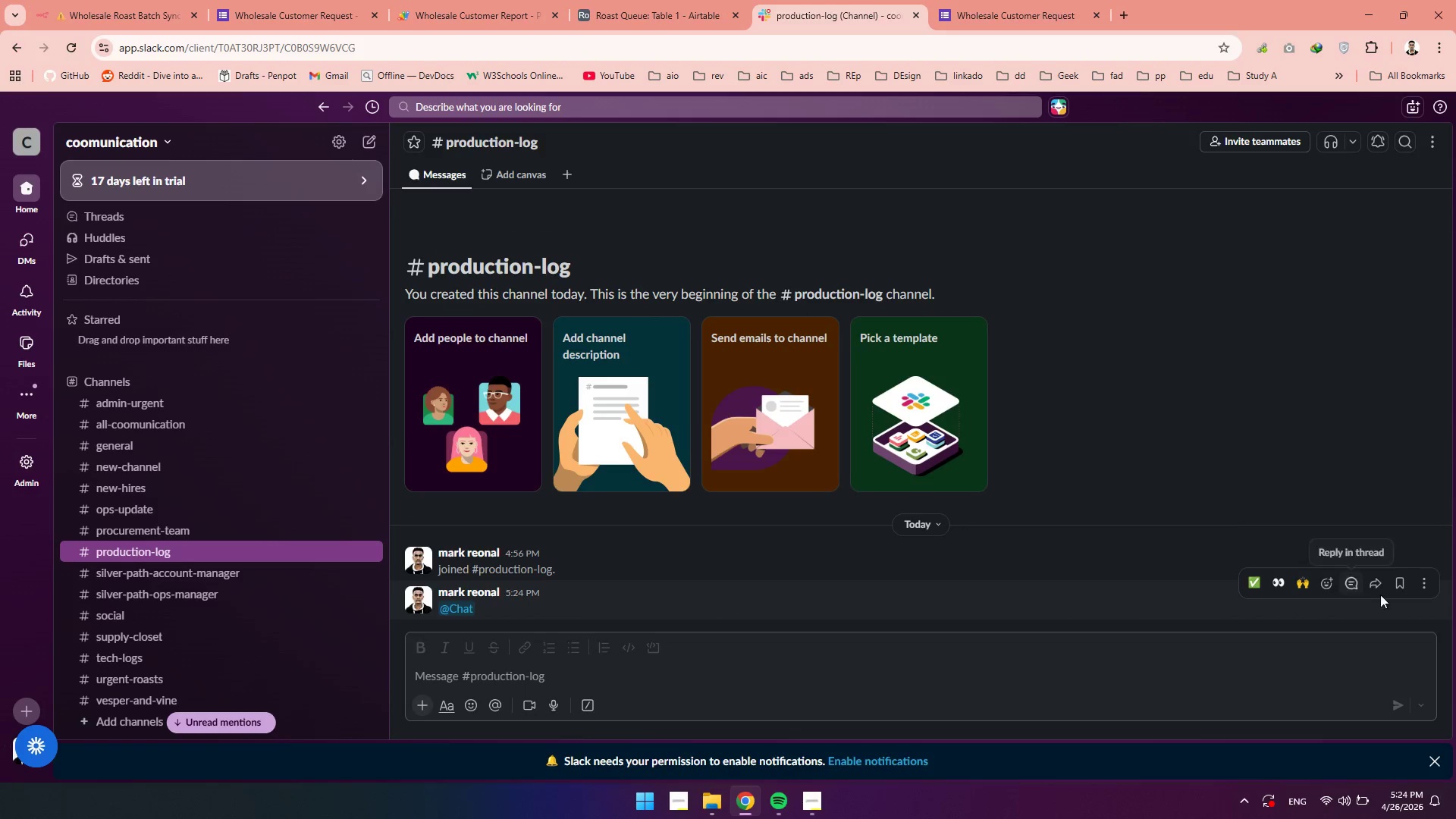 
left_click([1419, 583])
 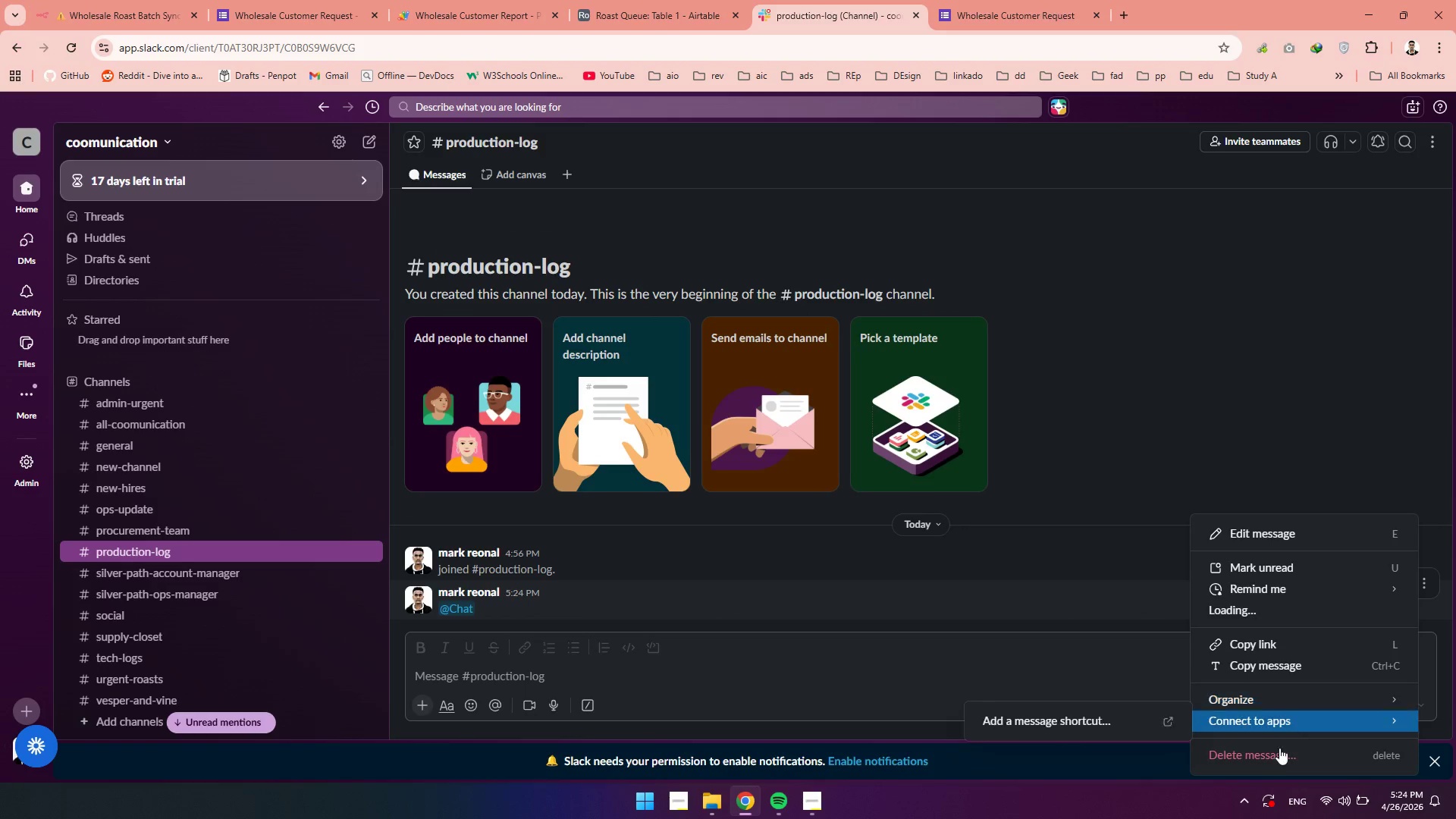 
left_click([1272, 756])
 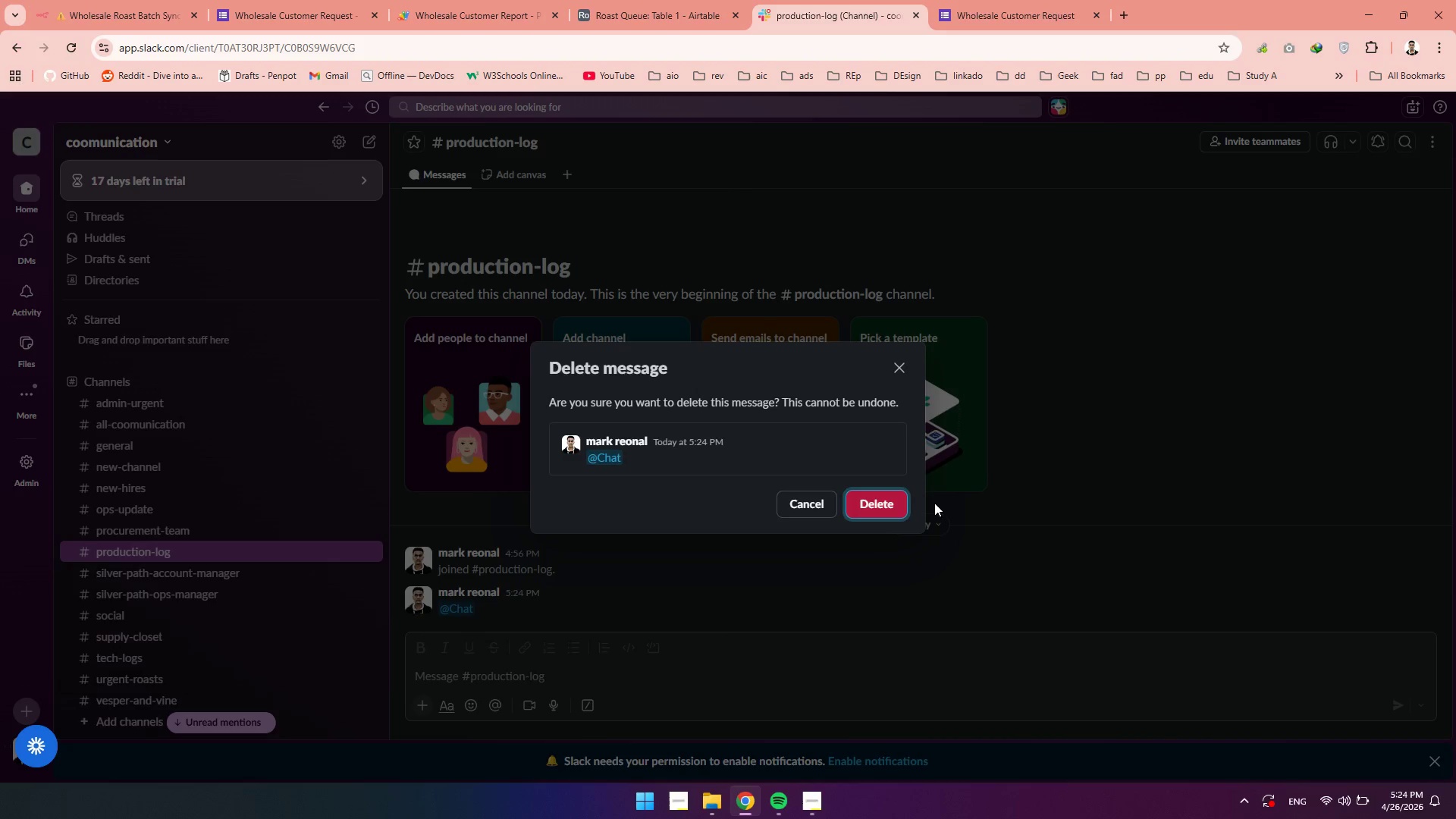 
left_click([855, 500])
 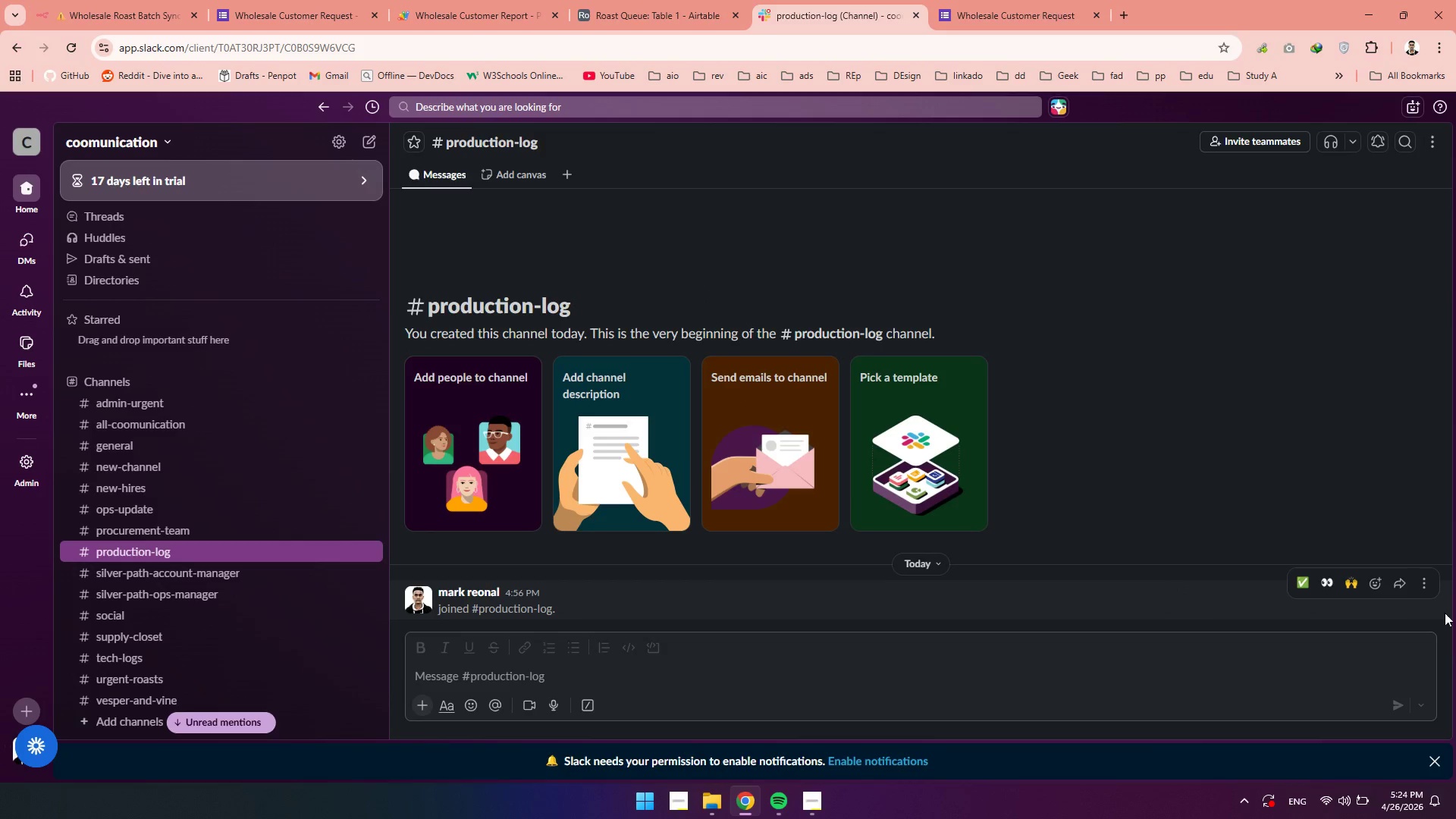 
left_click([1422, 585])
 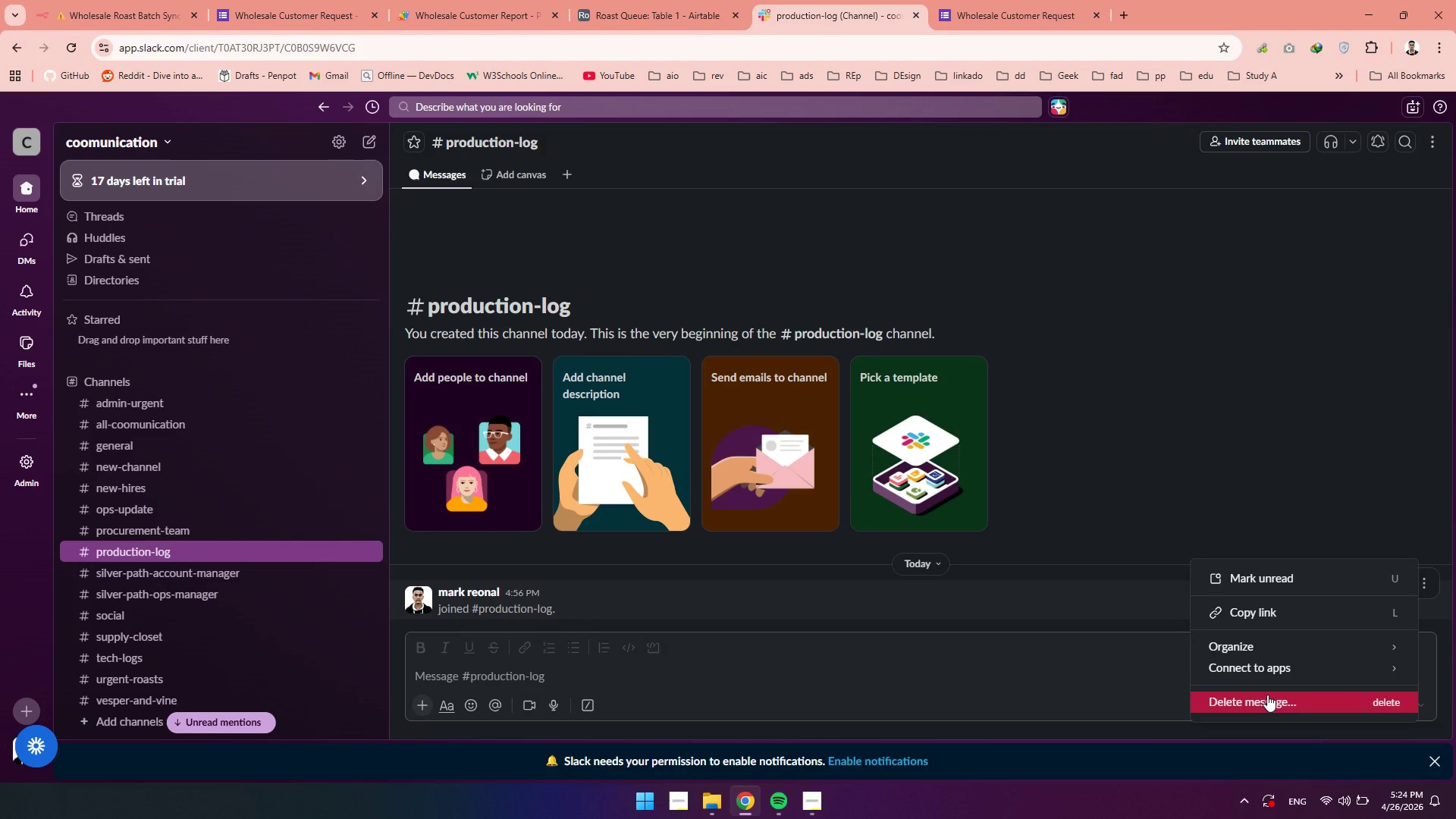 
left_click([1263, 697])
 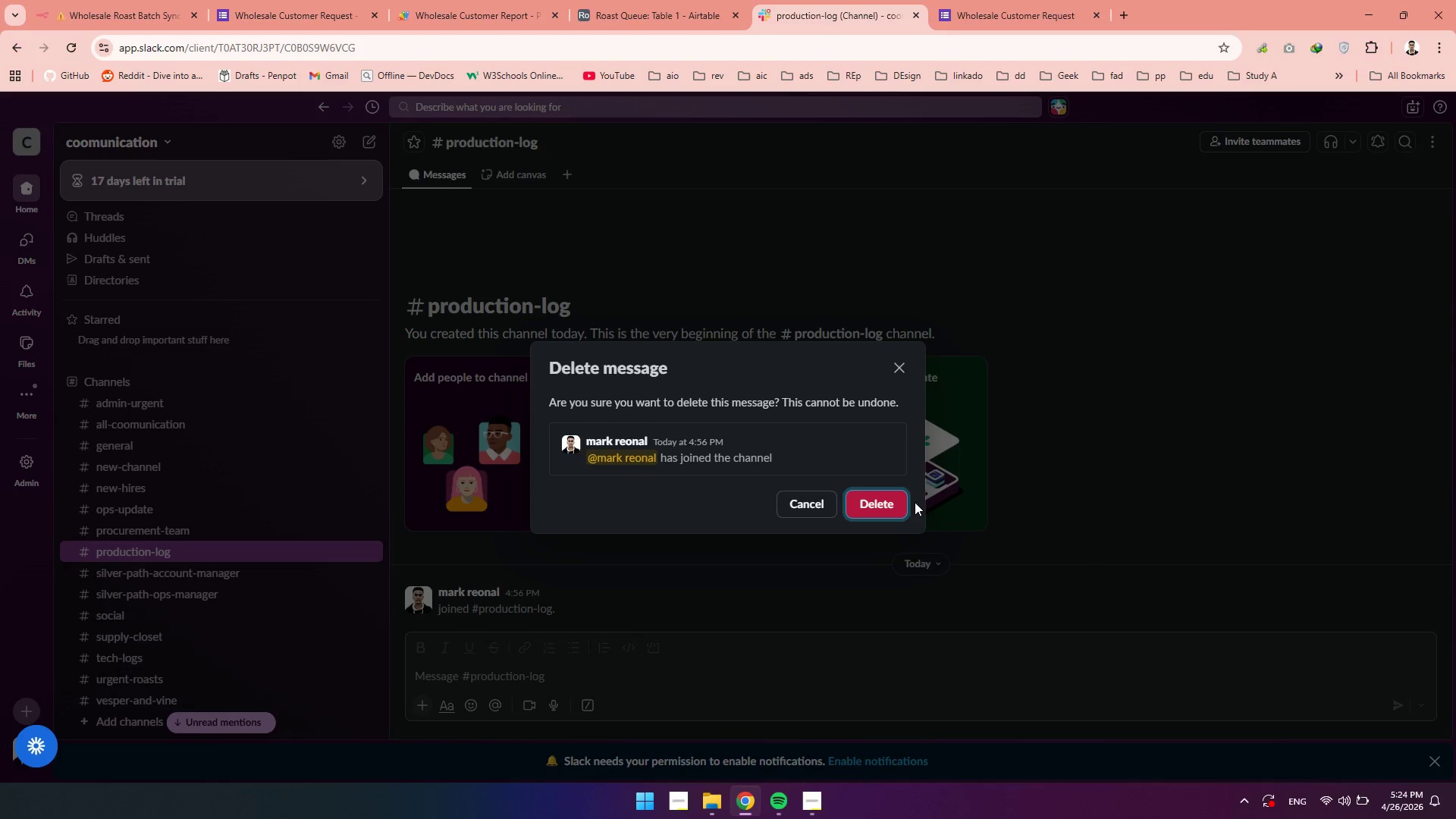 
left_click([901, 499])
 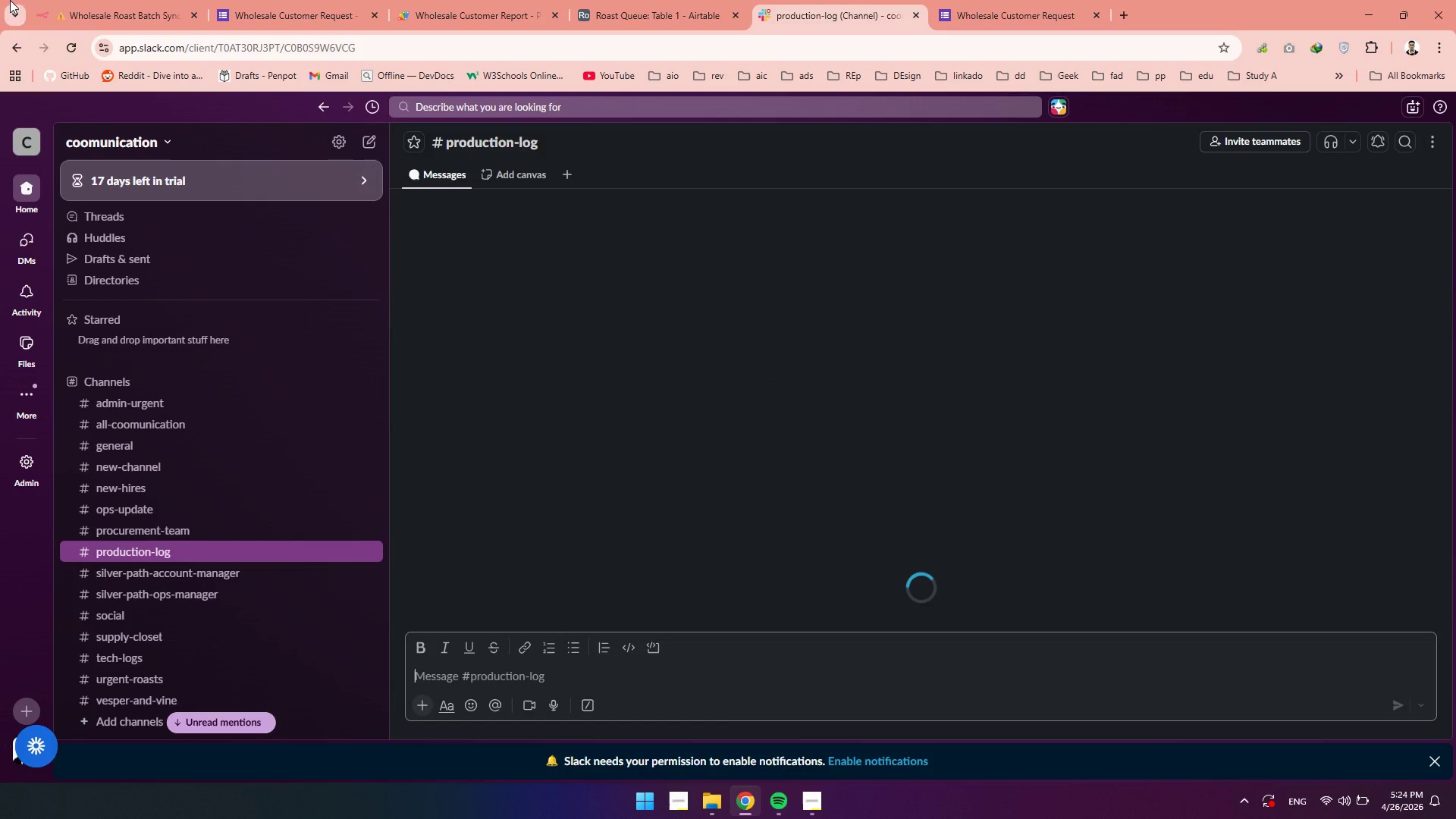 
left_click([104, 11])
 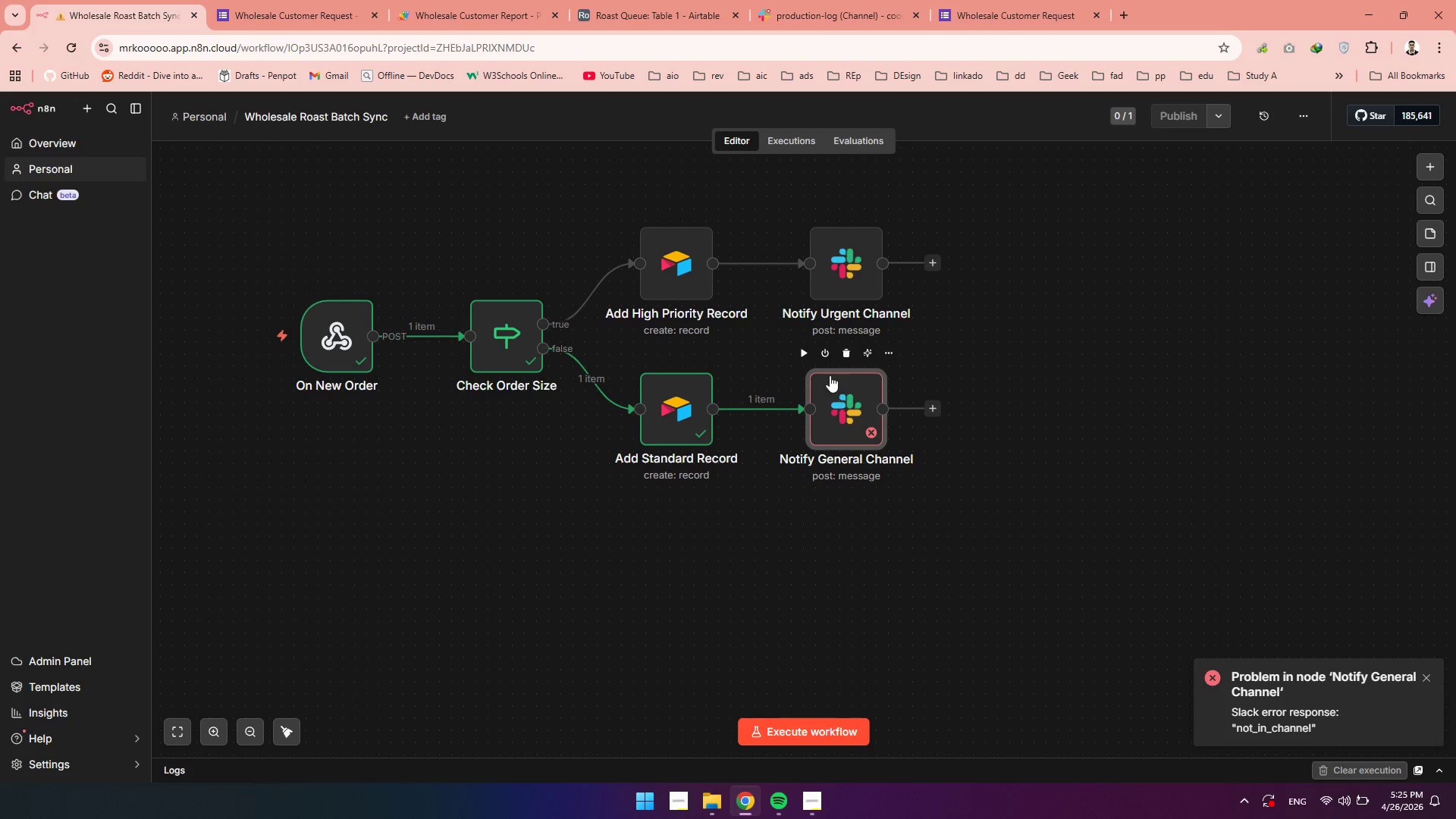 
left_click([801, 355])
 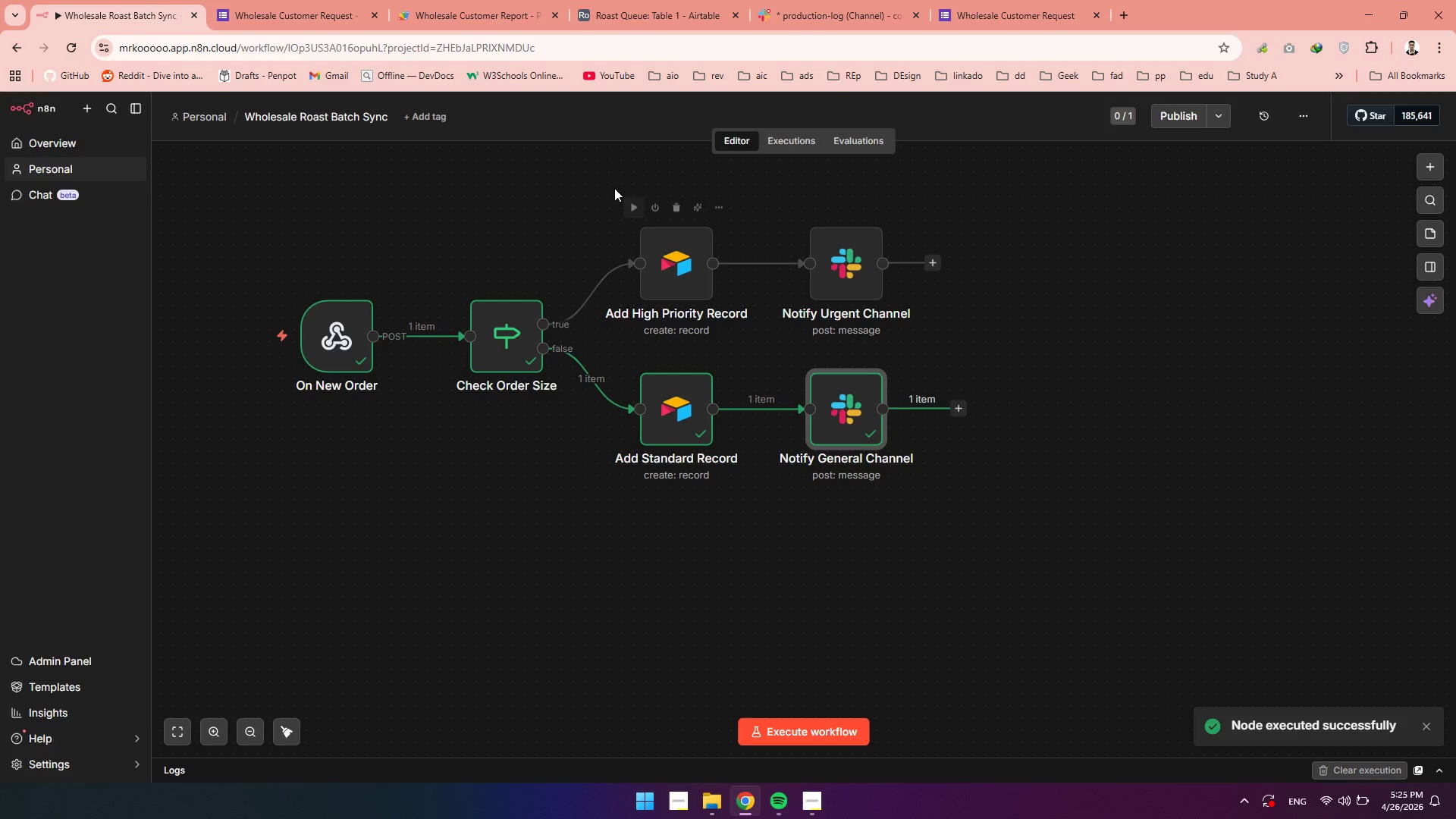 
left_click([783, 20])
 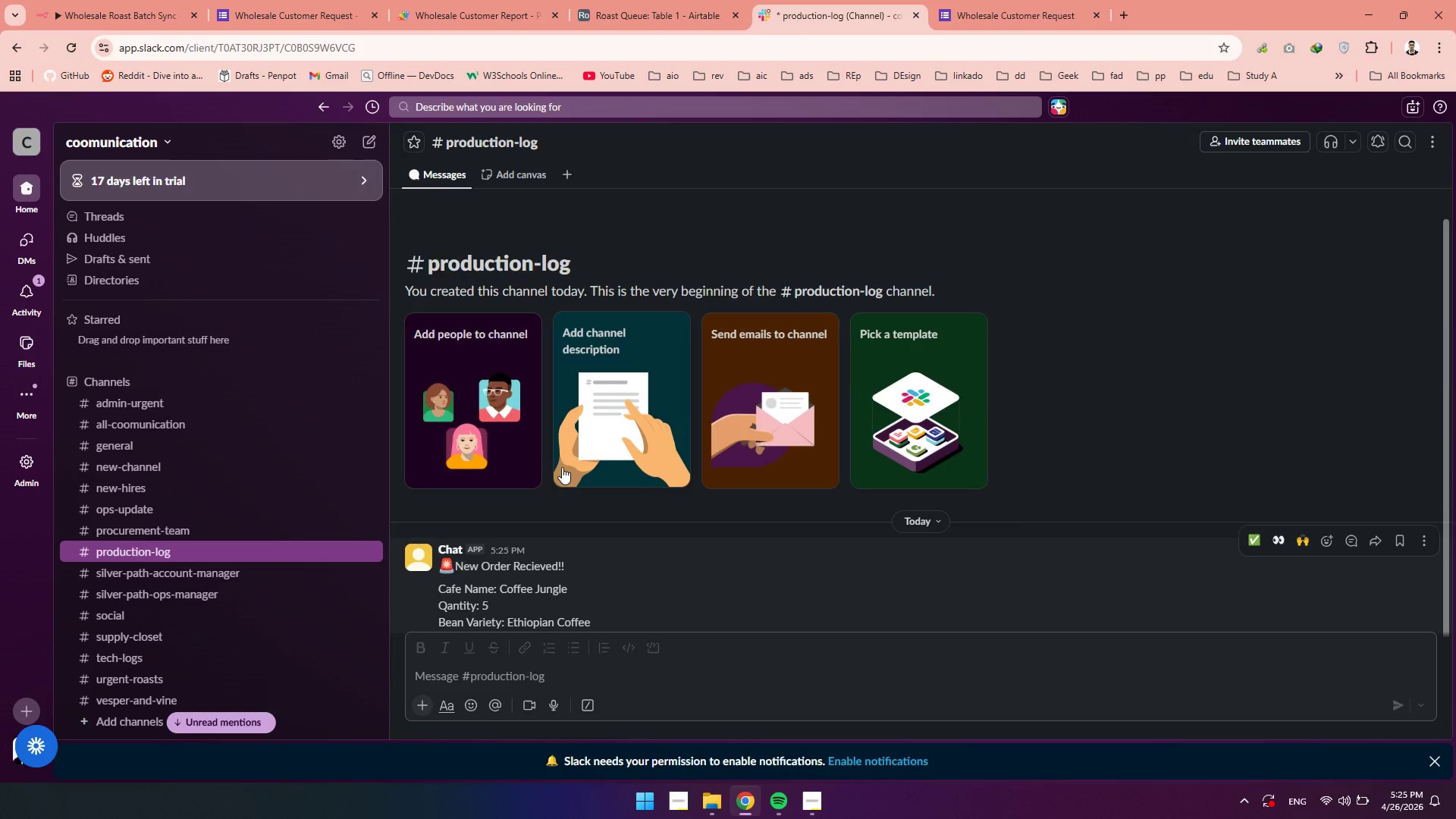 
scroll: coordinate [559, 467], scroll_direction: down, amount: 3.0
 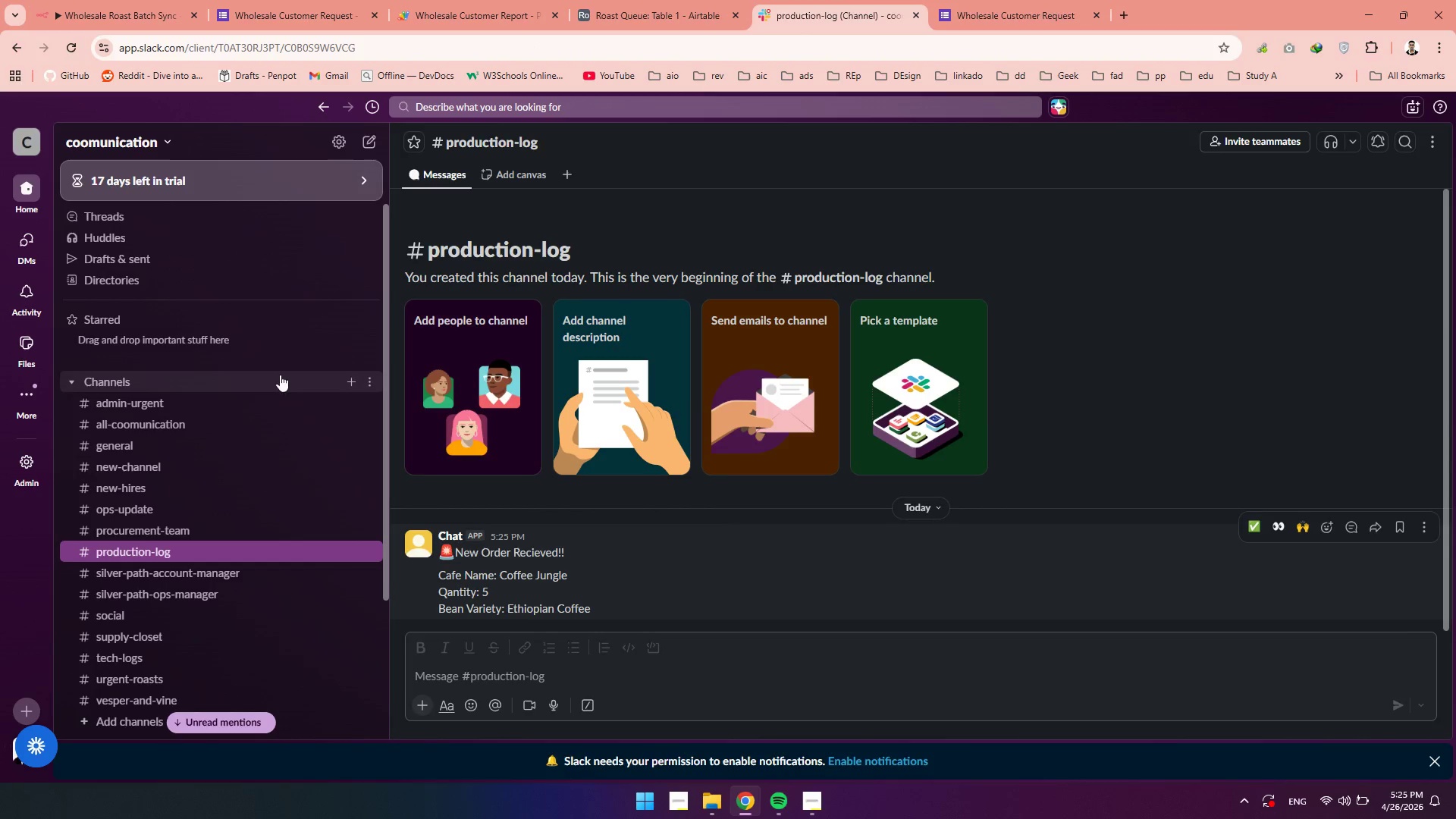 
wait(6.3)
 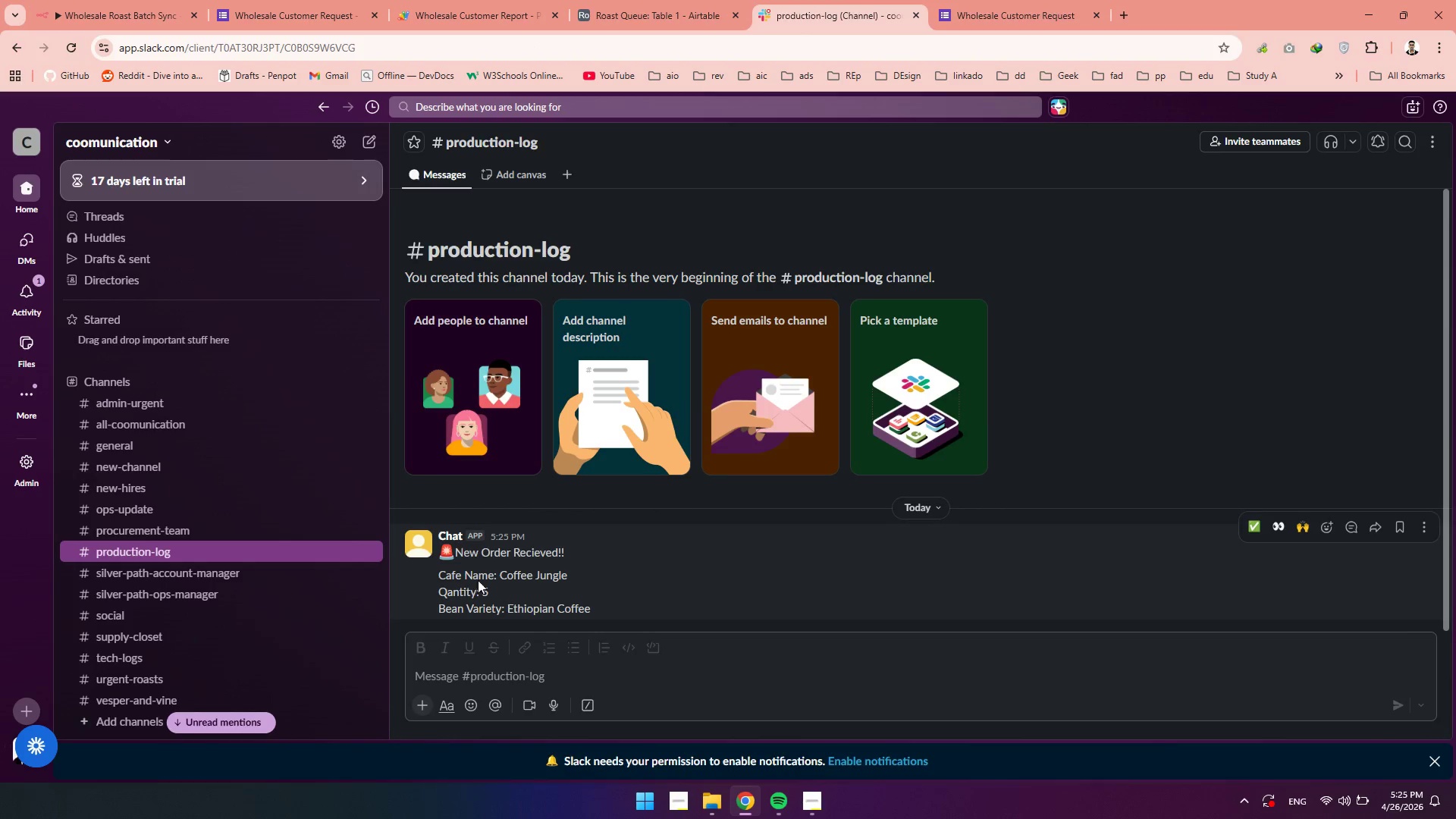 
left_click([1429, 525])
 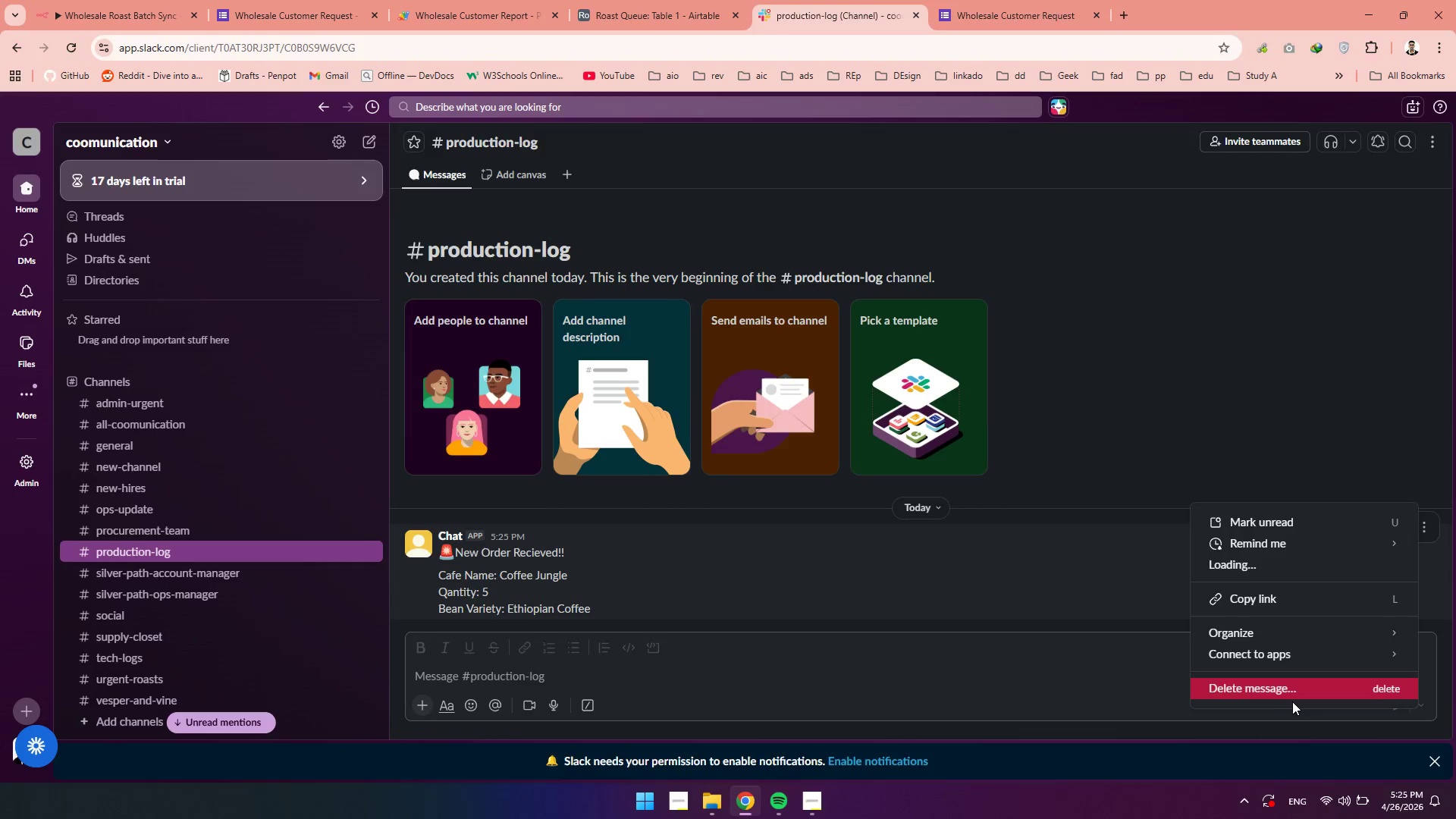 
left_click([1280, 699])
 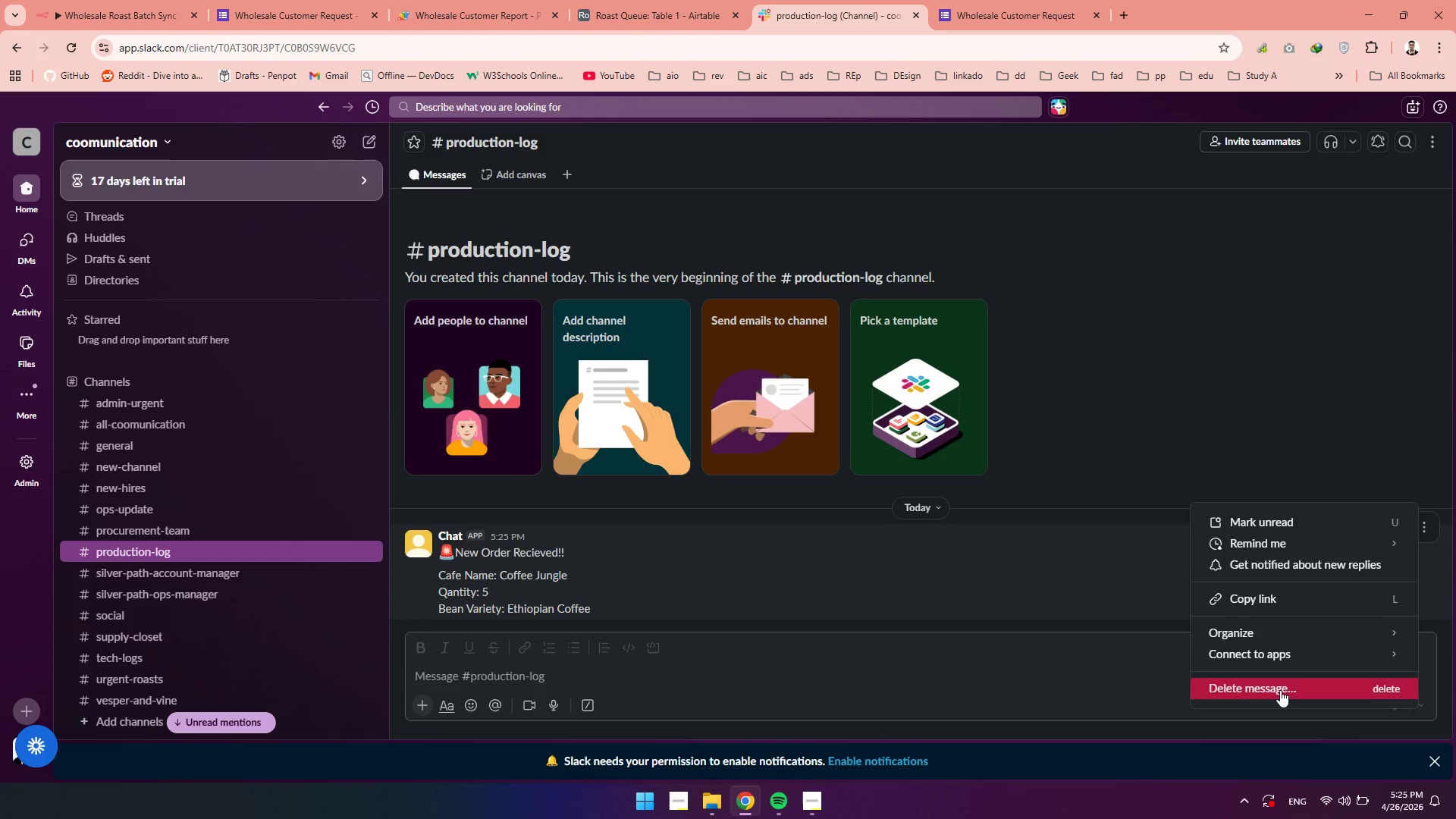 
left_click([1280, 690])
 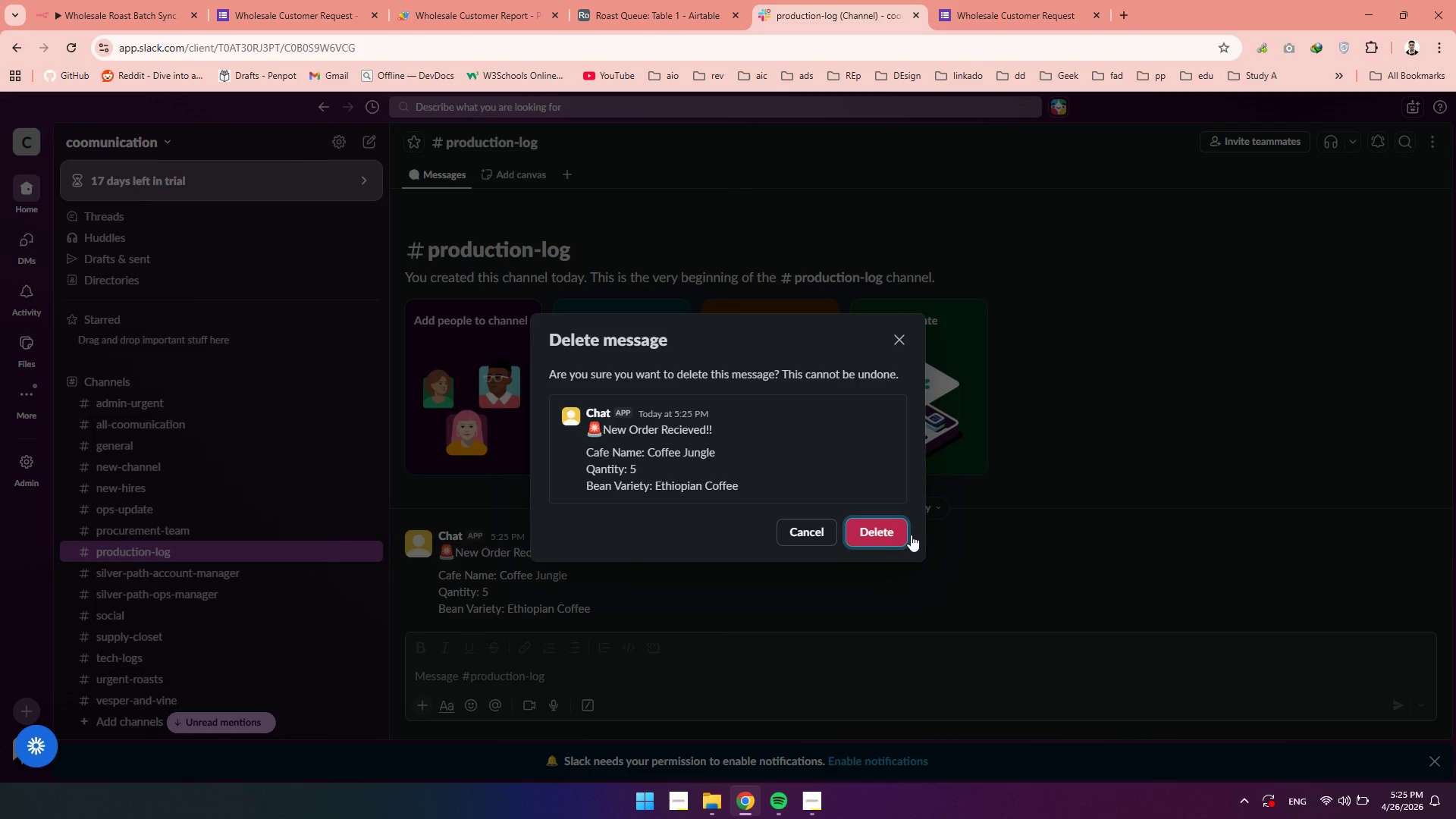 
left_click([882, 535])
 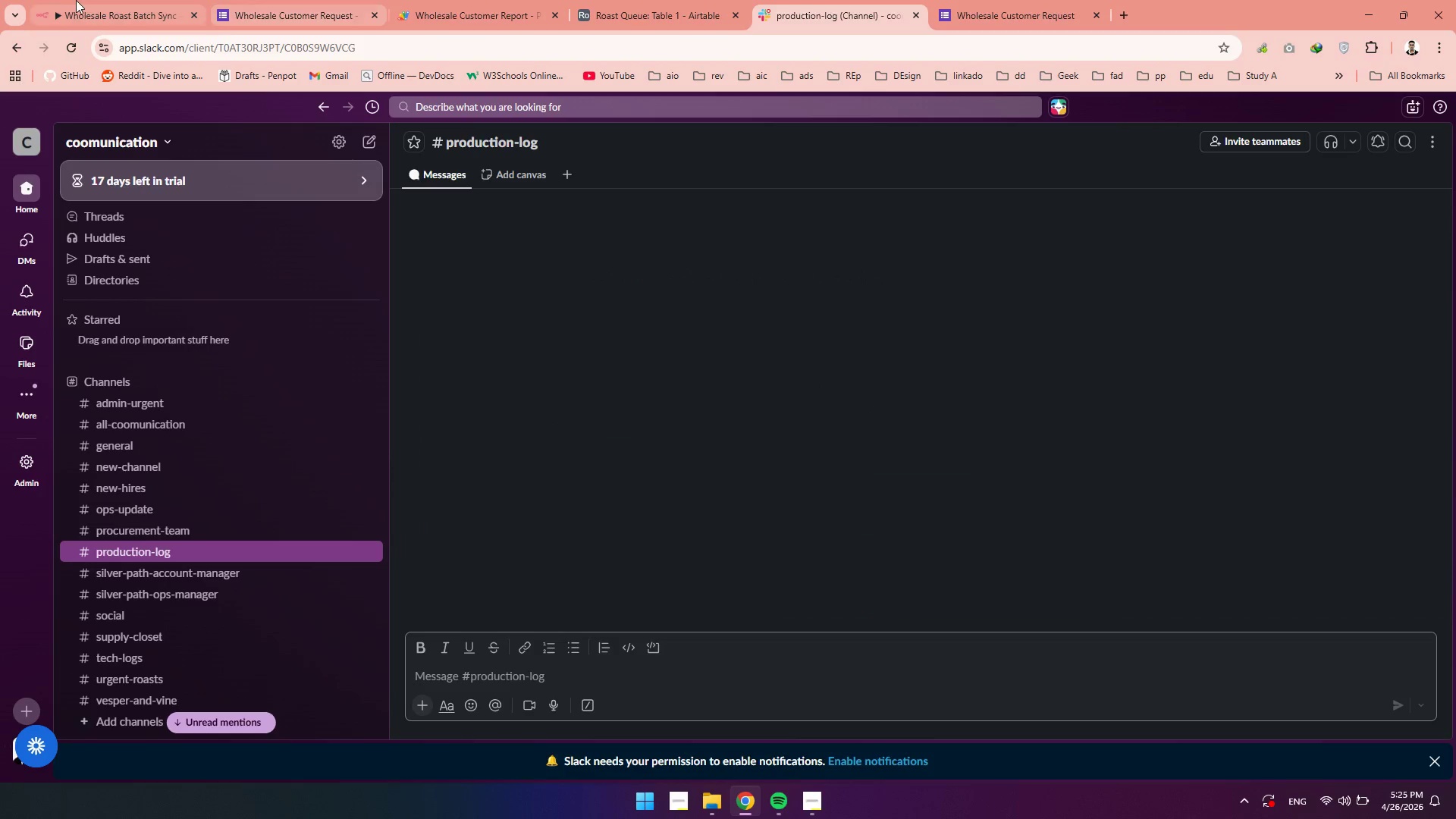 
left_click([72, 0])
 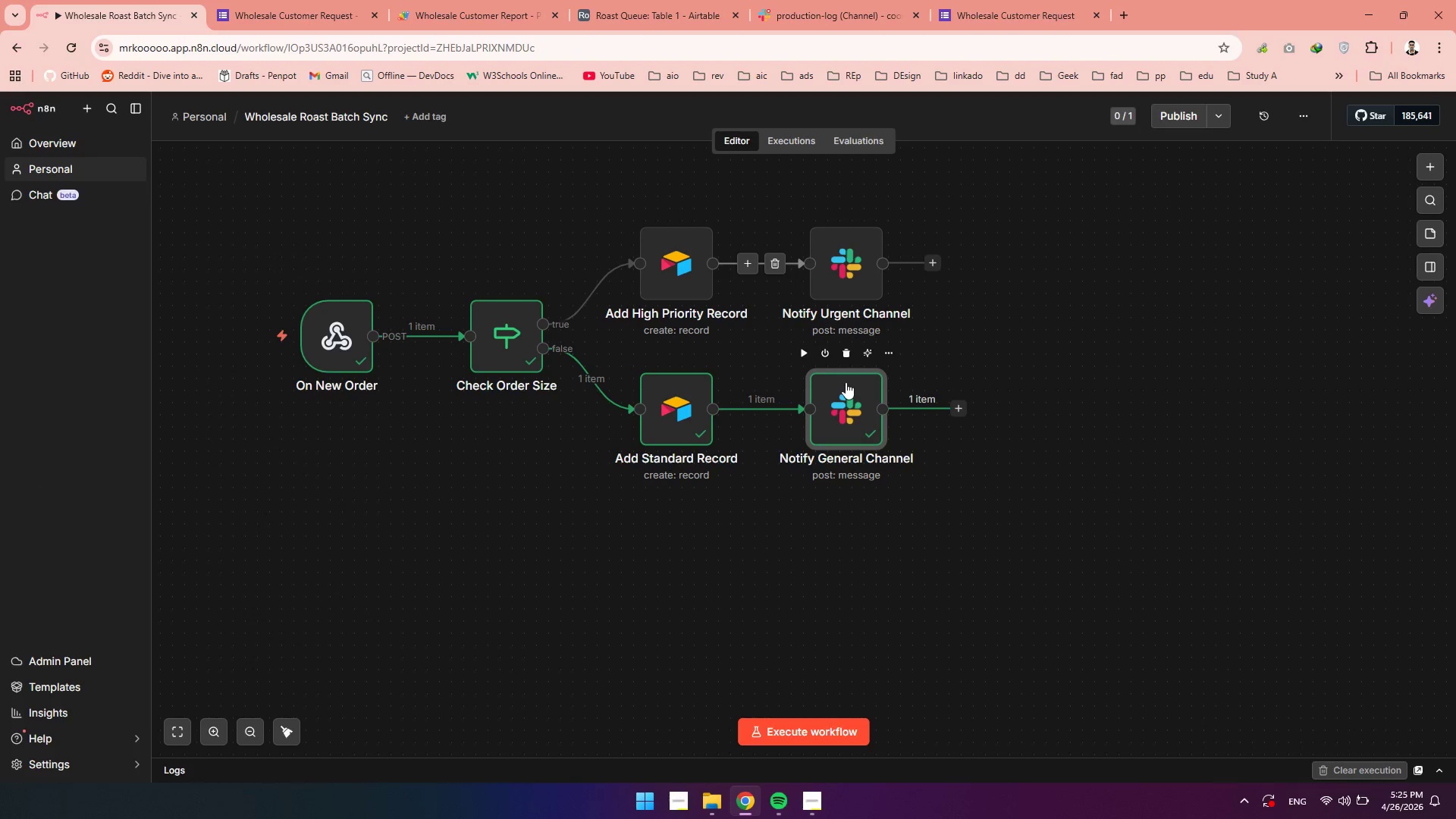 
double_click([846, 383])
 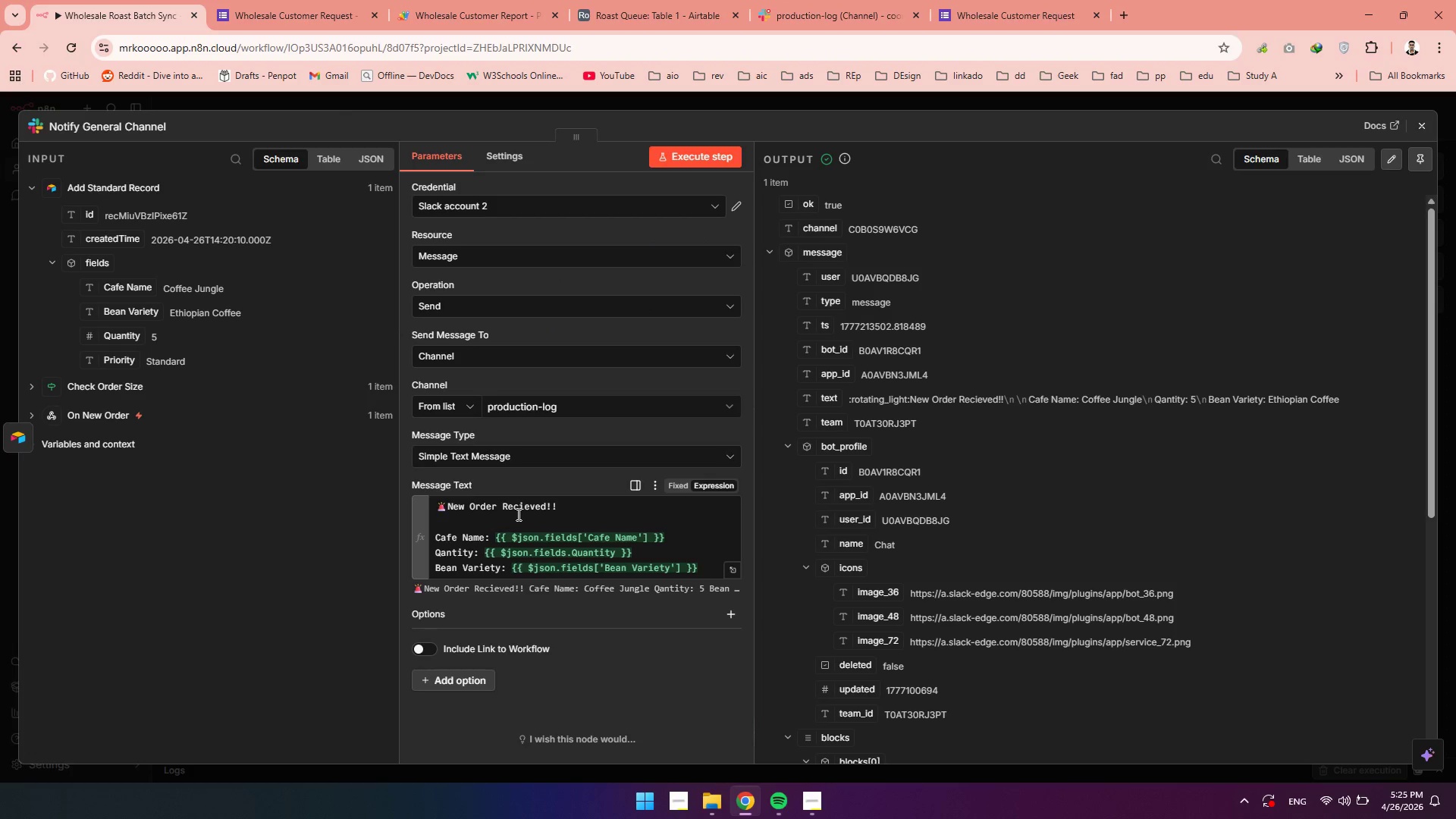 
left_click([444, 507])
 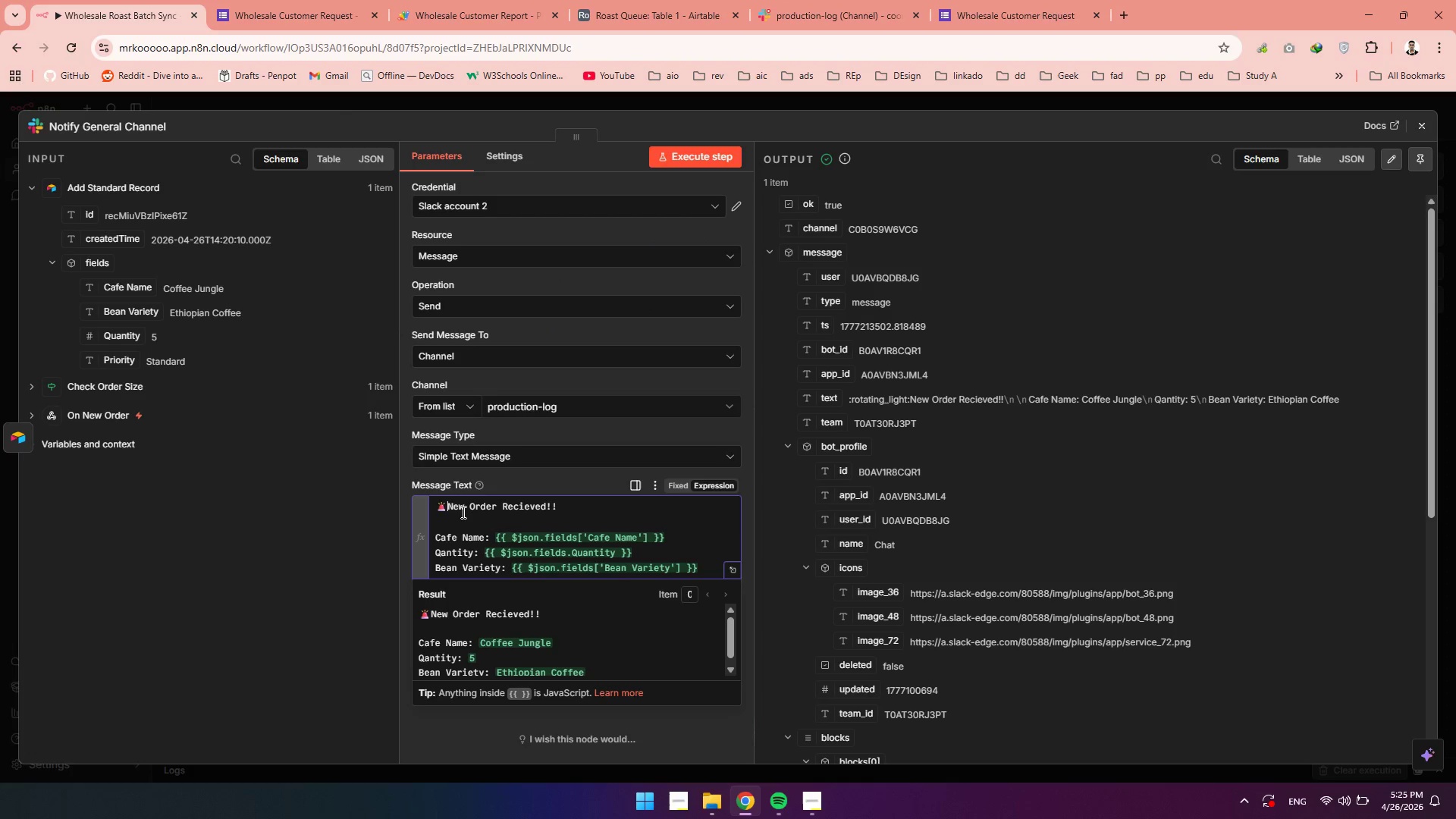 
key(Backspace)
 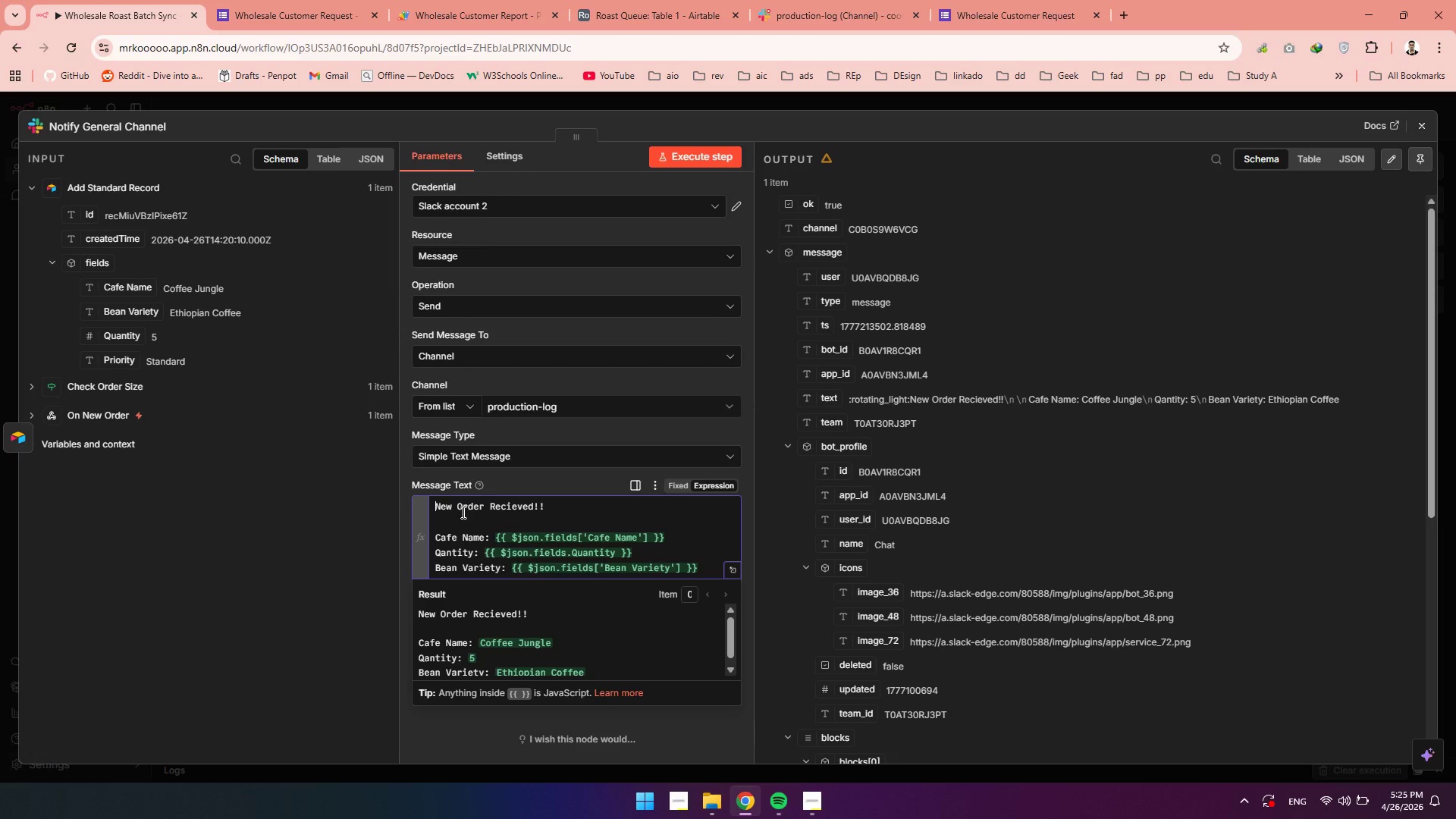 
key(Meta+Period)
 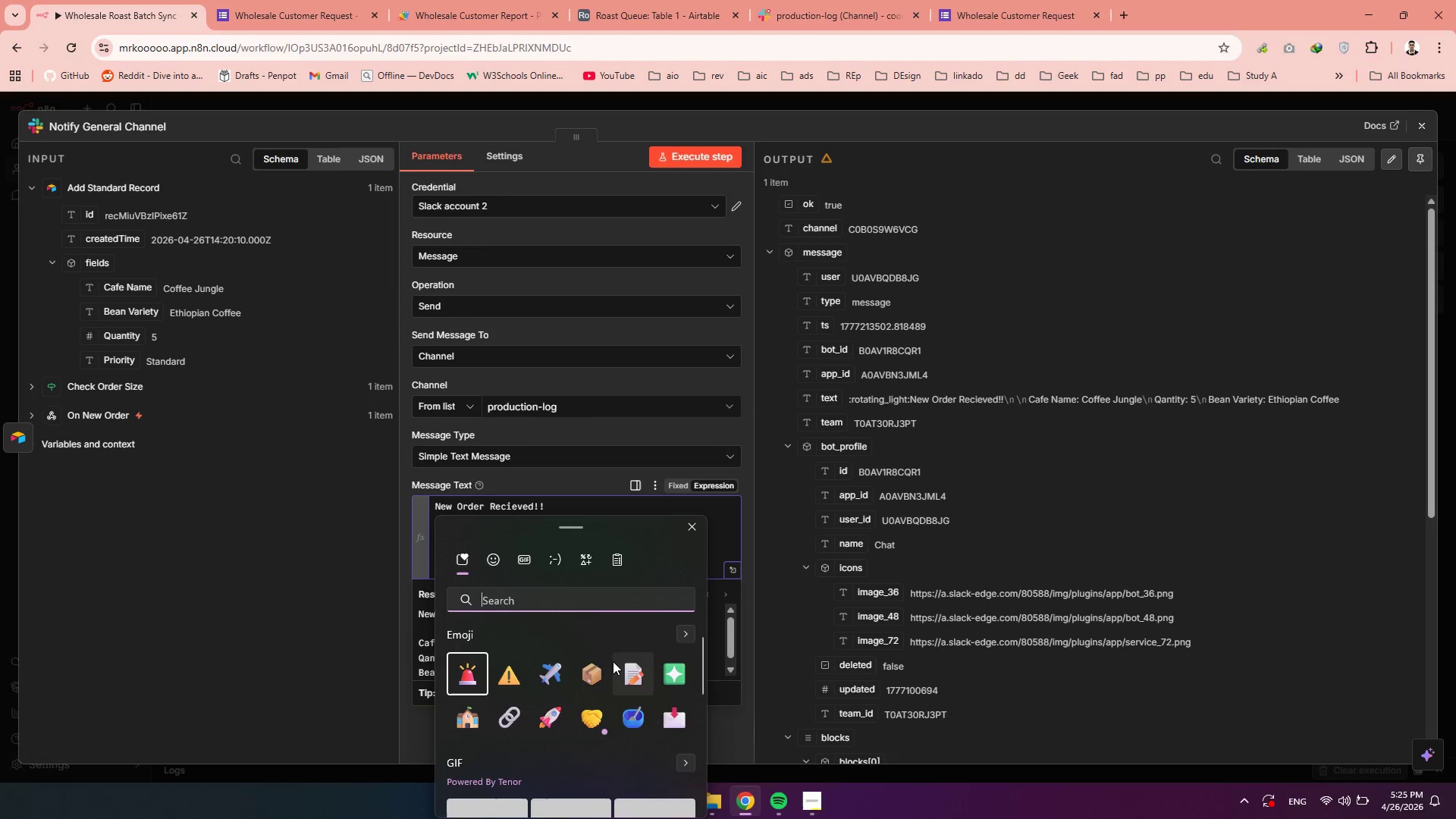 
left_click([591, 667])
 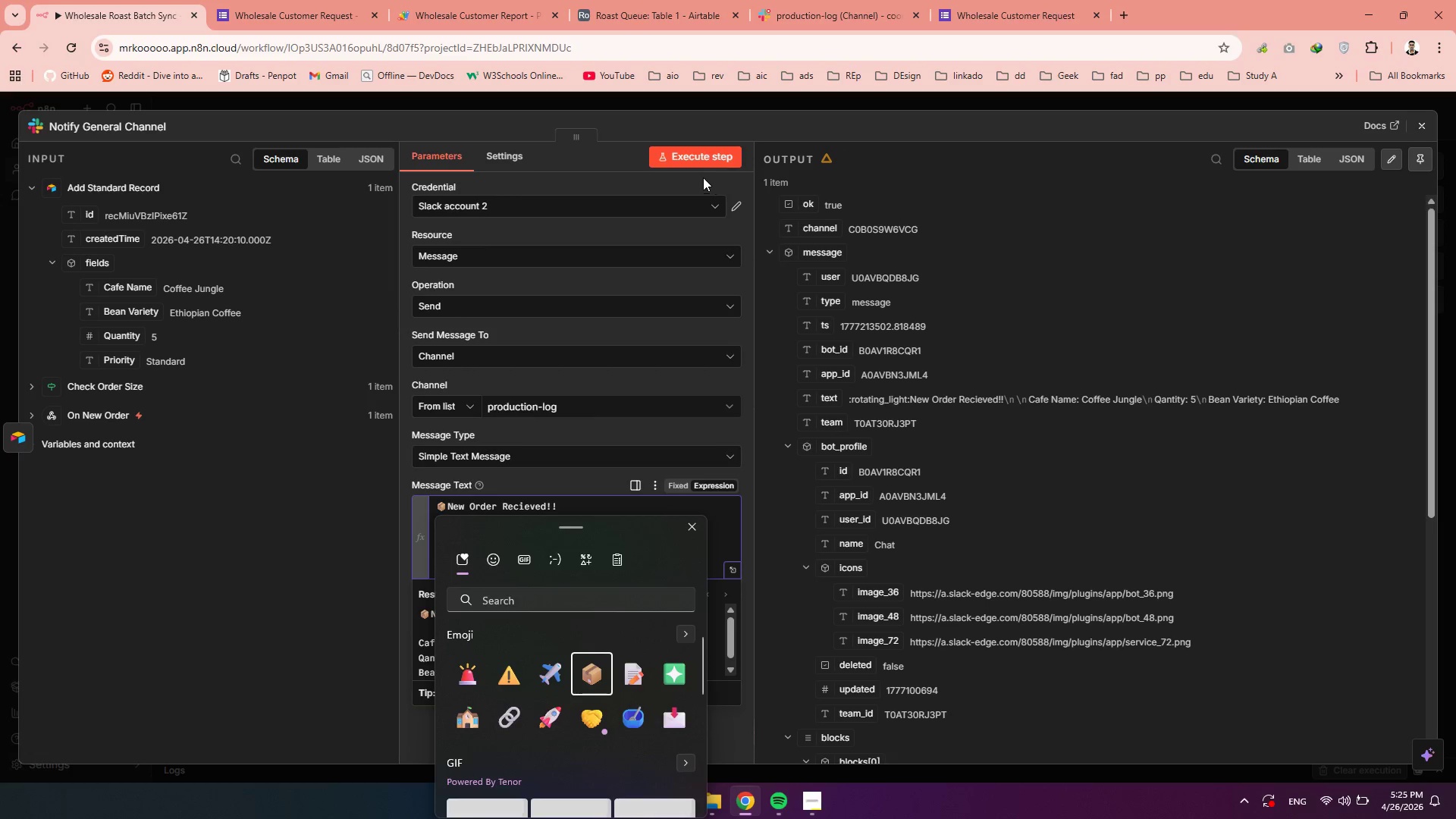 
left_click([684, 162])
 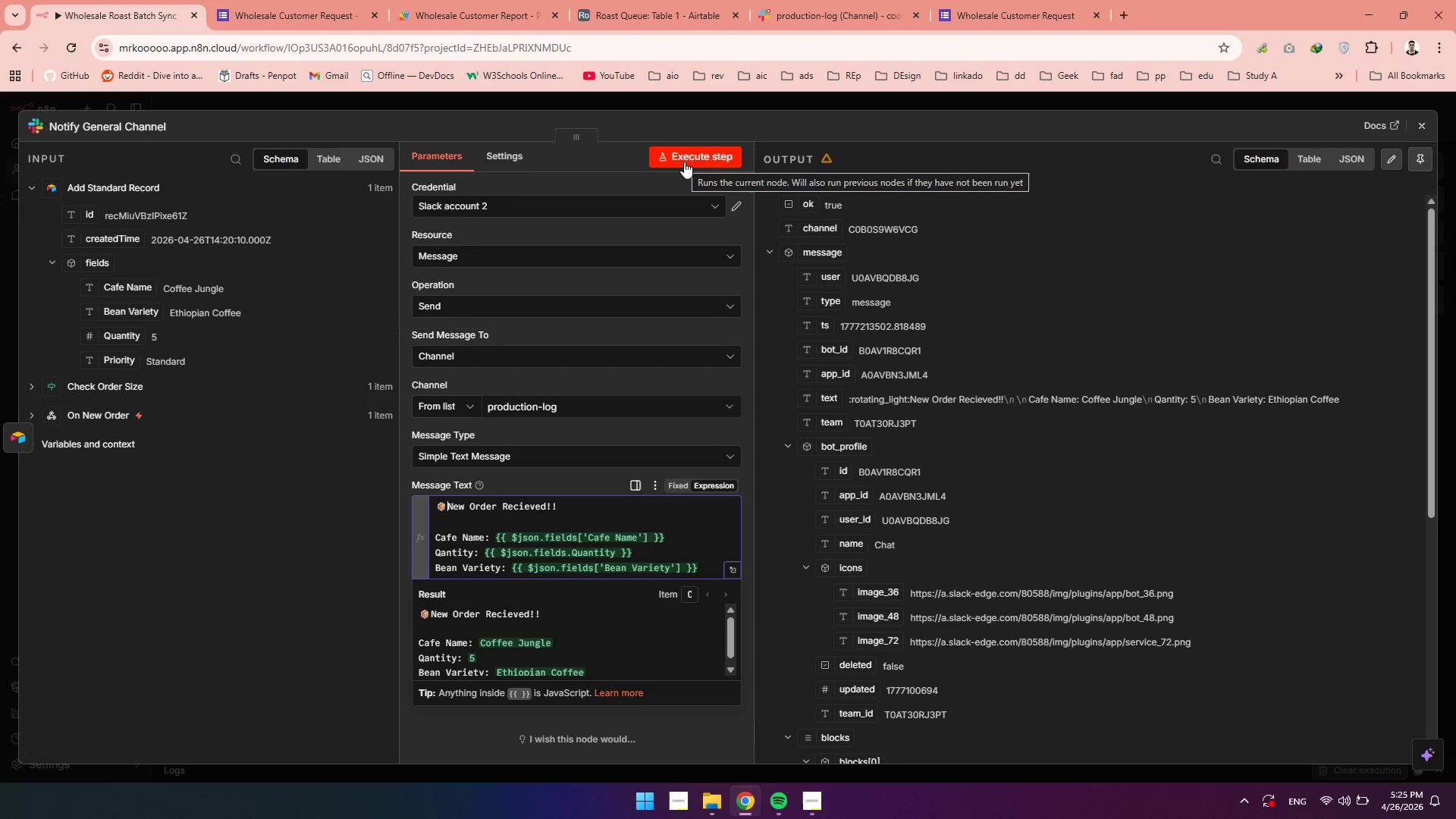 
left_click([684, 162])
 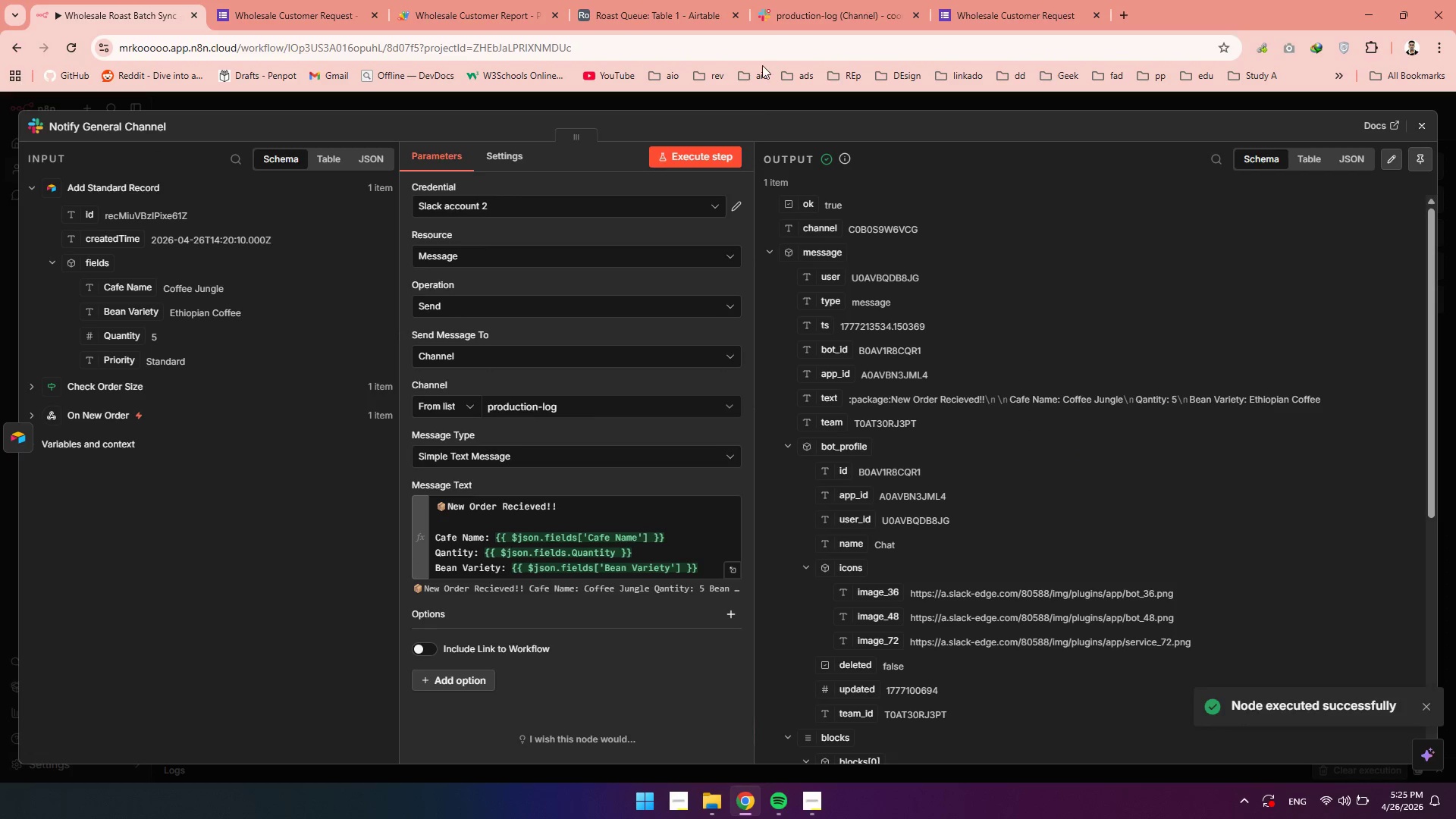 
left_click([772, 17])
 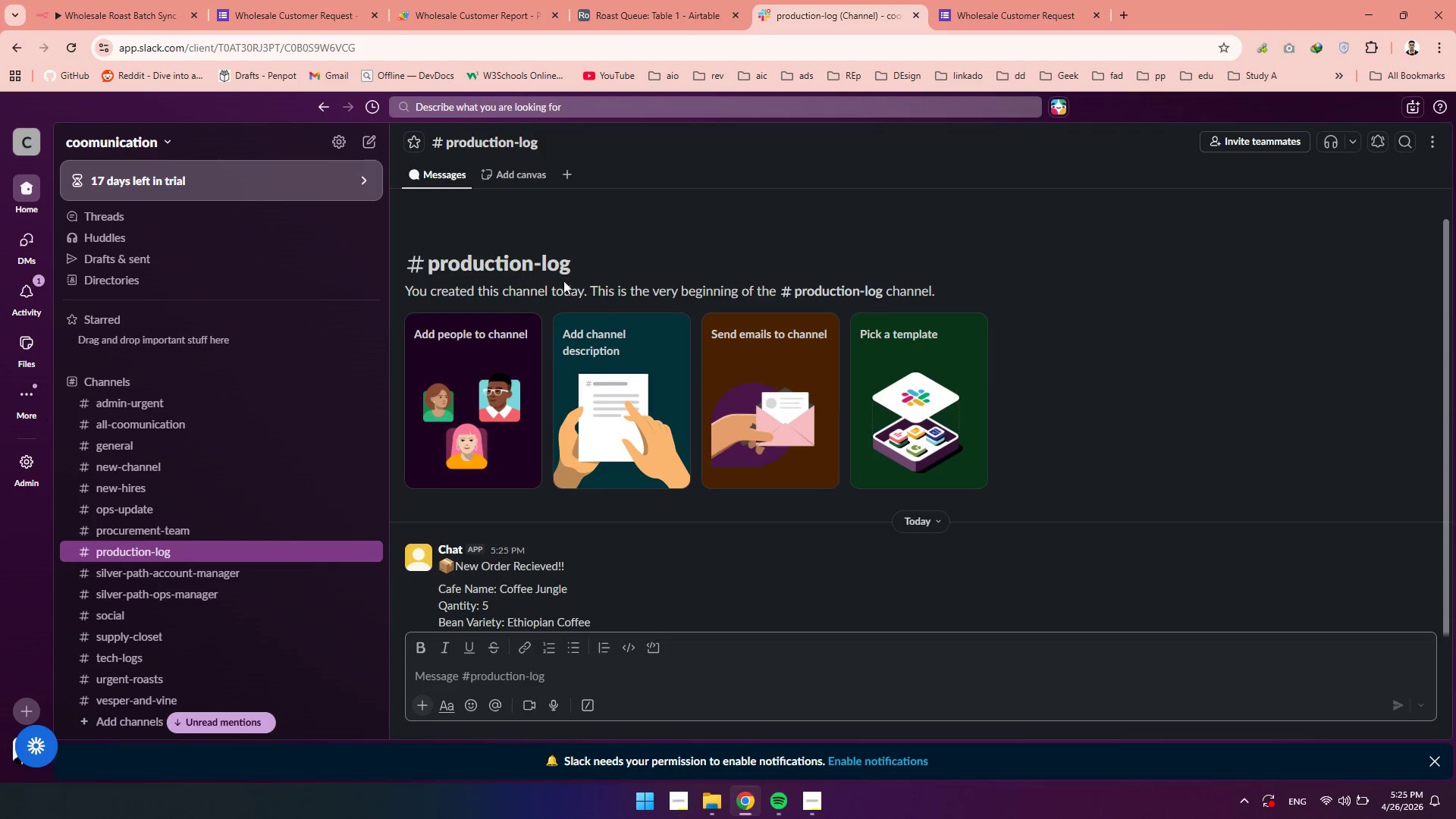 
scroll: coordinate [590, 290], scroll_direction: down, amount: 5.0
 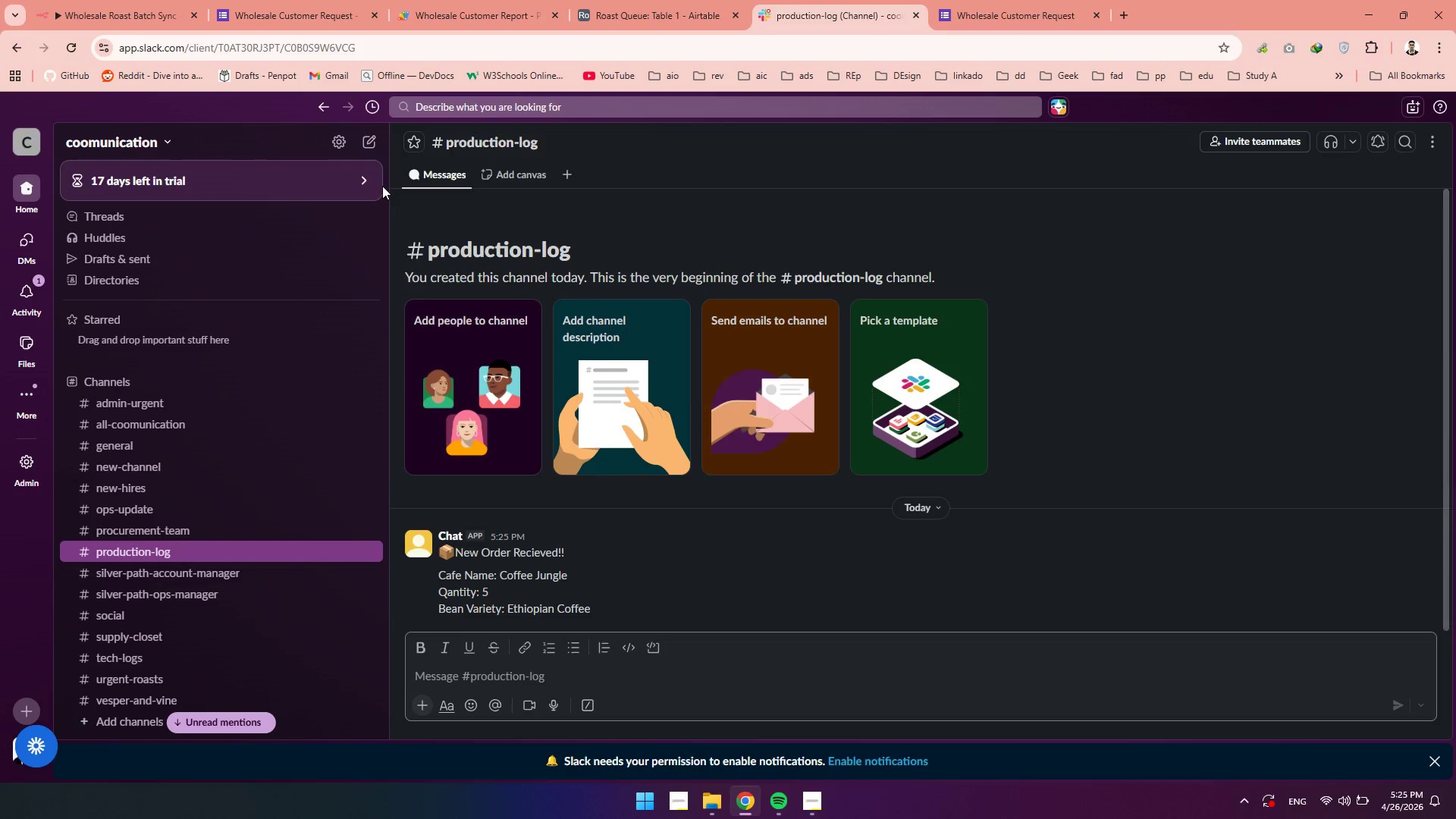 
scroll: coordinate [382, 186], scroll_direction: up, amount: 1.0
 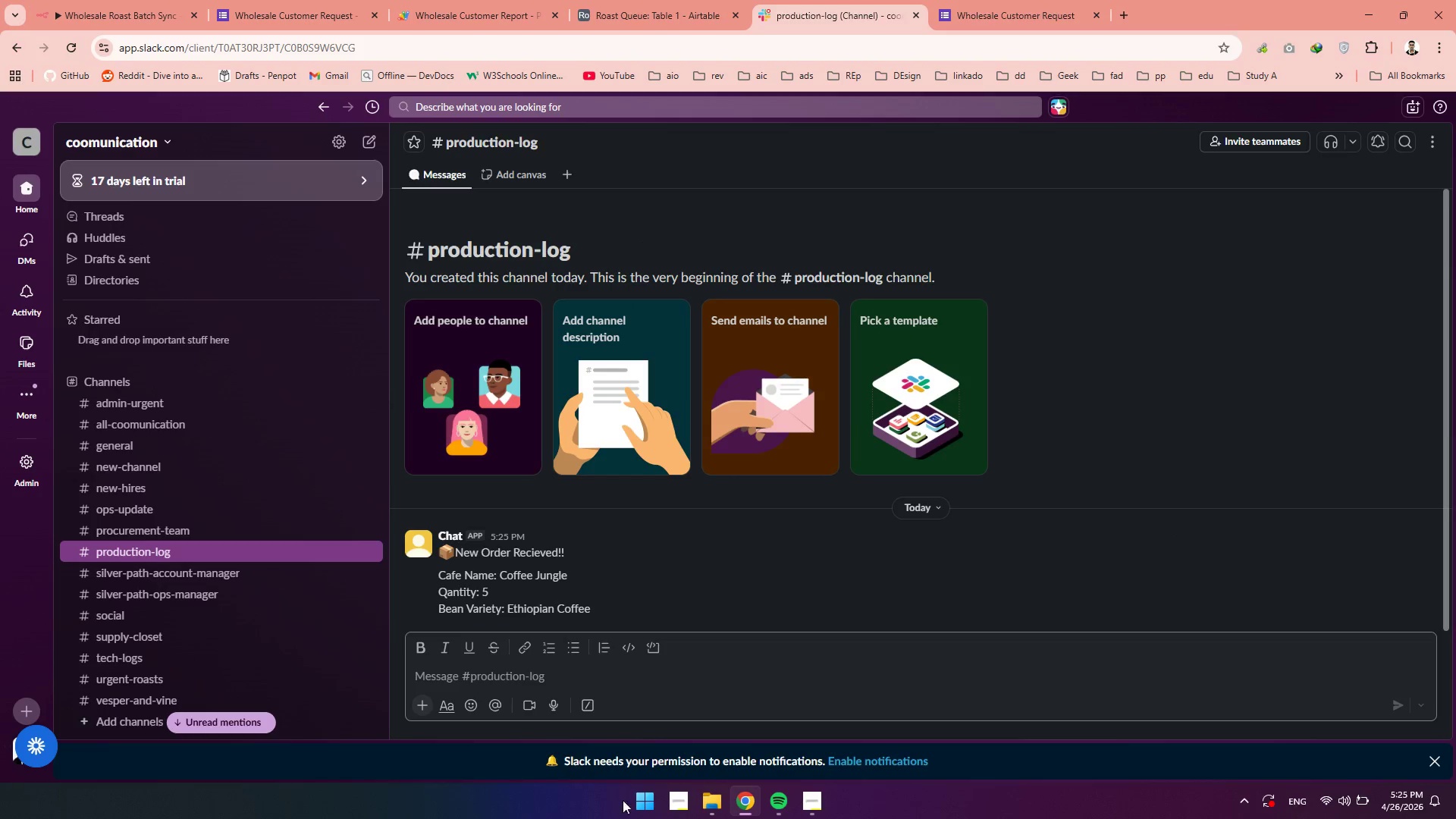 
wait(5.08)
 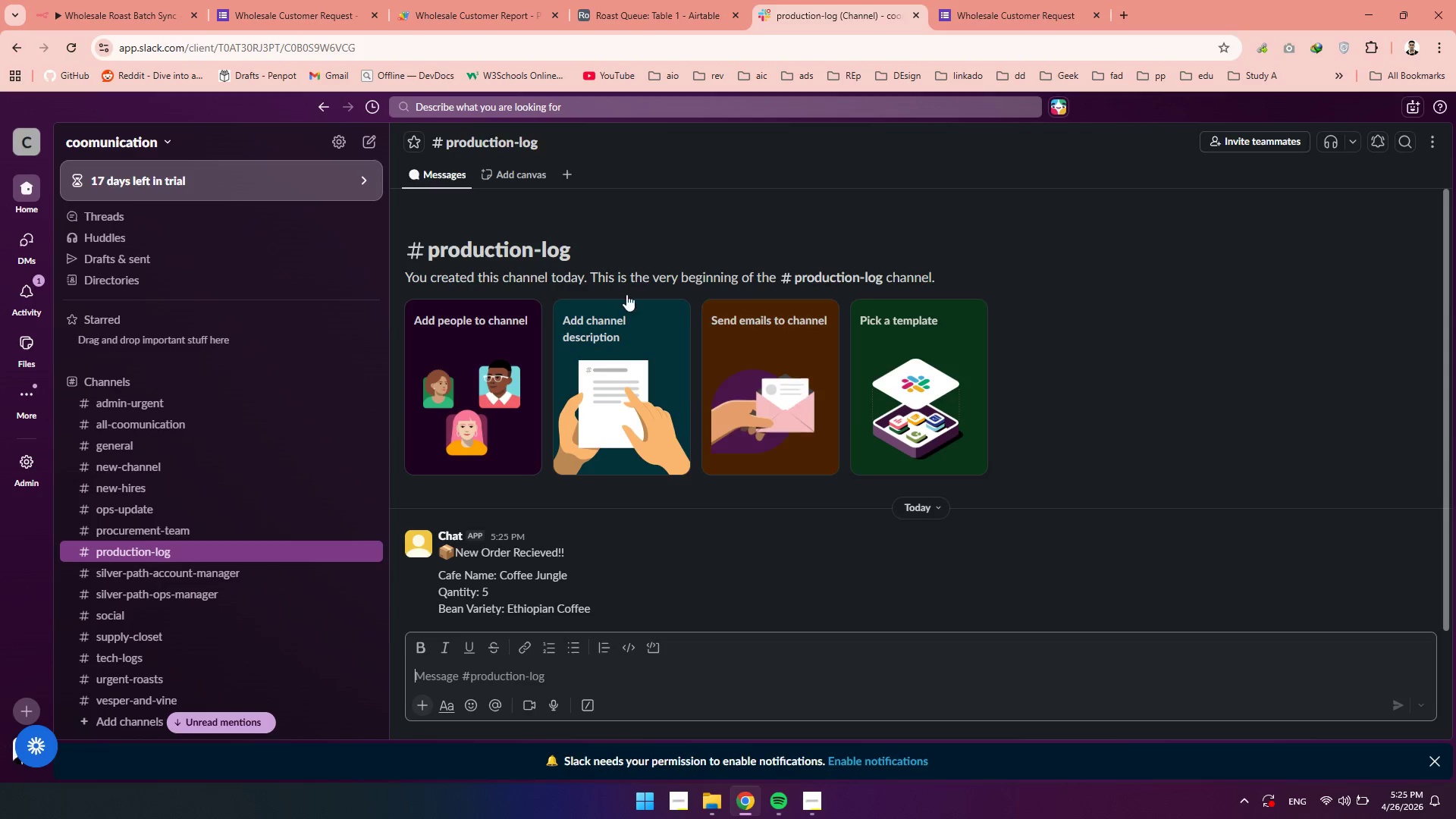 
left_click([823, 805])